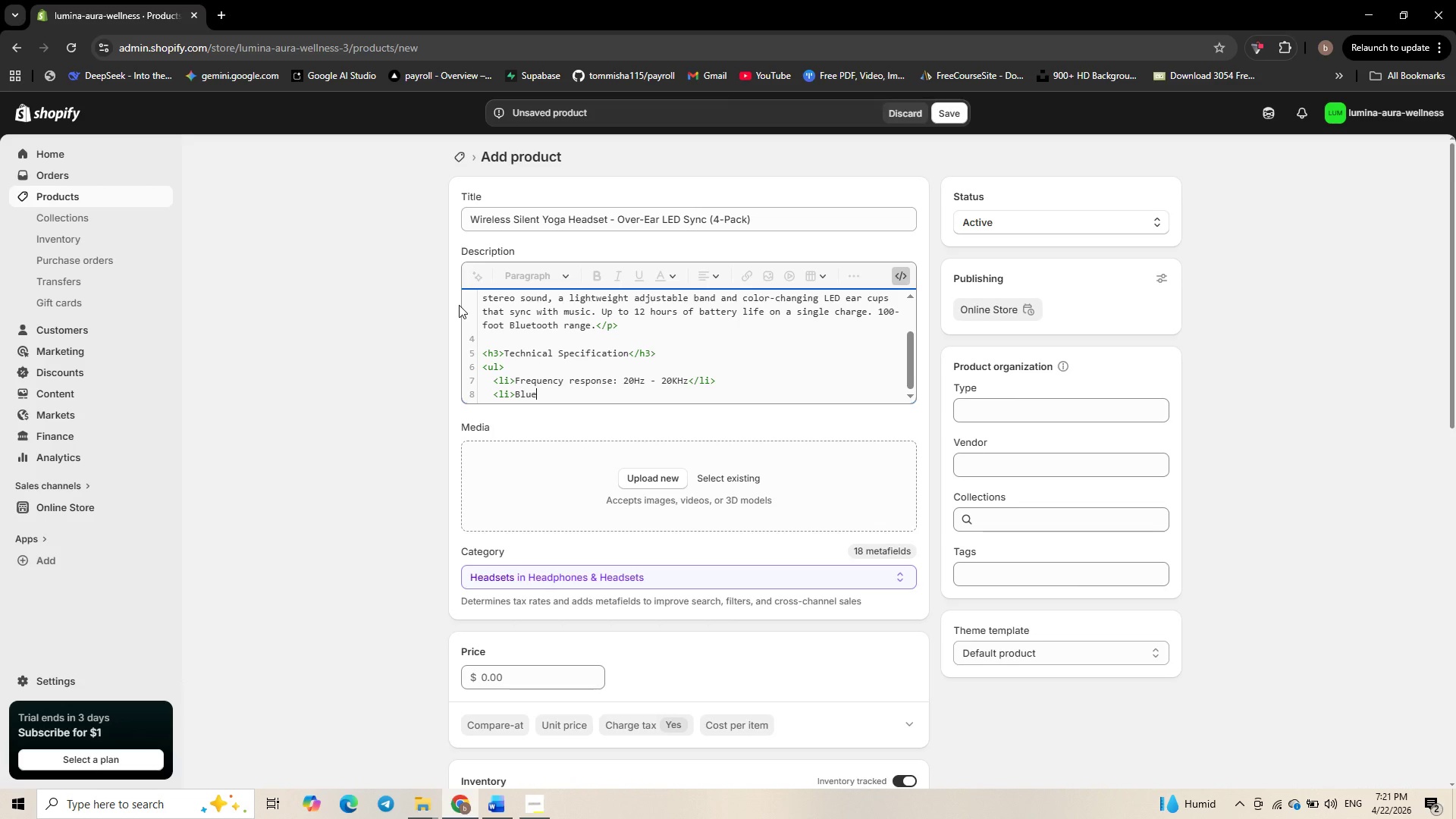 
type(tooth 5.2 with multi-point pairing )
key(Backspace)
type(</li>)
 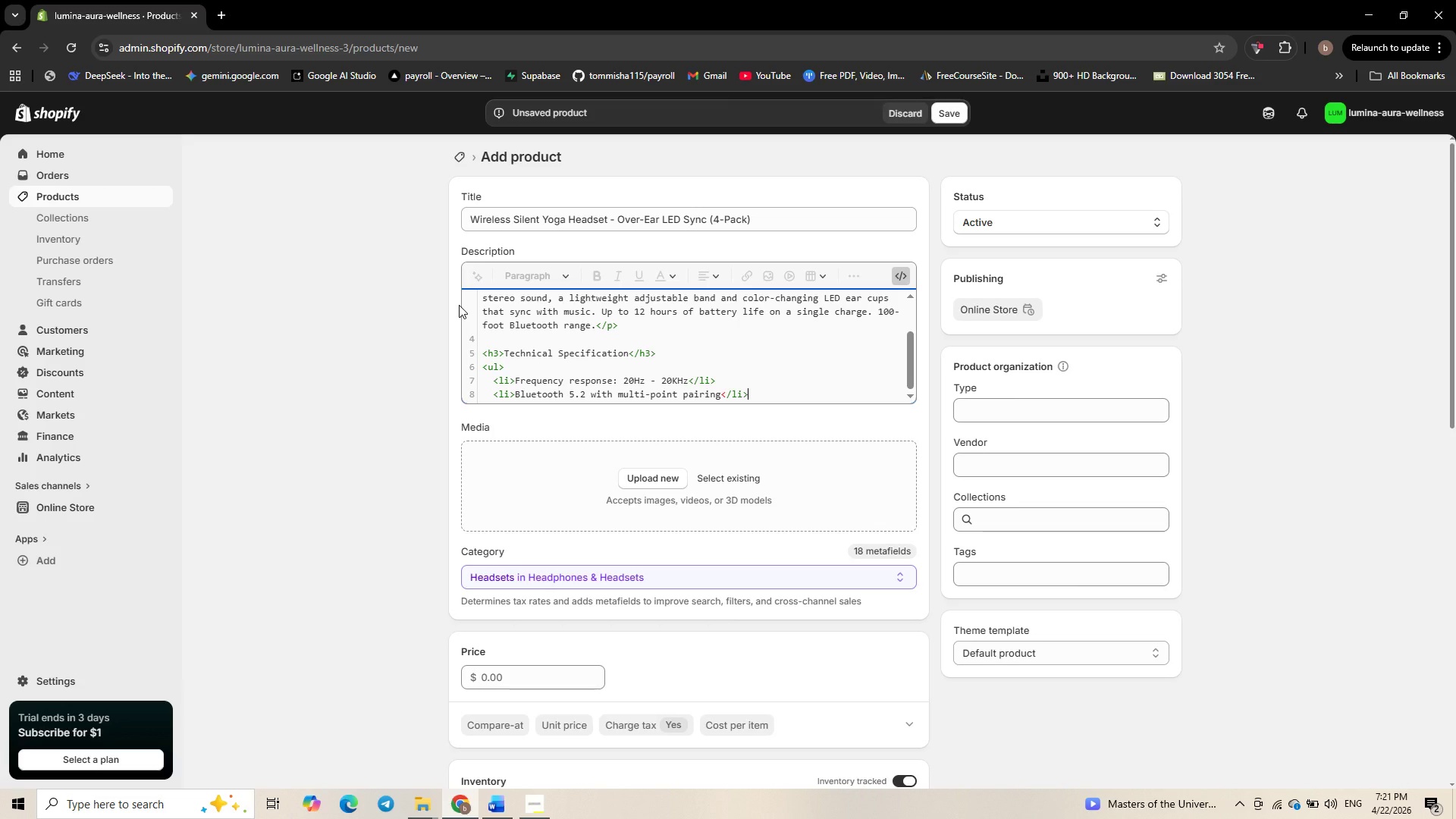 
key(Enter)
 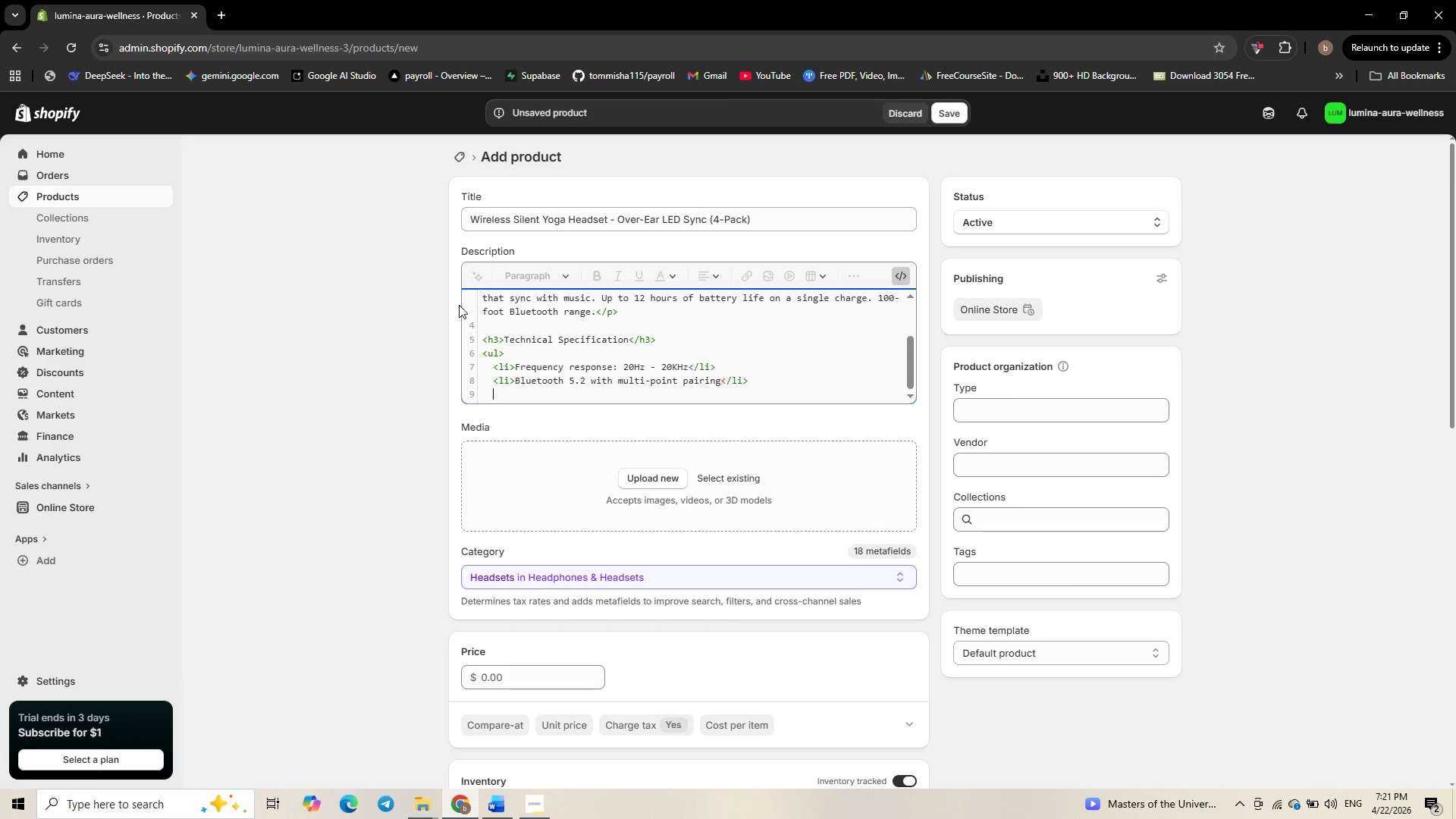 
type(<li>)
 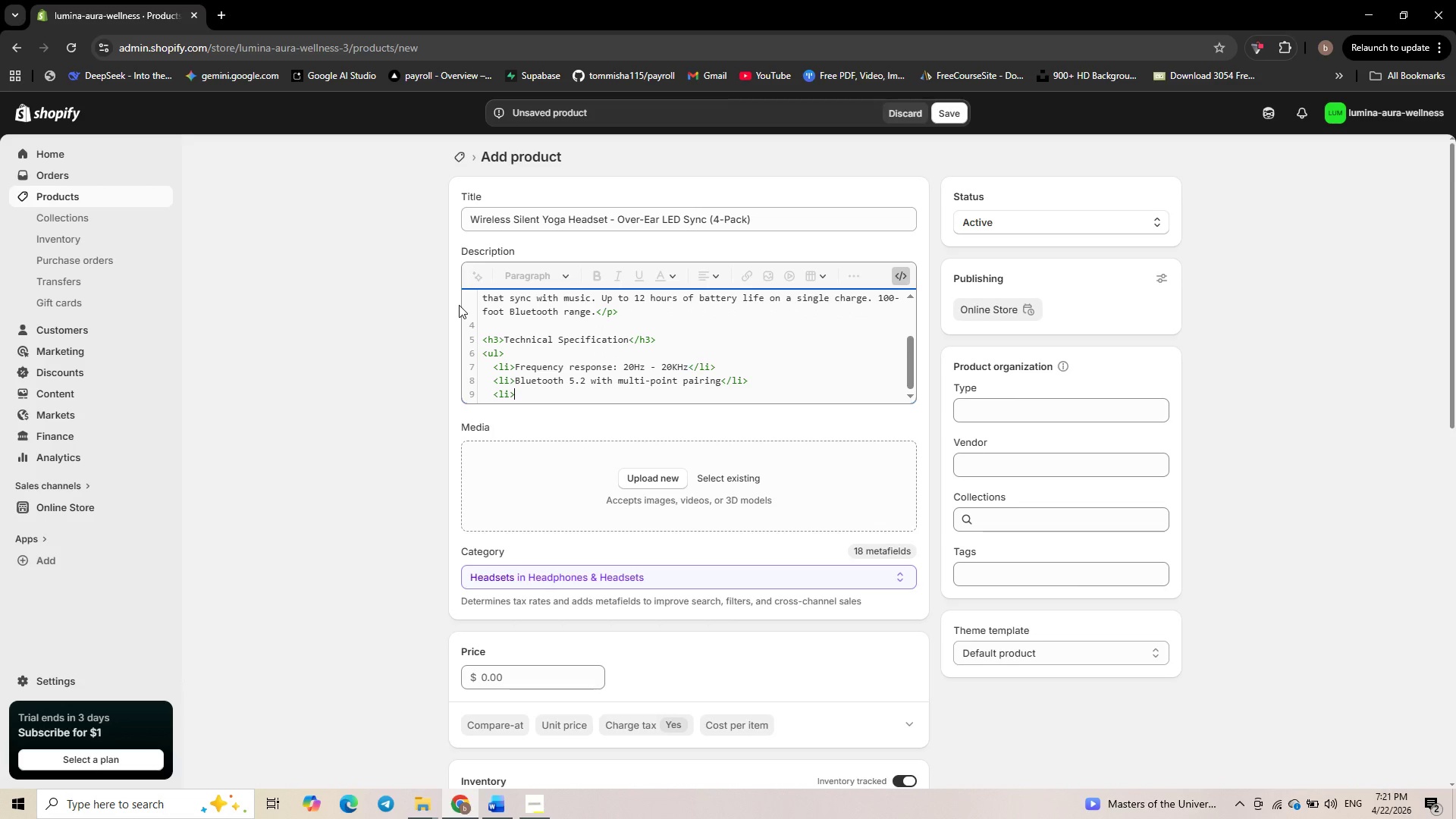 
type(Charging: USB-C (cable)
 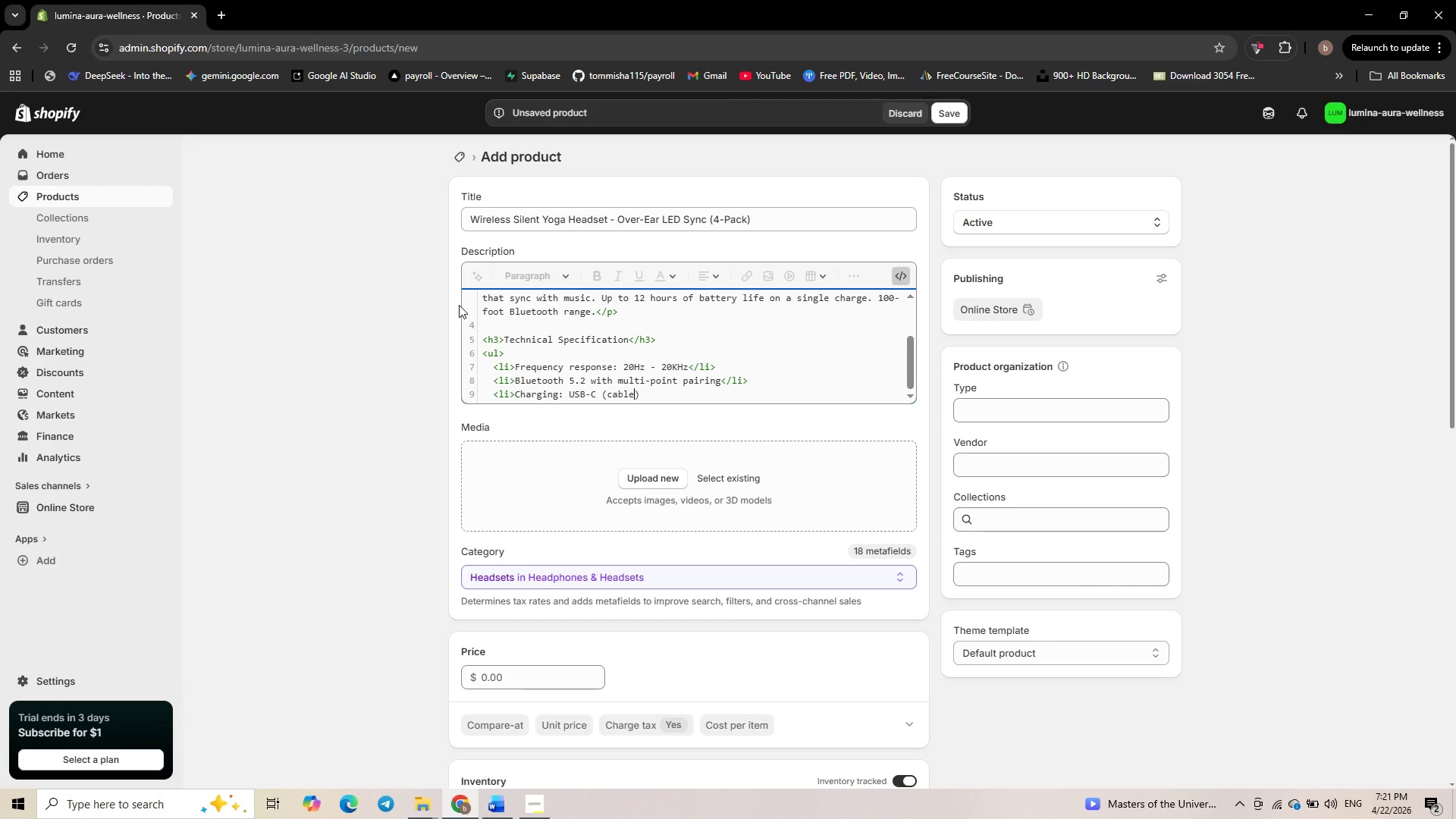 
type( included )
key(Backspace)
 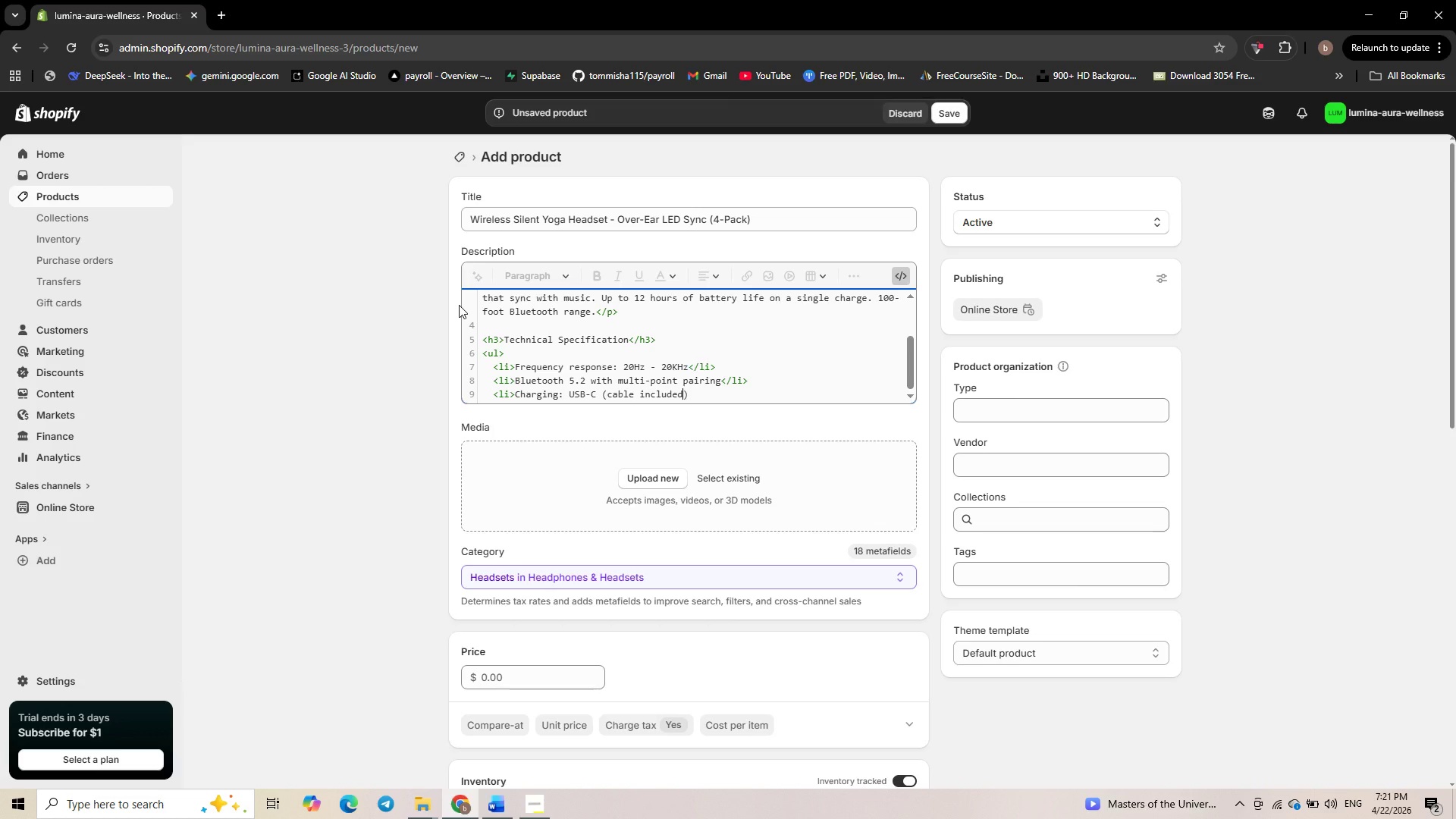 
key(Control+ArrowRight)
 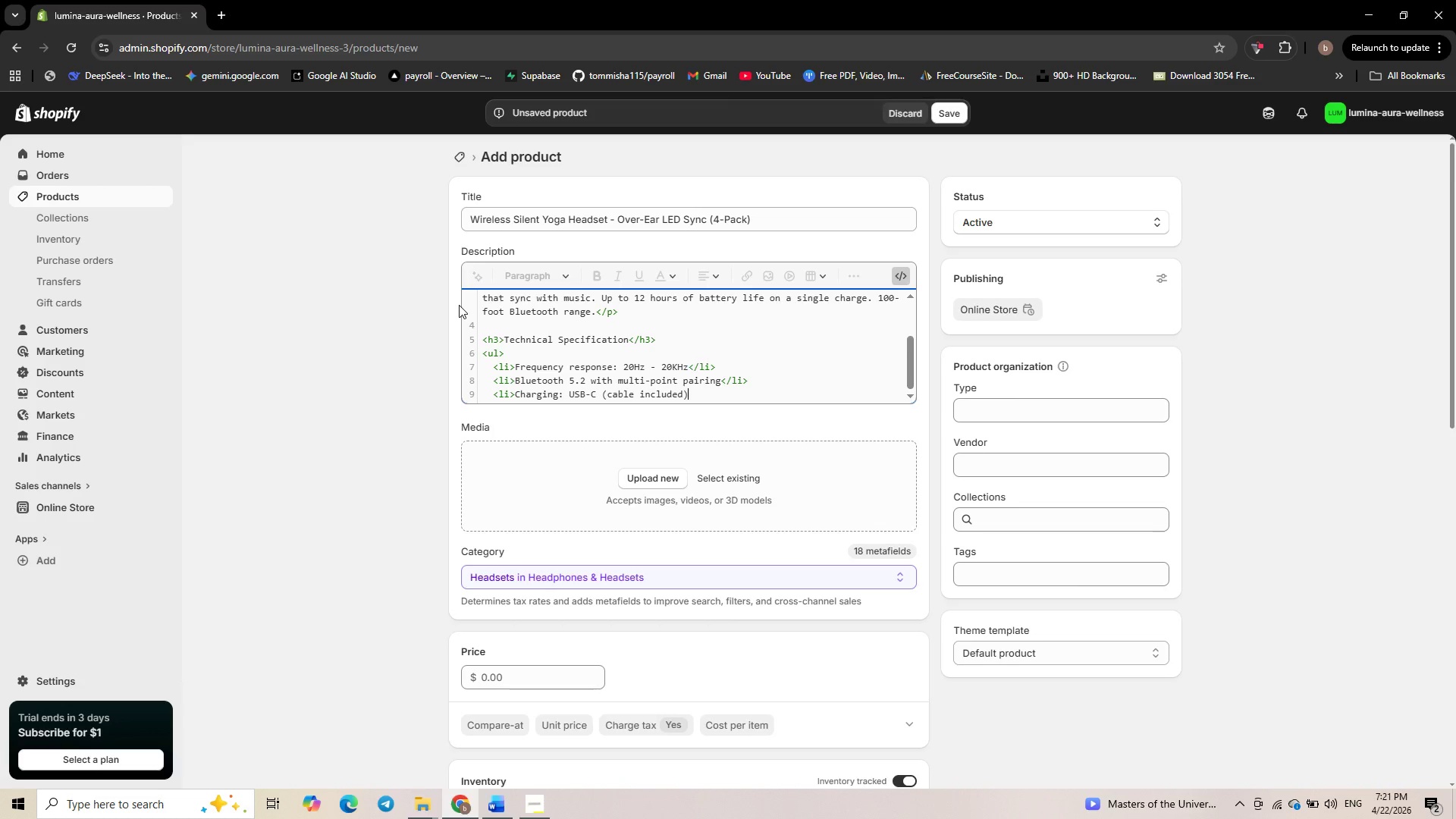 
type(</li>)
 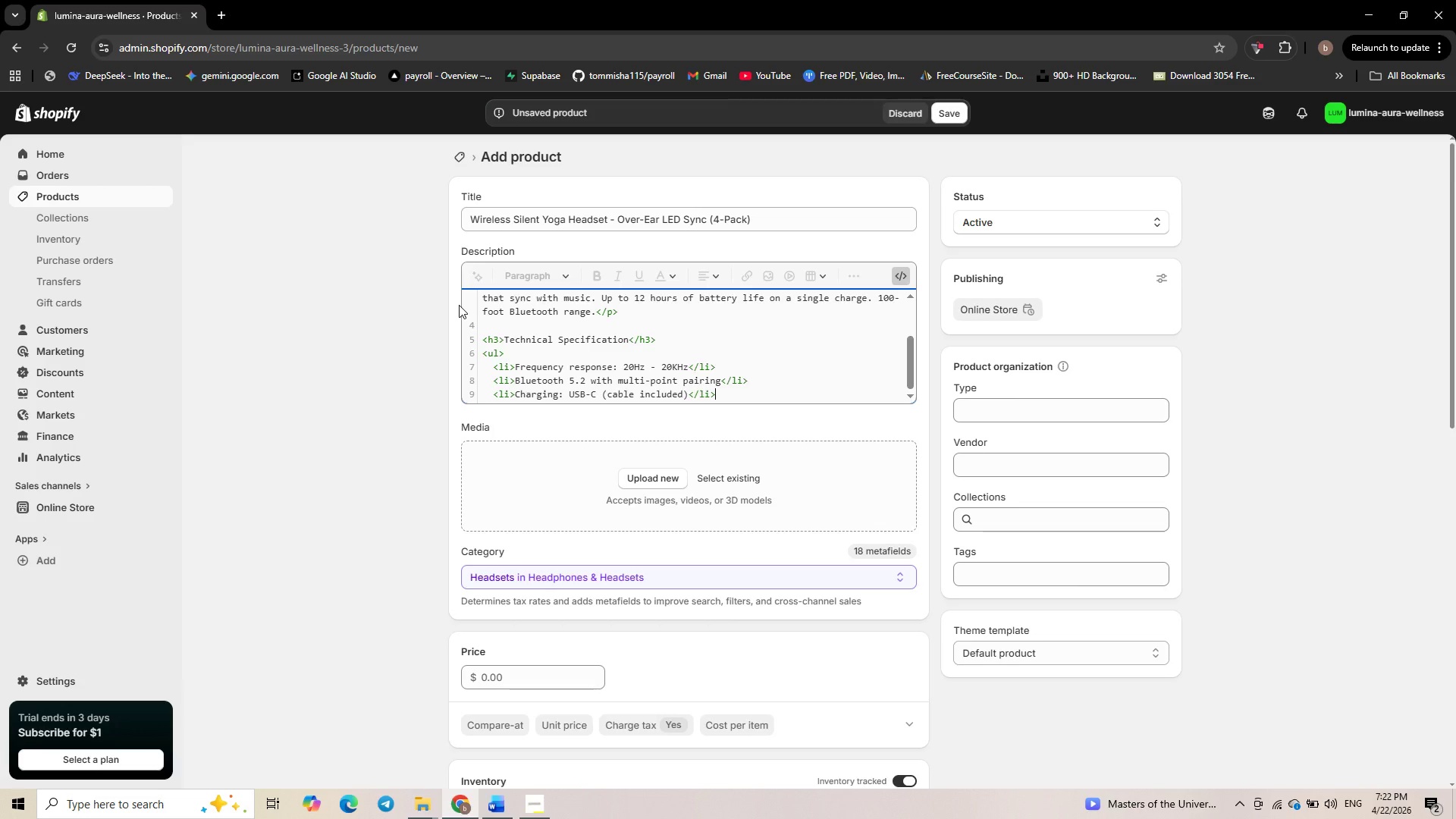 
 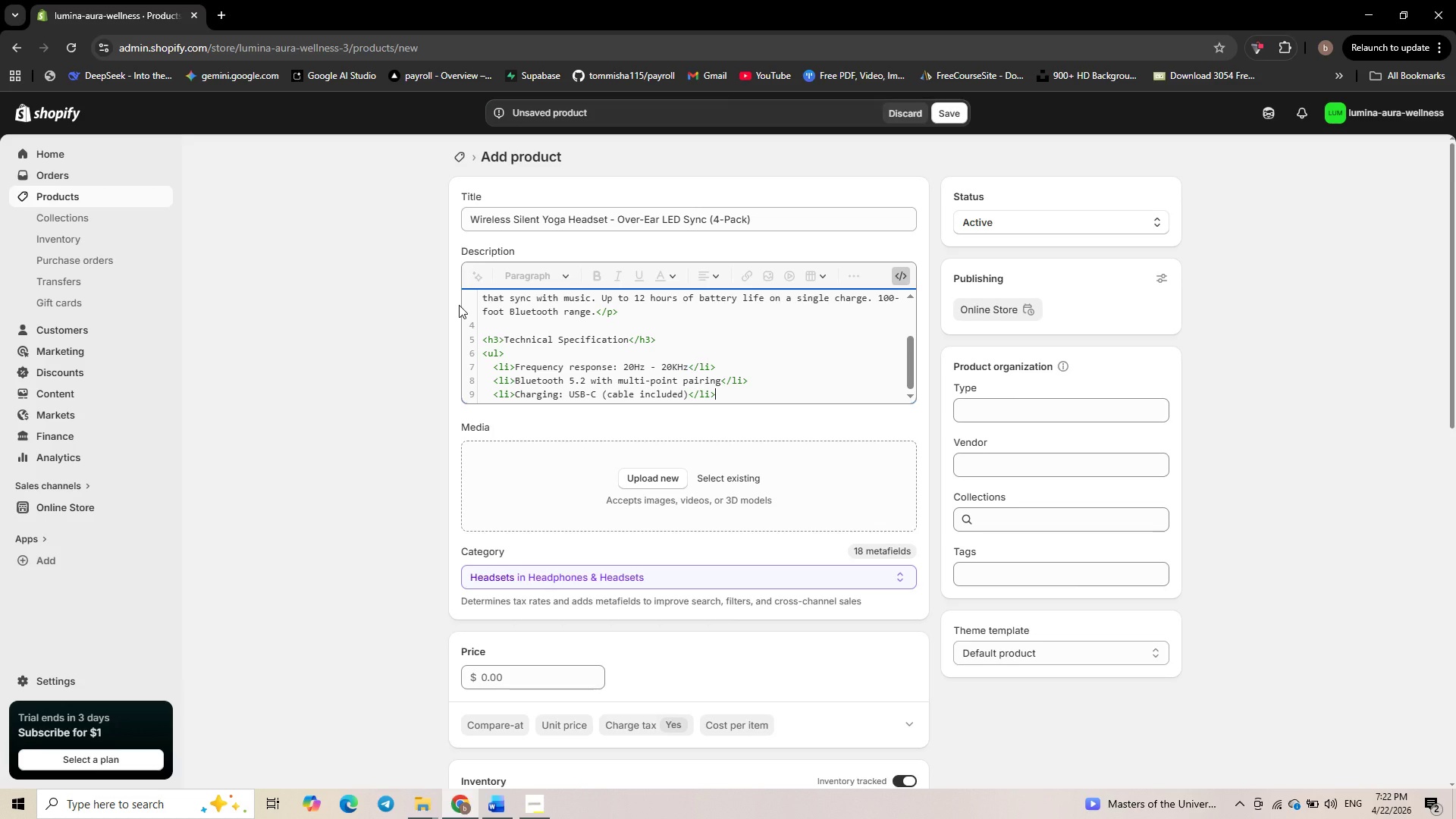 
key(Enter)
 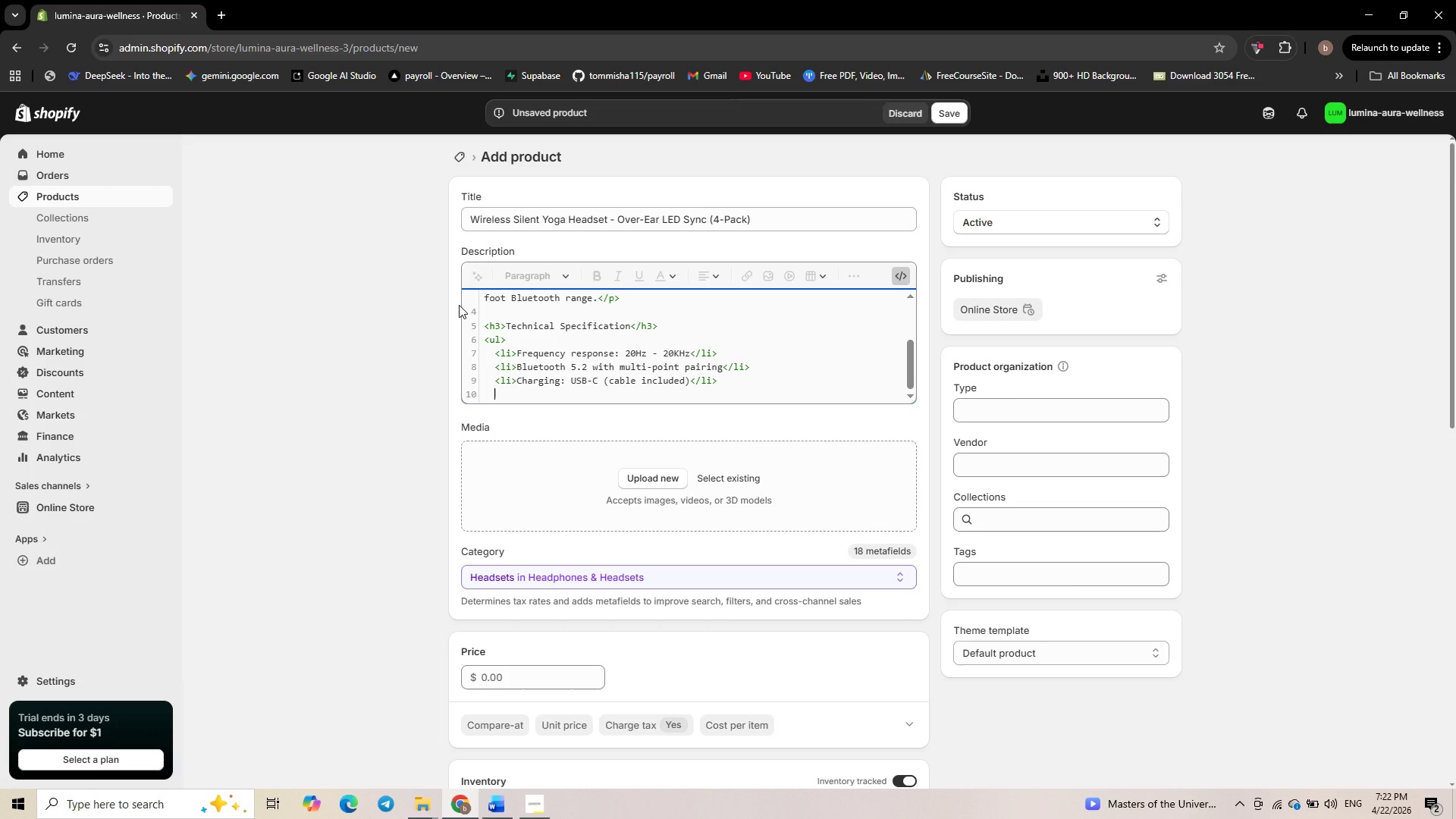 
wait(5.59)
 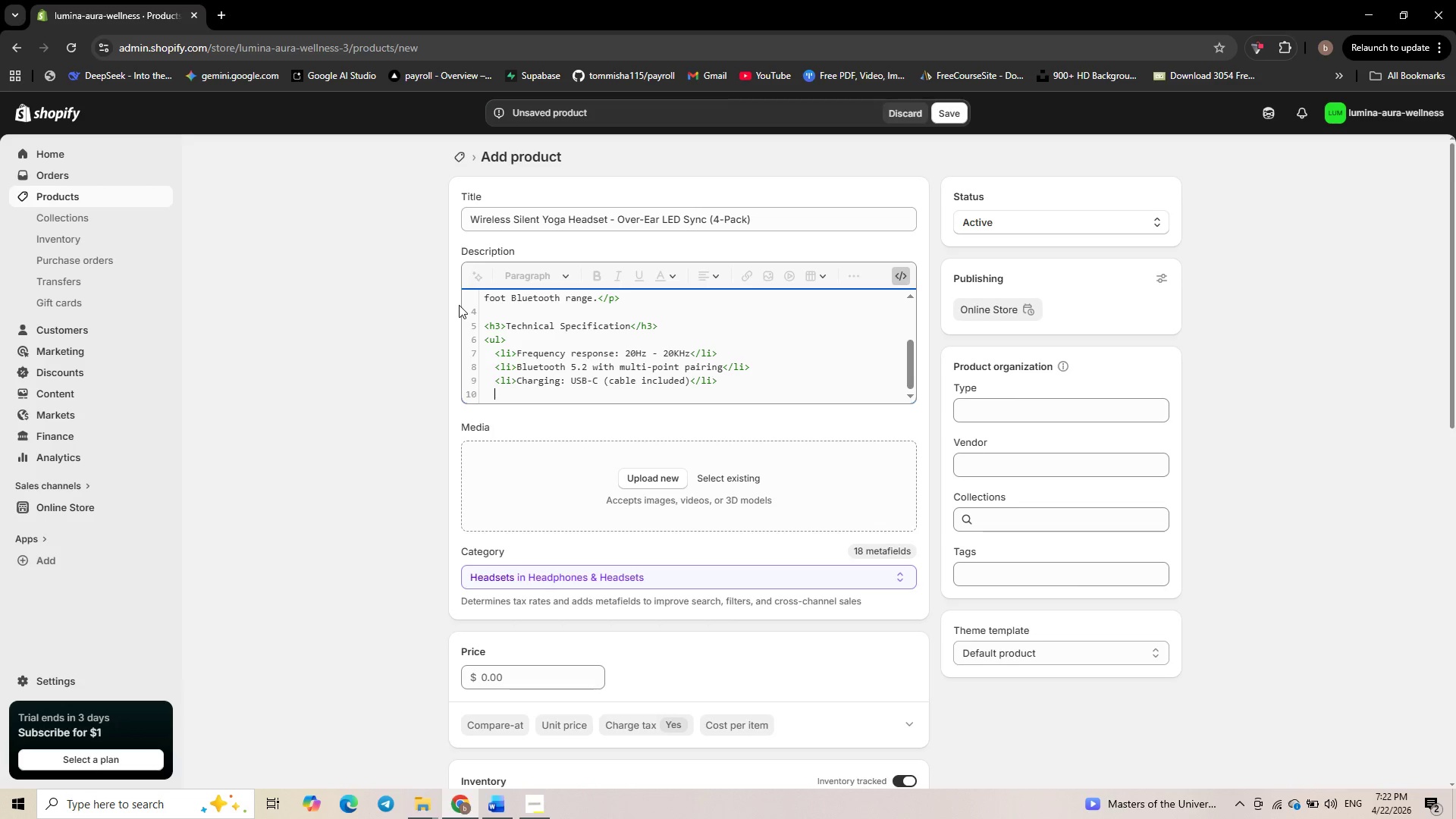 
type(<li>)
 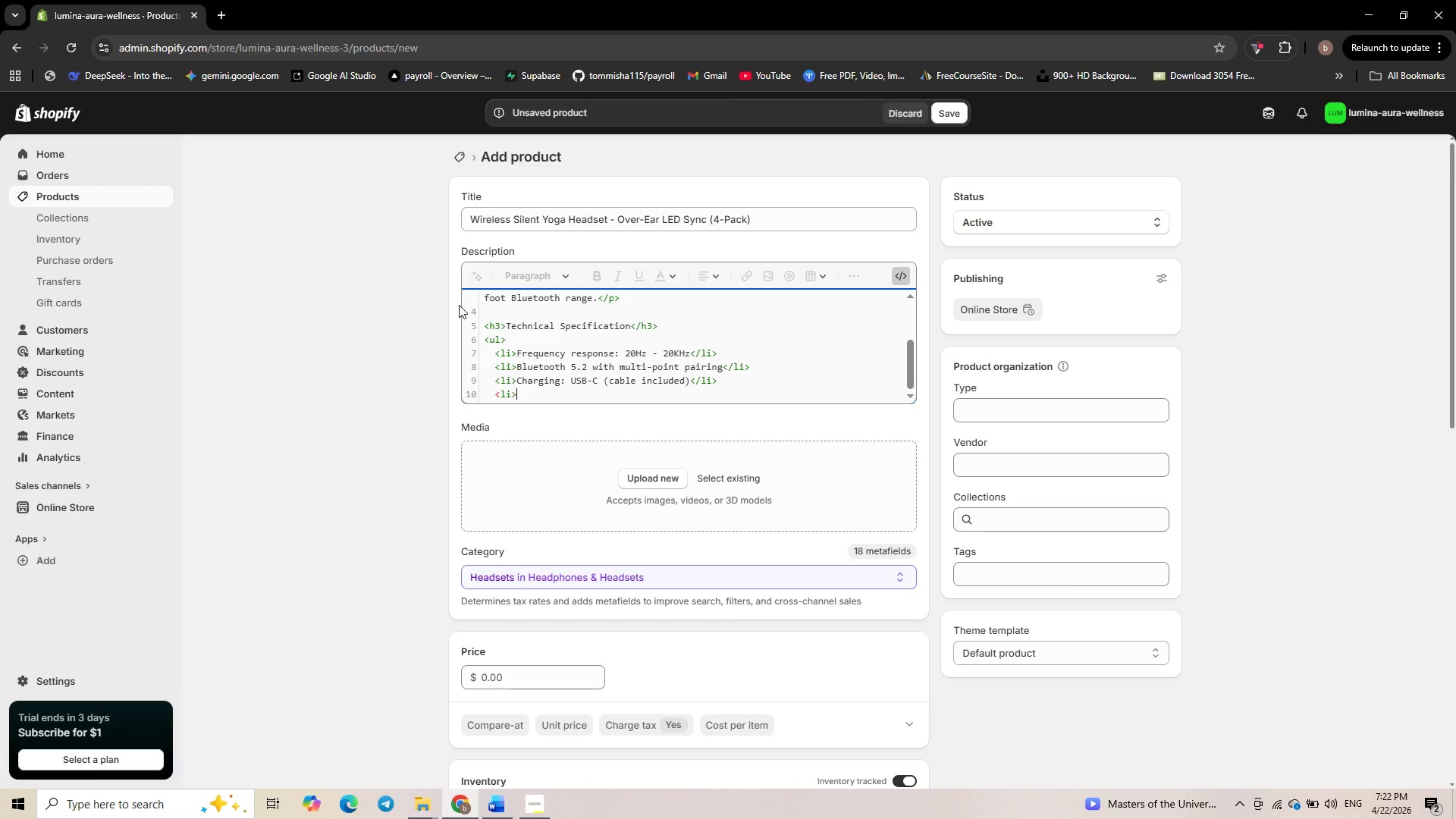 
type(Materials: Sweet-resistant PU leta)
key(Backspace)
key(Backspace)
type(ather, memory foam ear pads</li<)
key(Backspace)
type(>)
 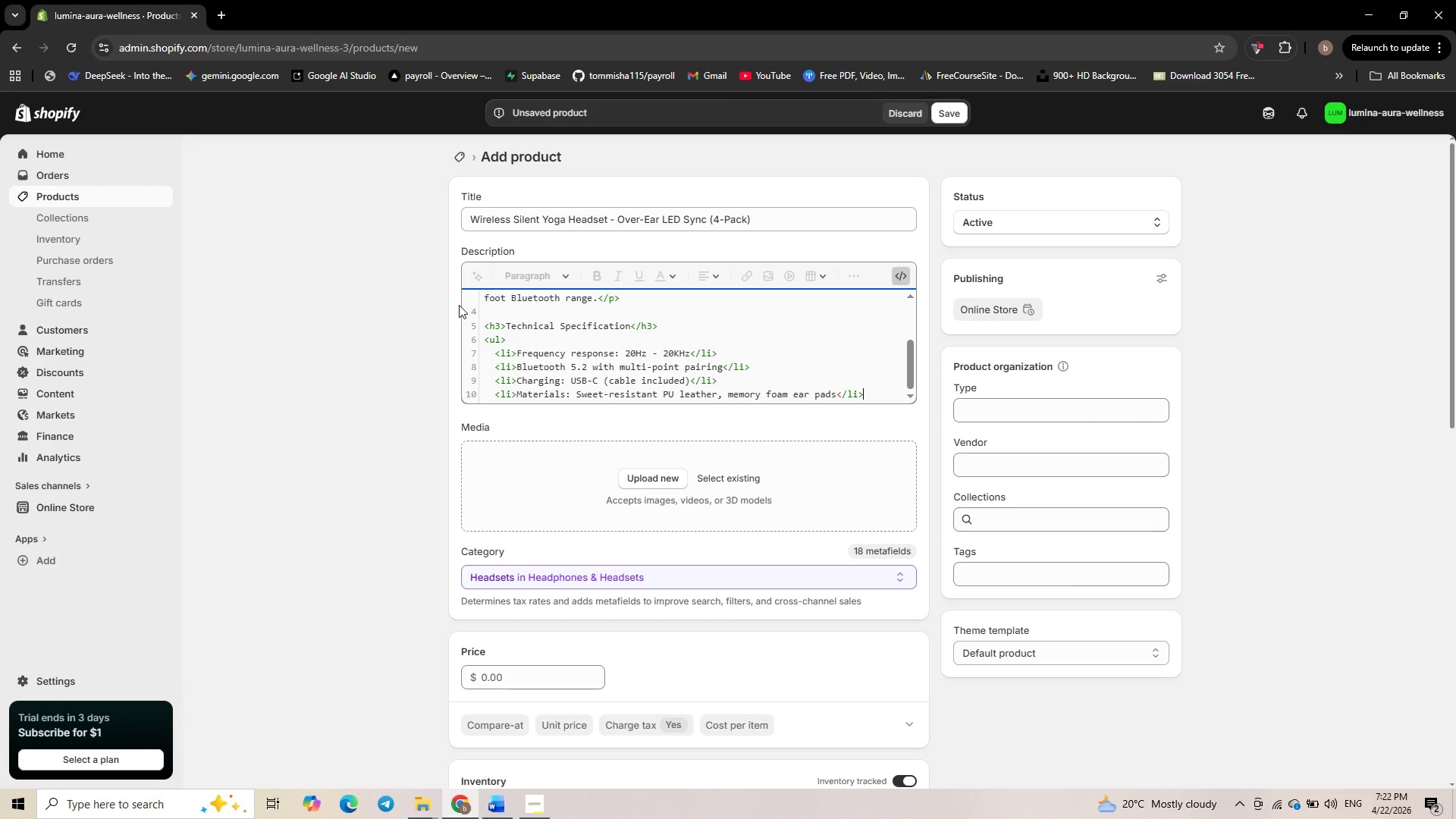 
key(Enter)
 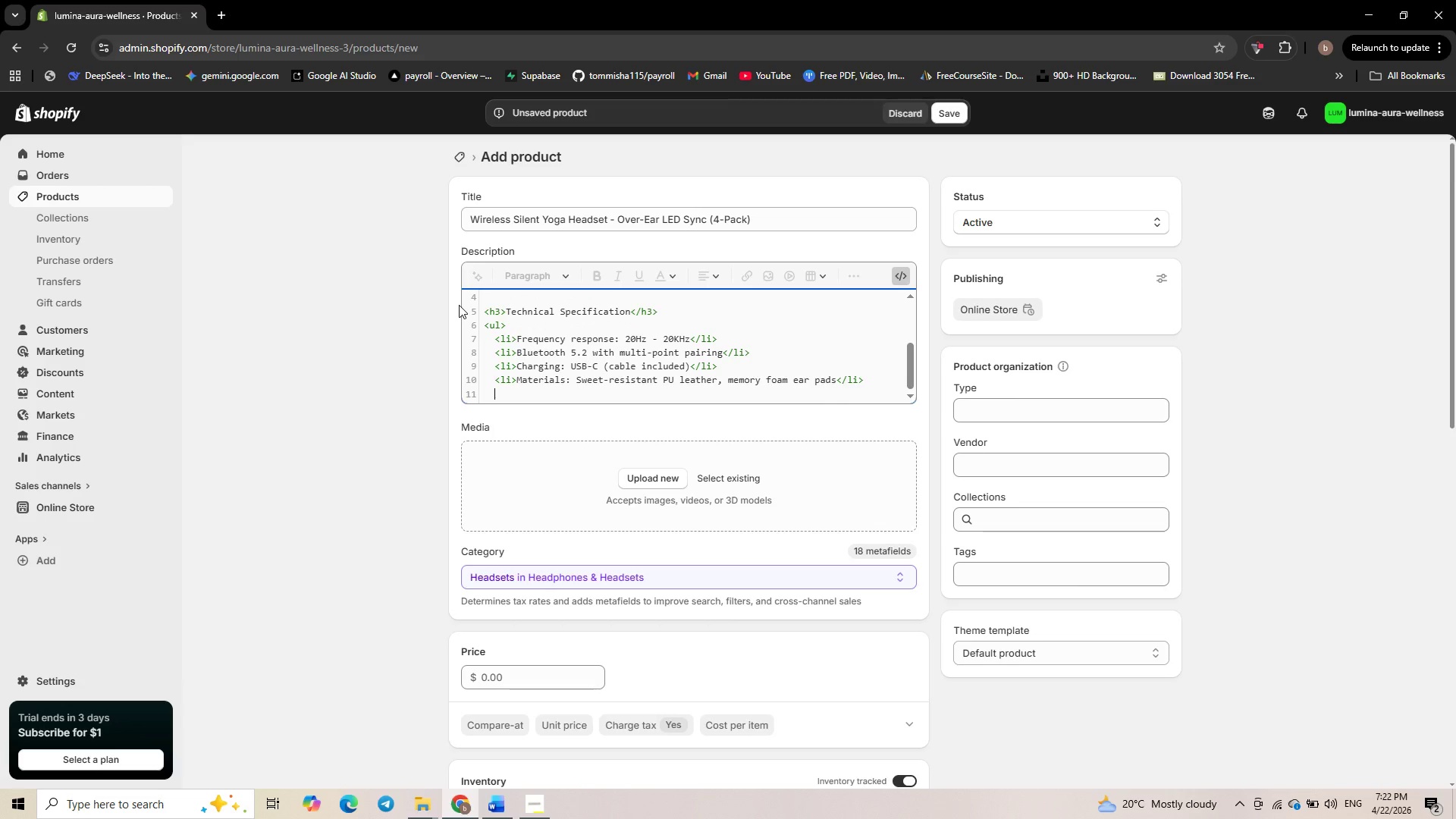 
type(<li>)
 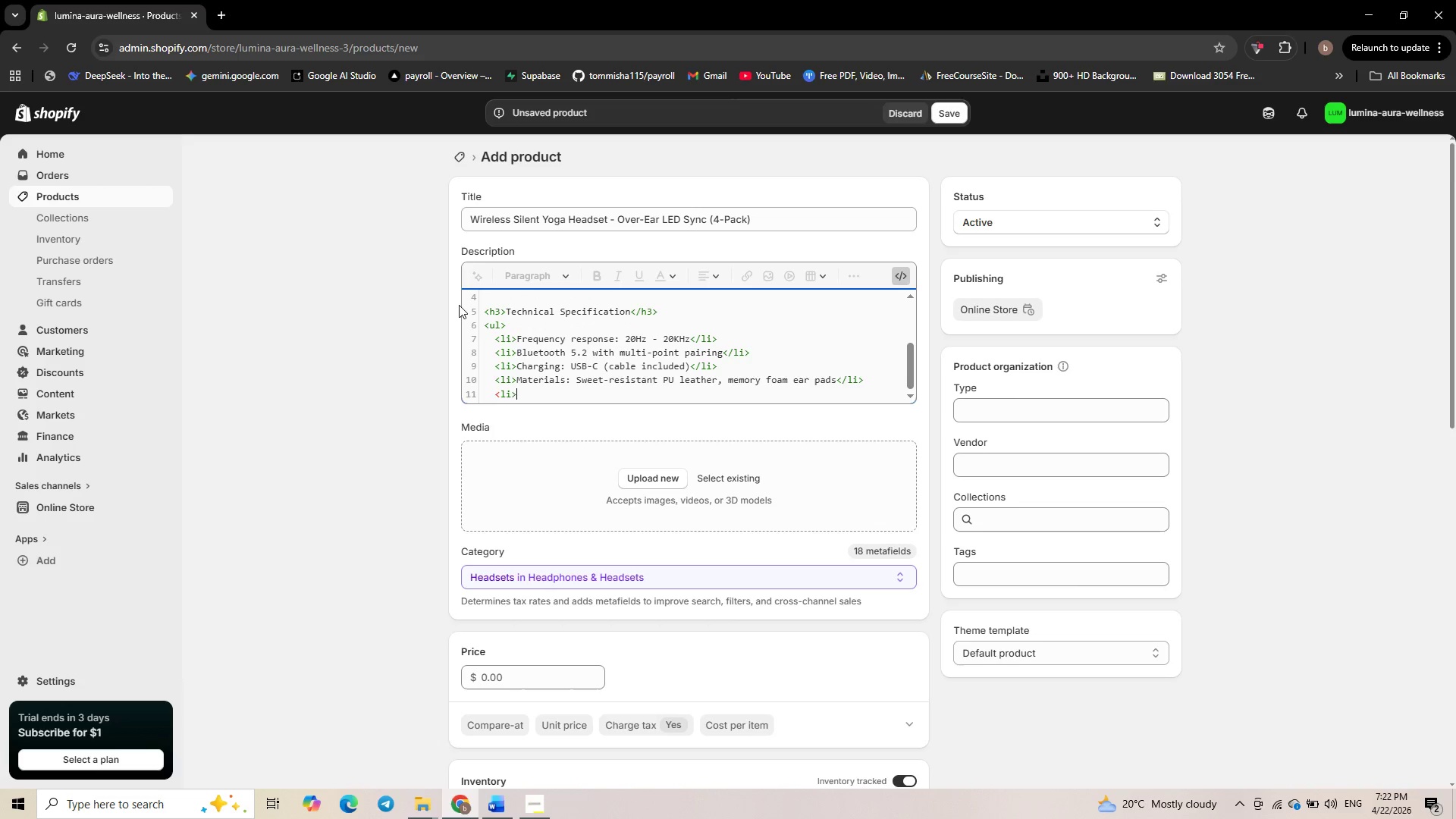 
type(Weight: 280g<)
 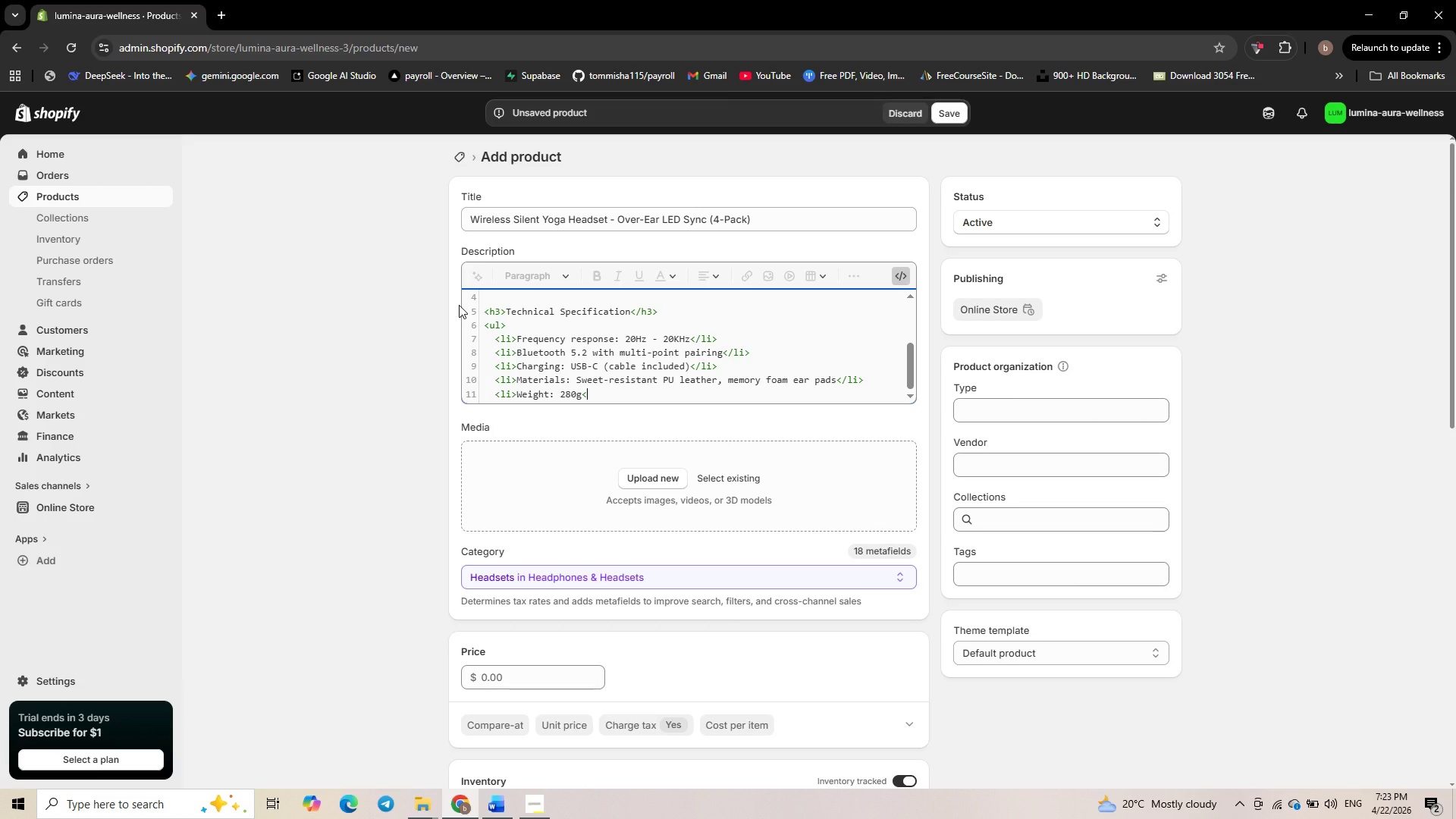 
wait(8.3)
 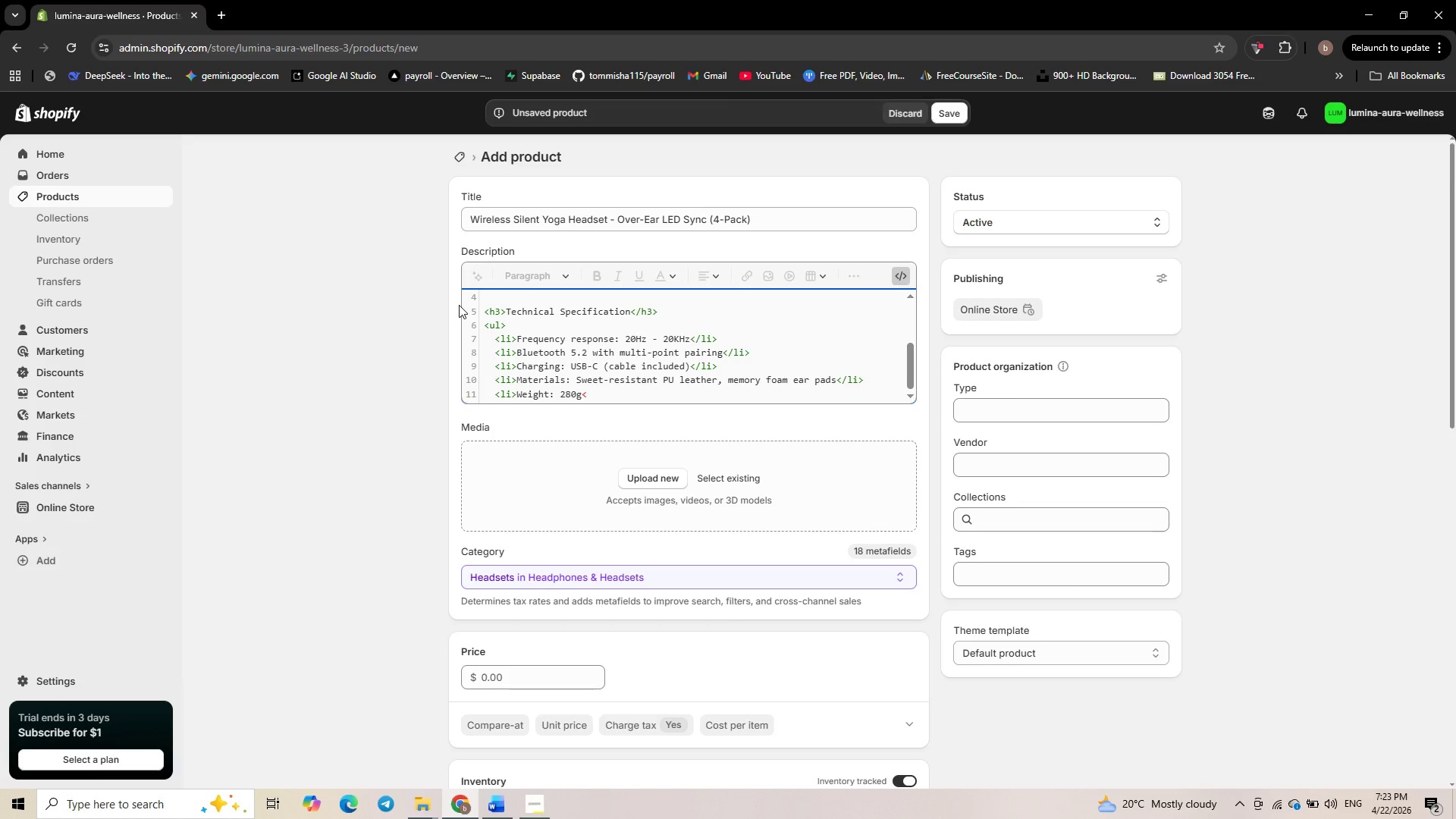 
type(/L])
key(Backspace)
key(Backspace)
type(li>)
 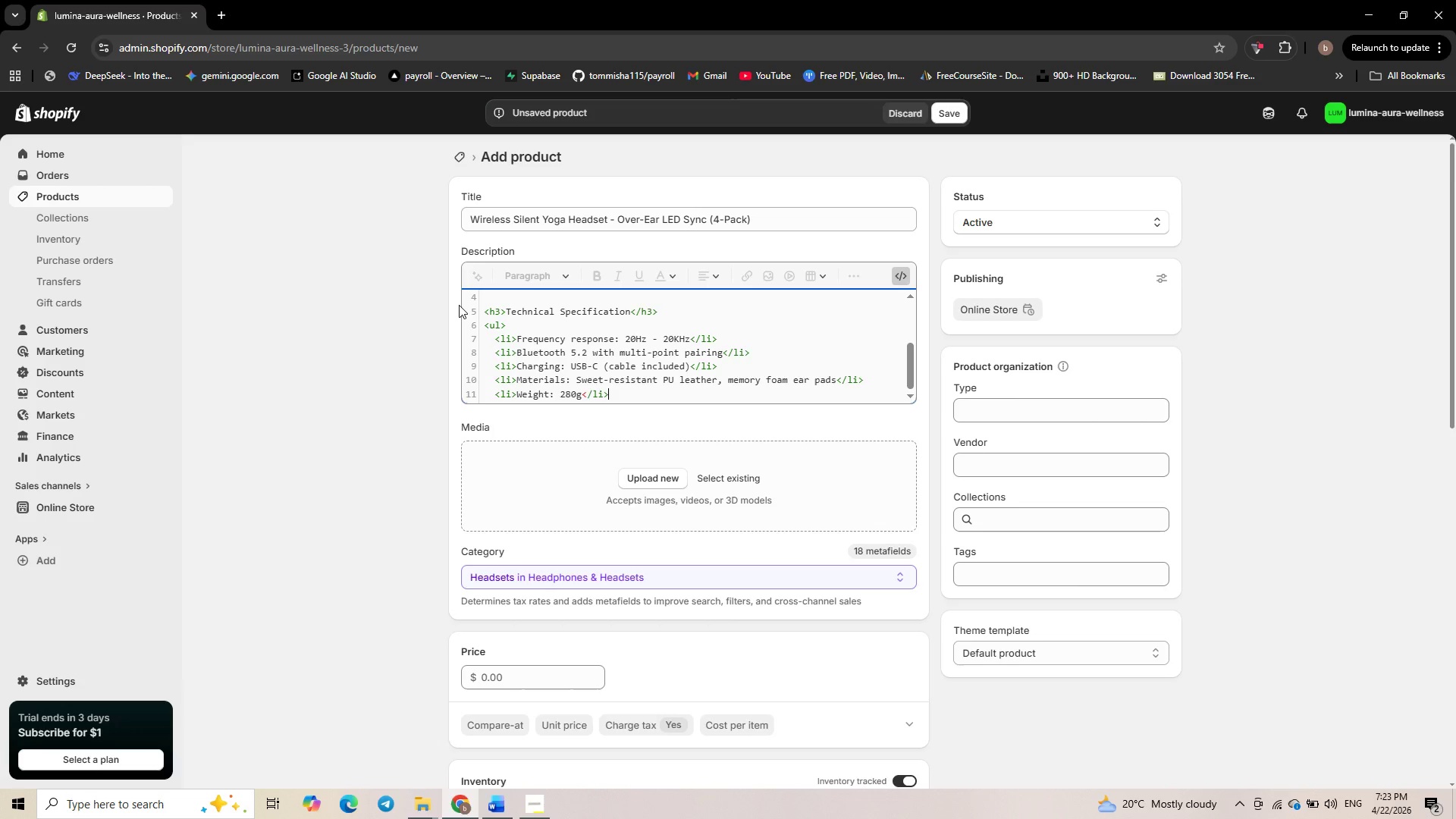 
key(Enter)
 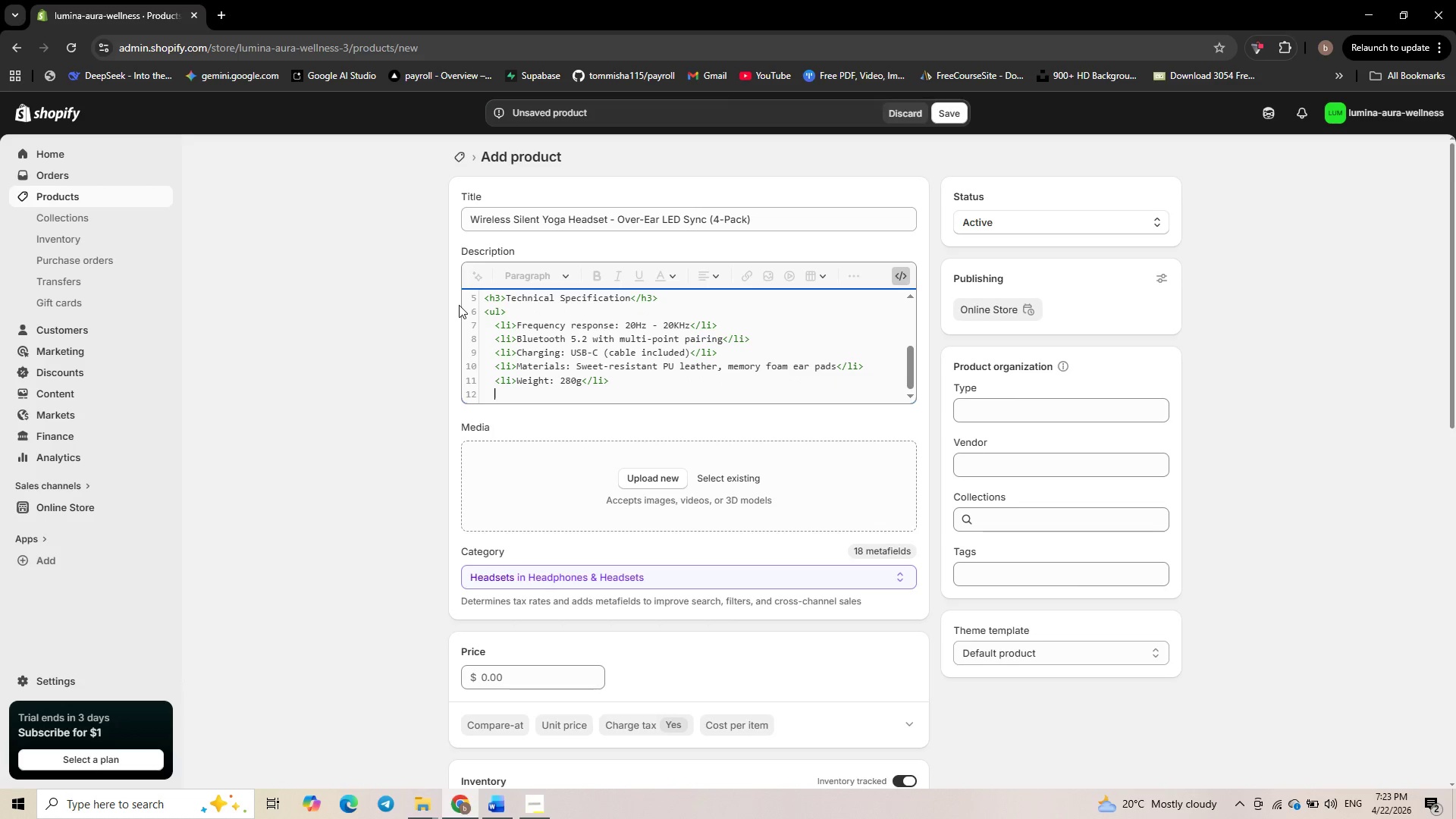 
type(</ul>)
 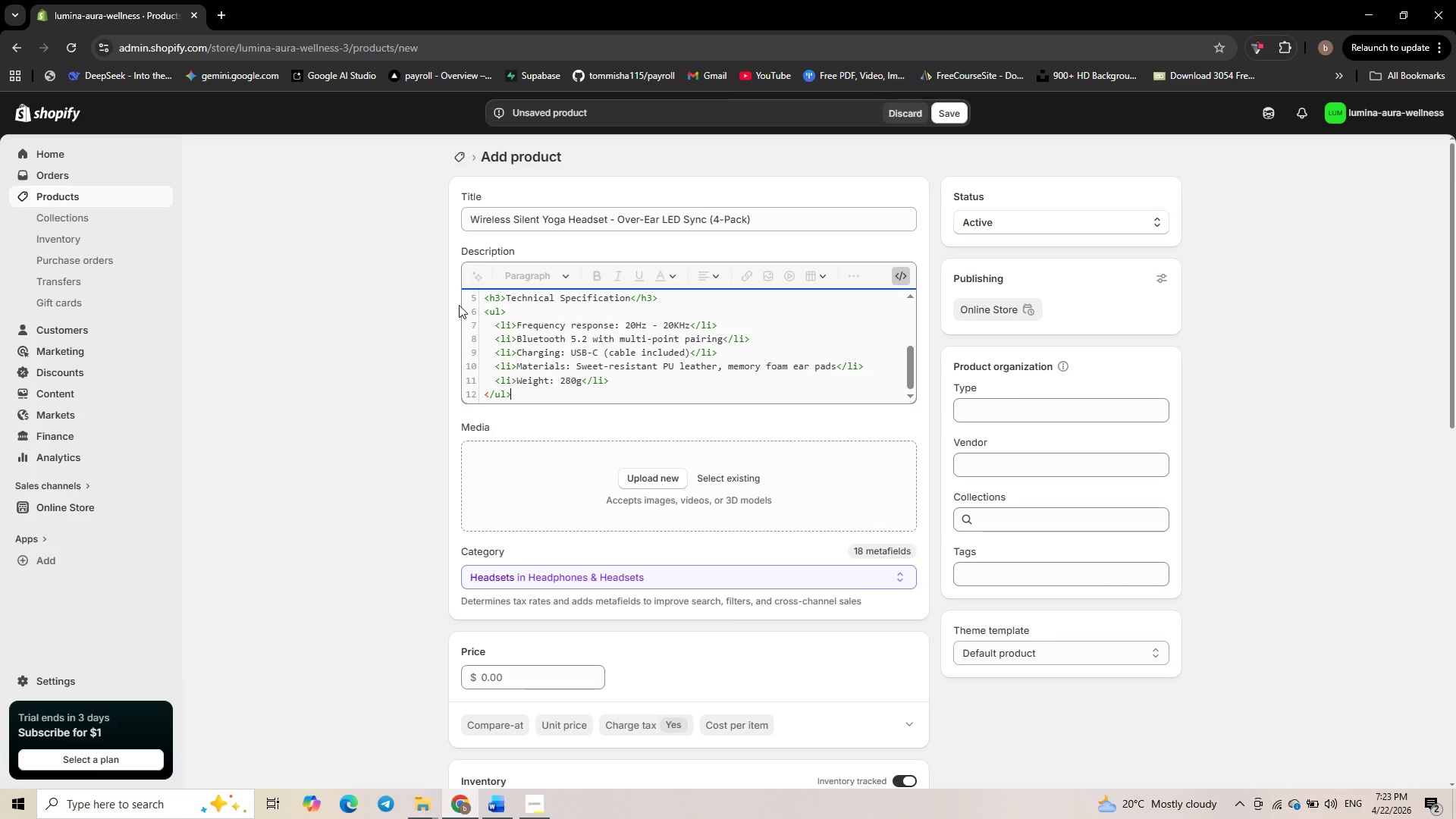 
key(Enter)
 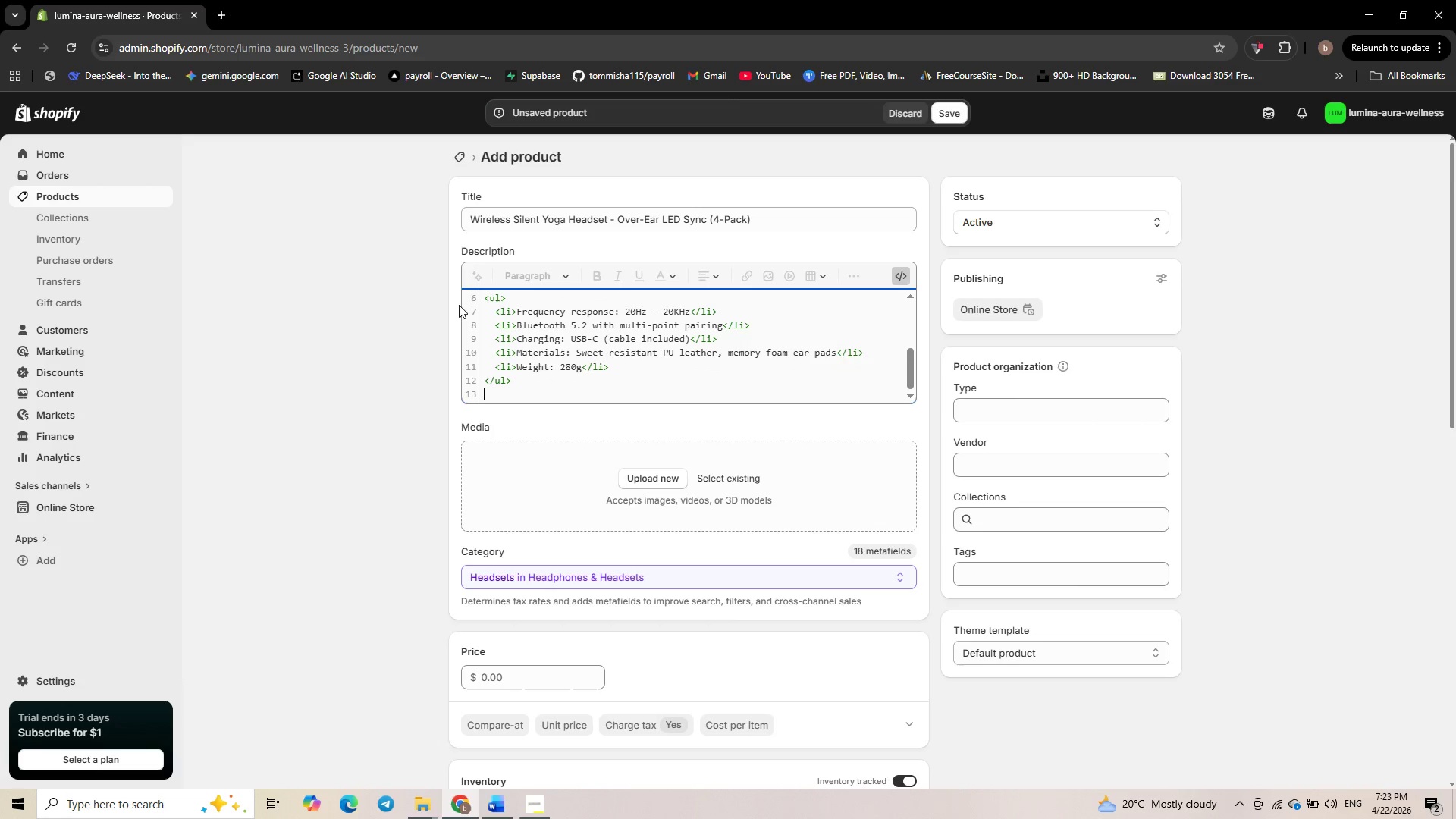 
wait(5.16)
 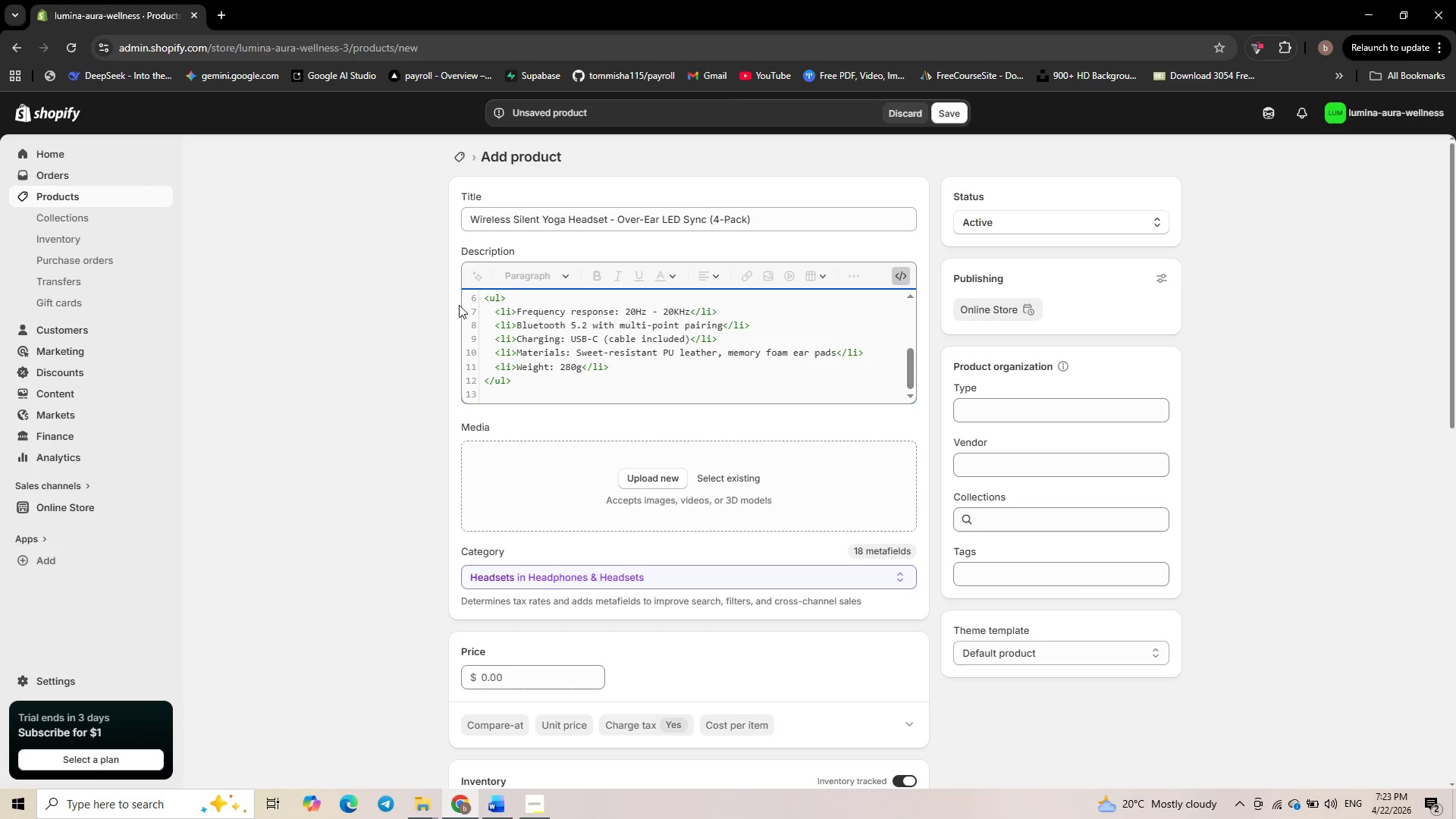 
key(Enter)
 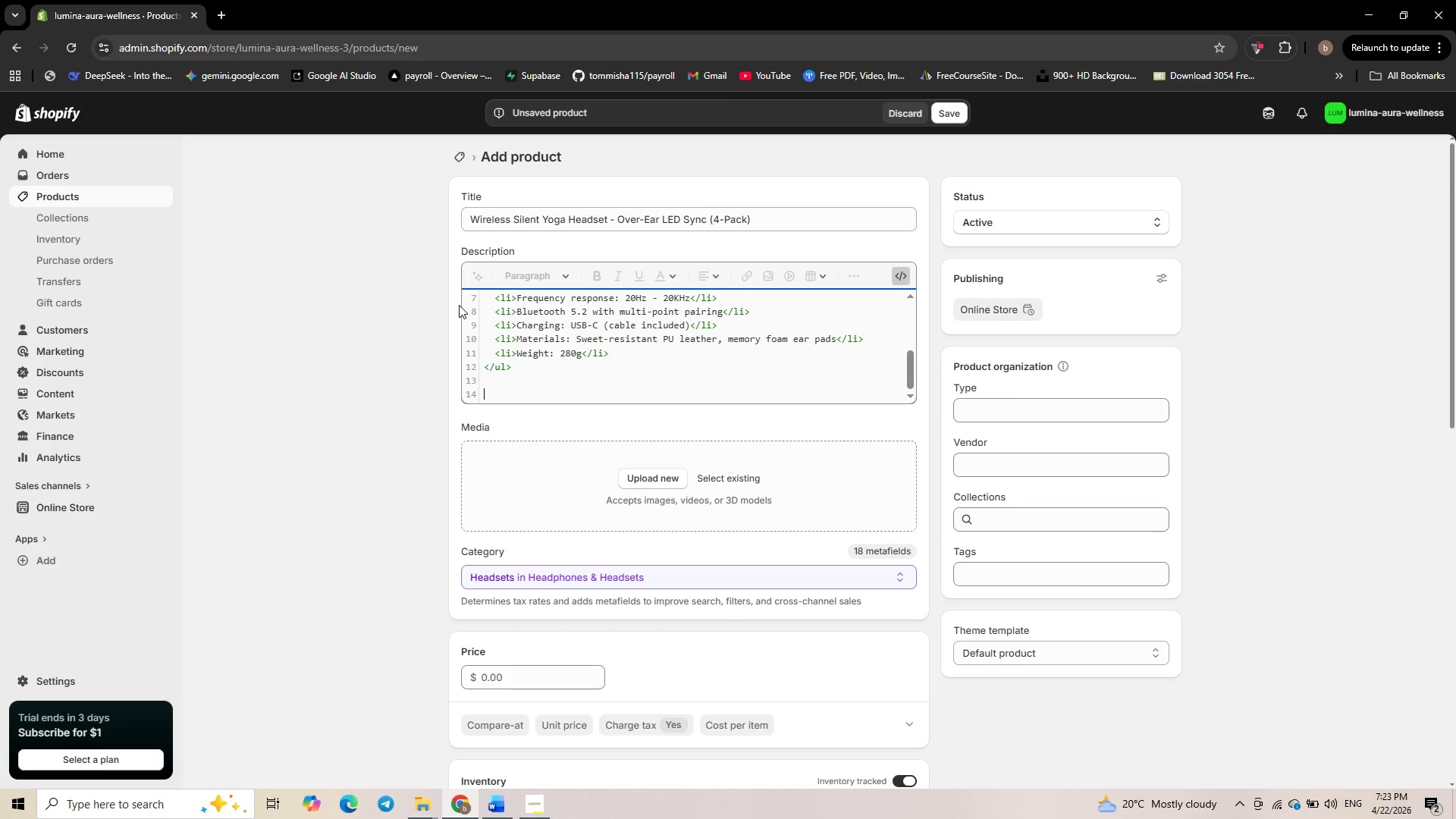 
type(<h3> Whats )
 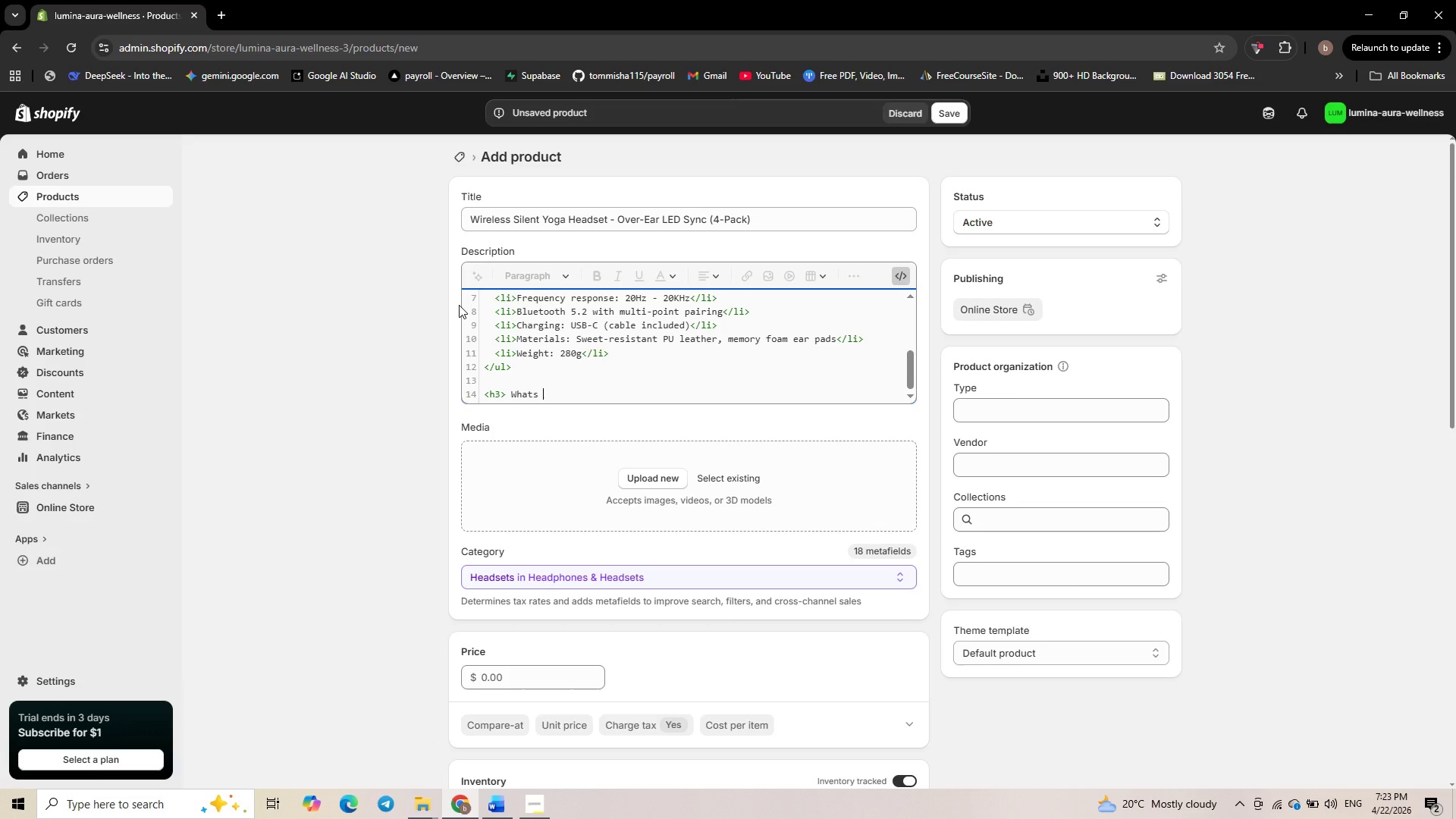 
key(Control+ArrowLeft)
 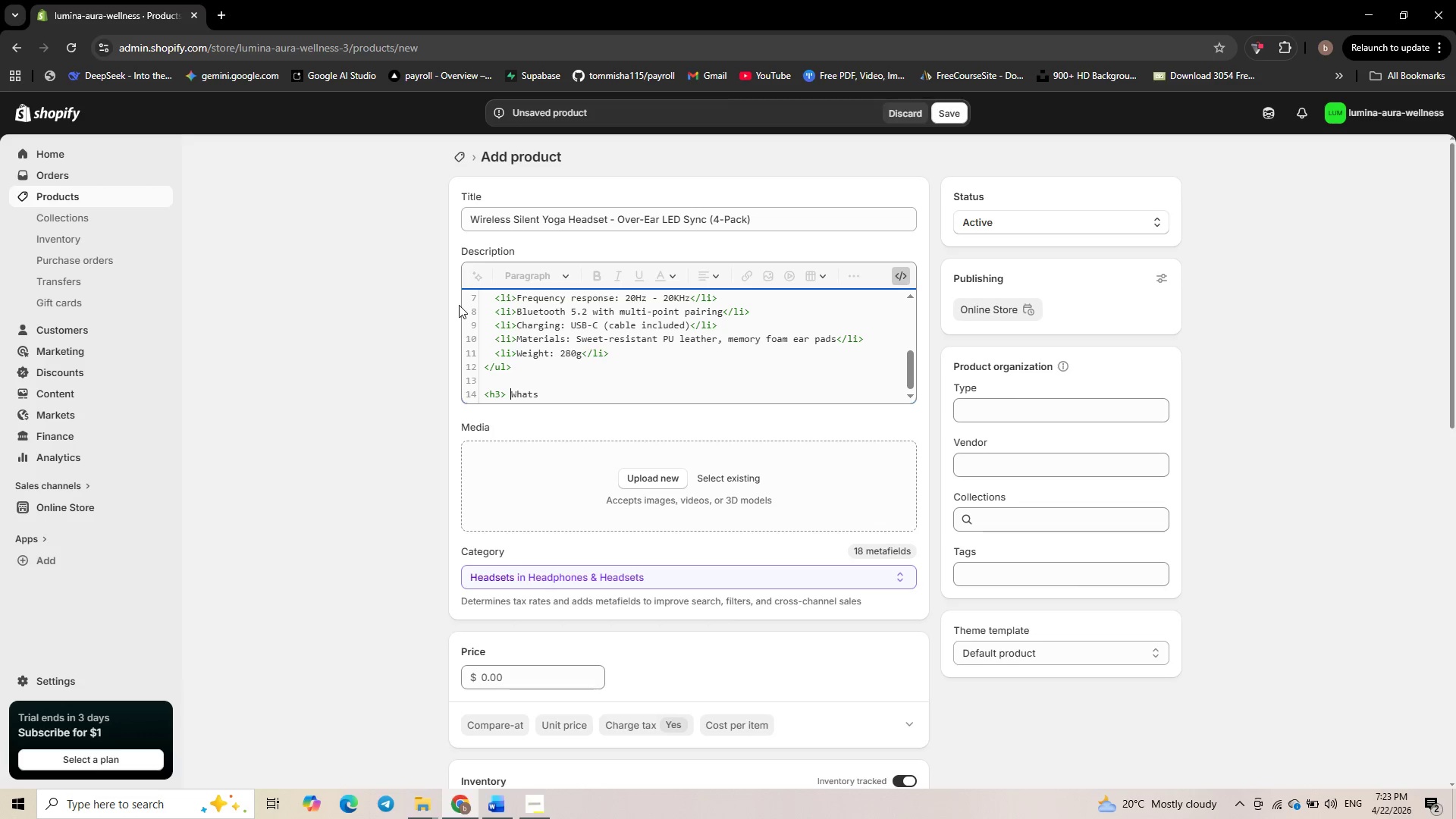 
key(Backspace)
 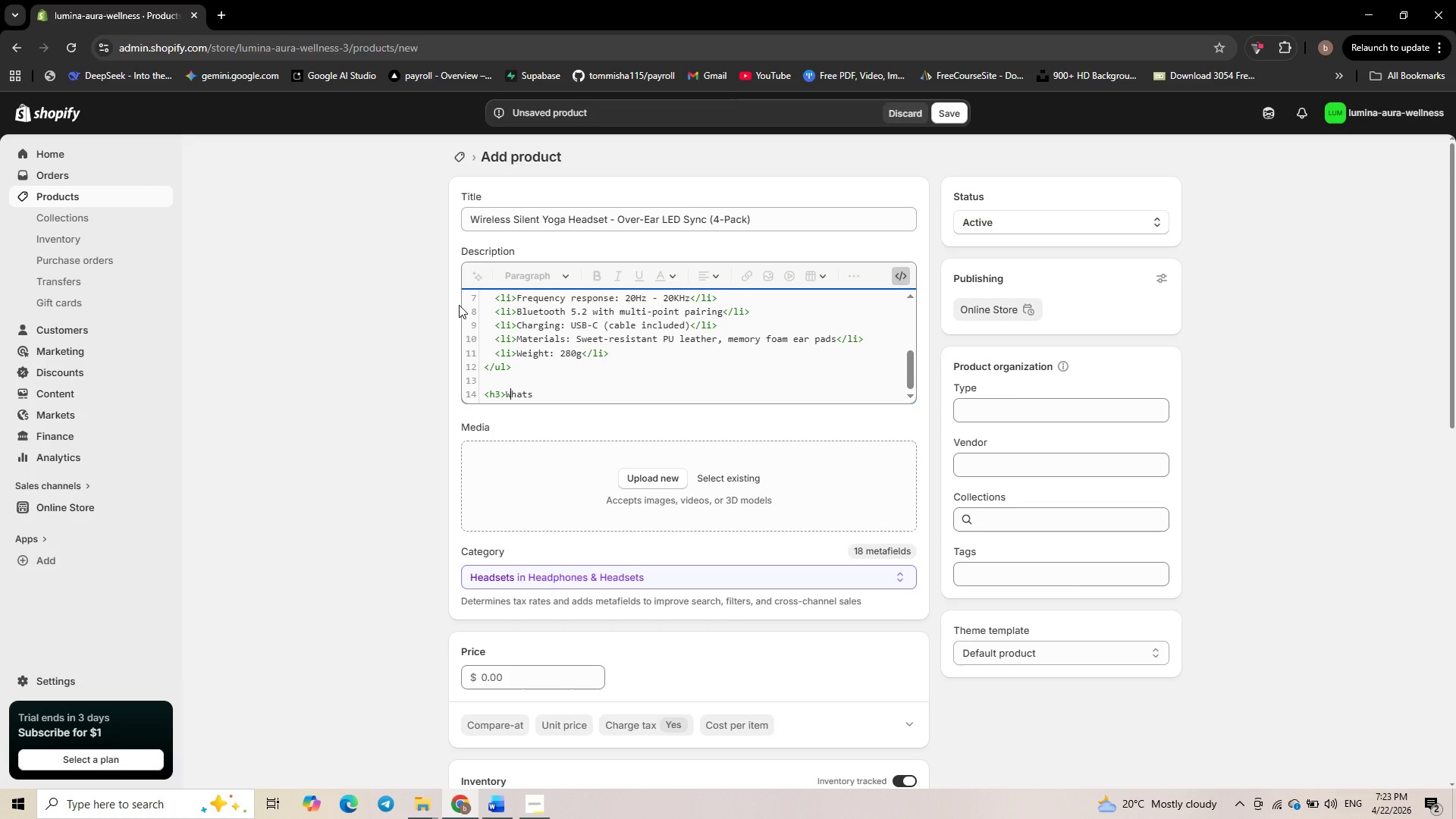 
key(ArrowRight)
 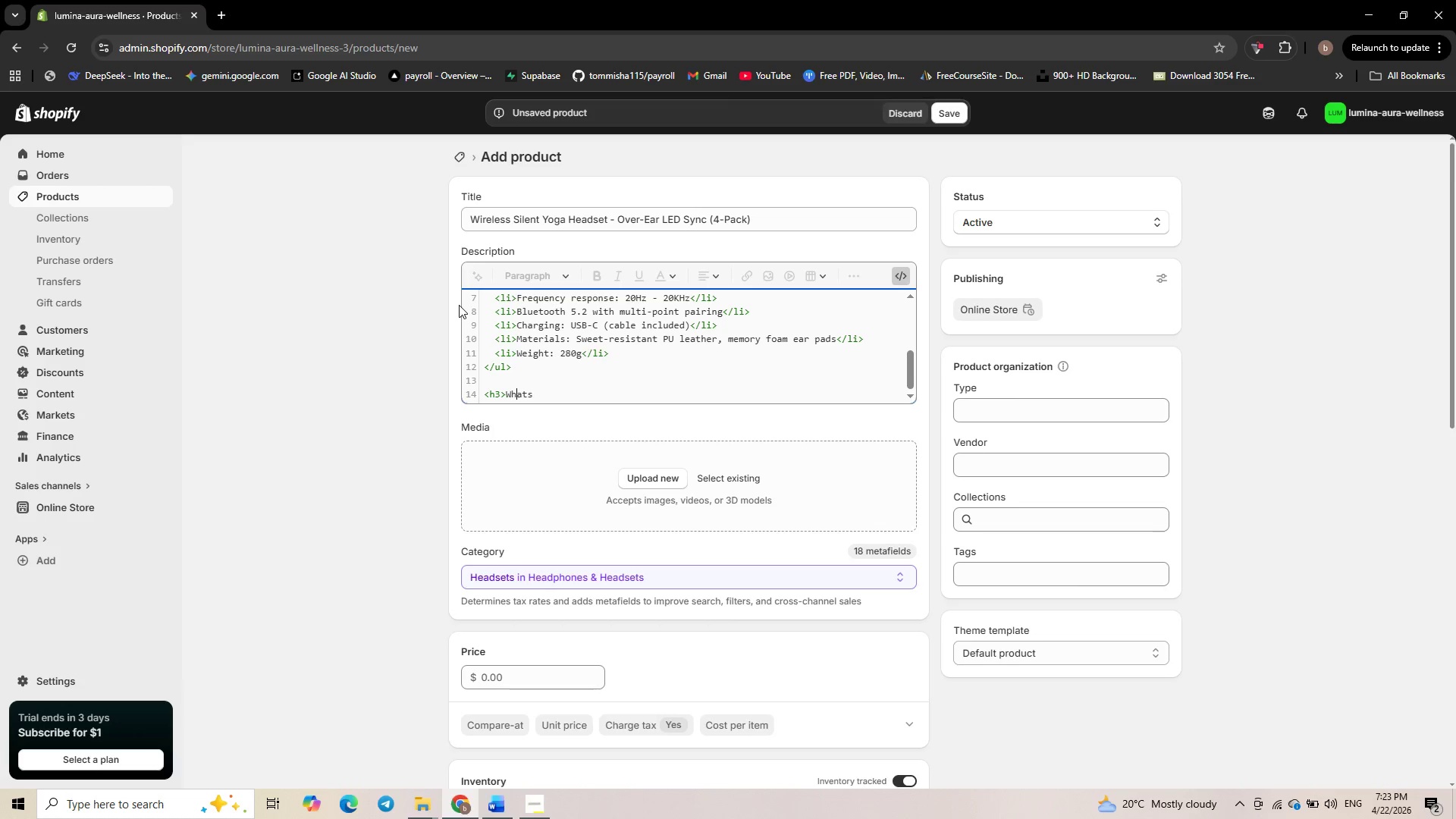 
key(ArrowRight)
 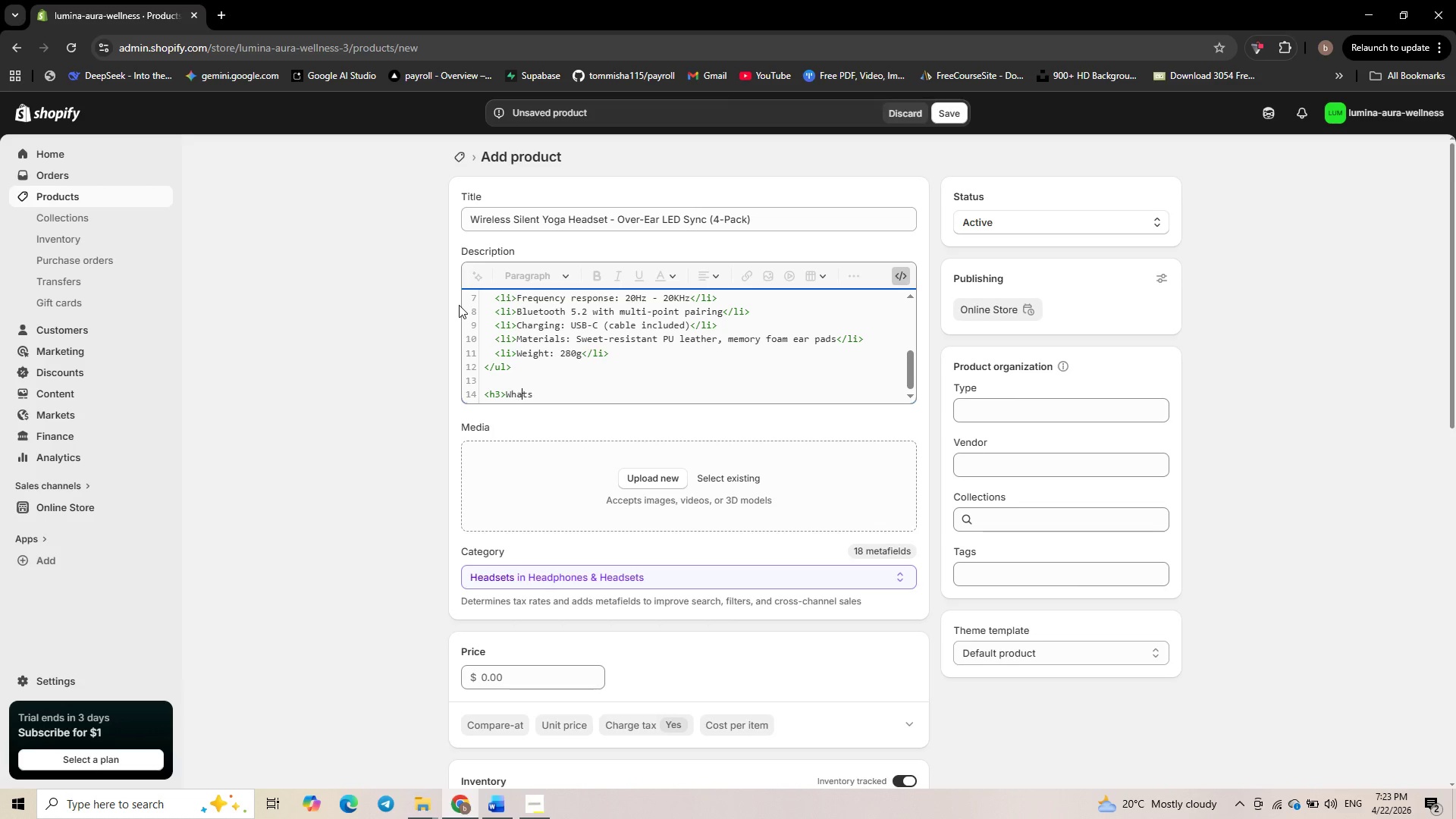 
key(ArrowRight)
 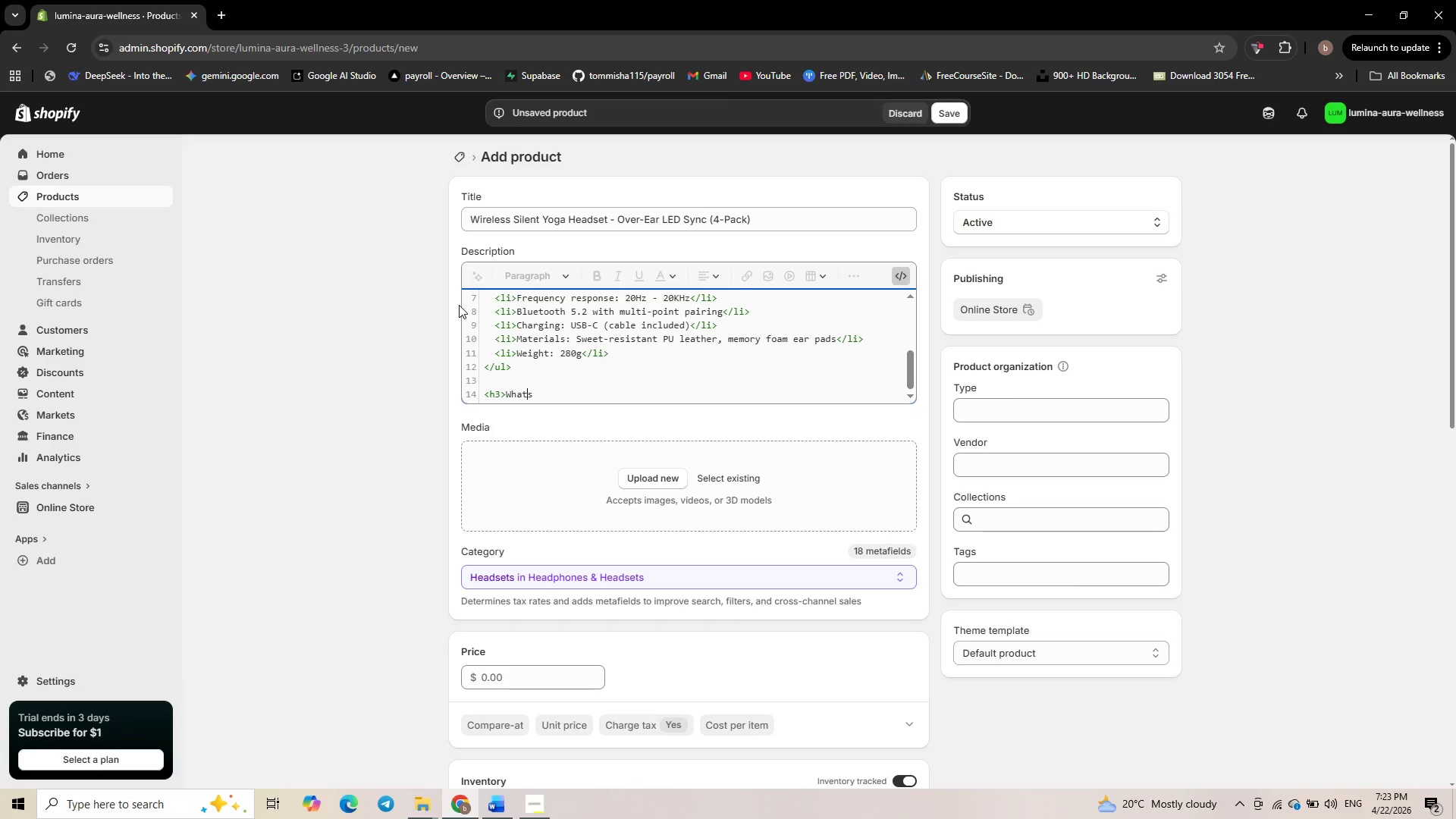 
key(ArrowRight)
 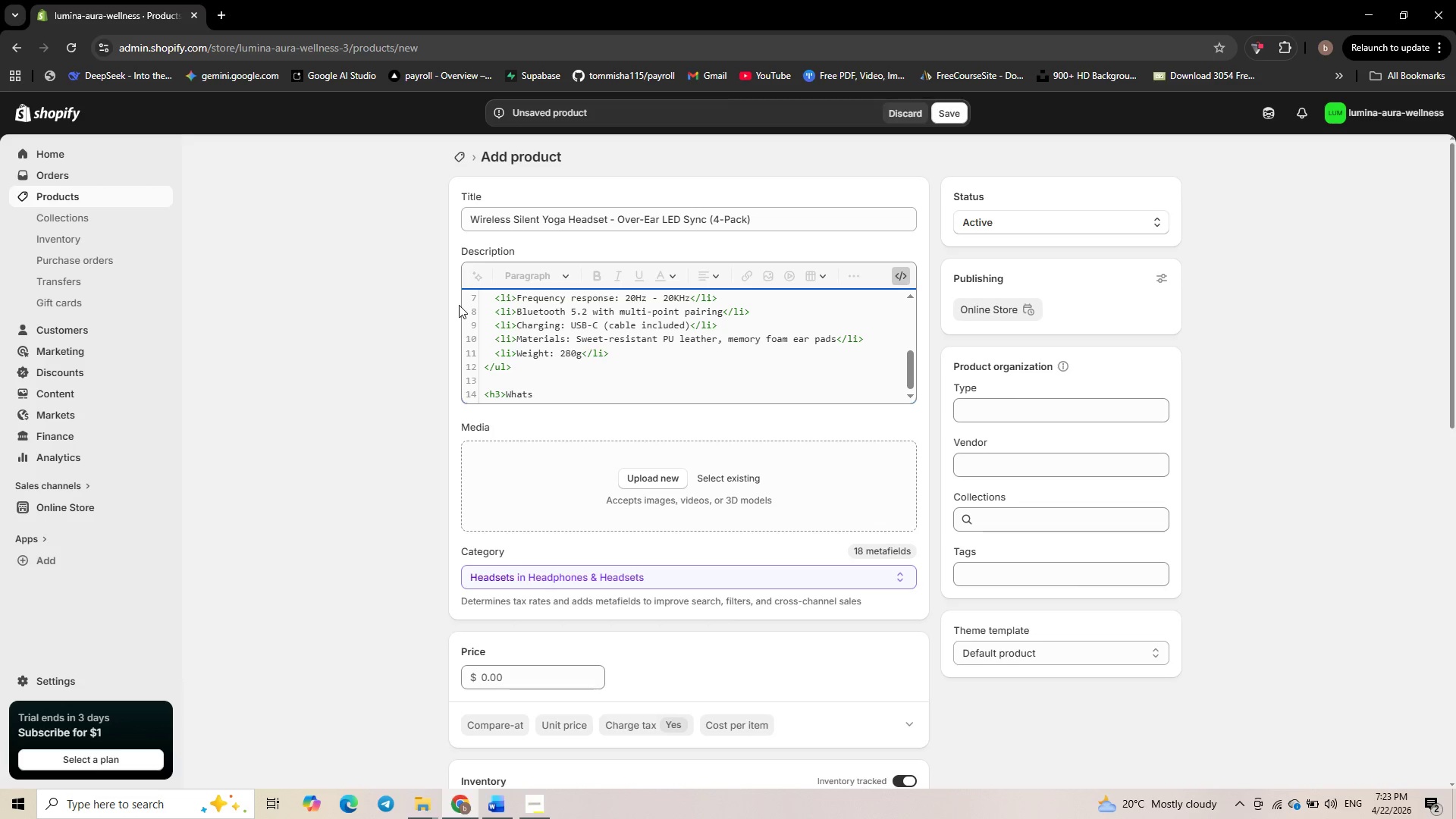 
key(Quote)
 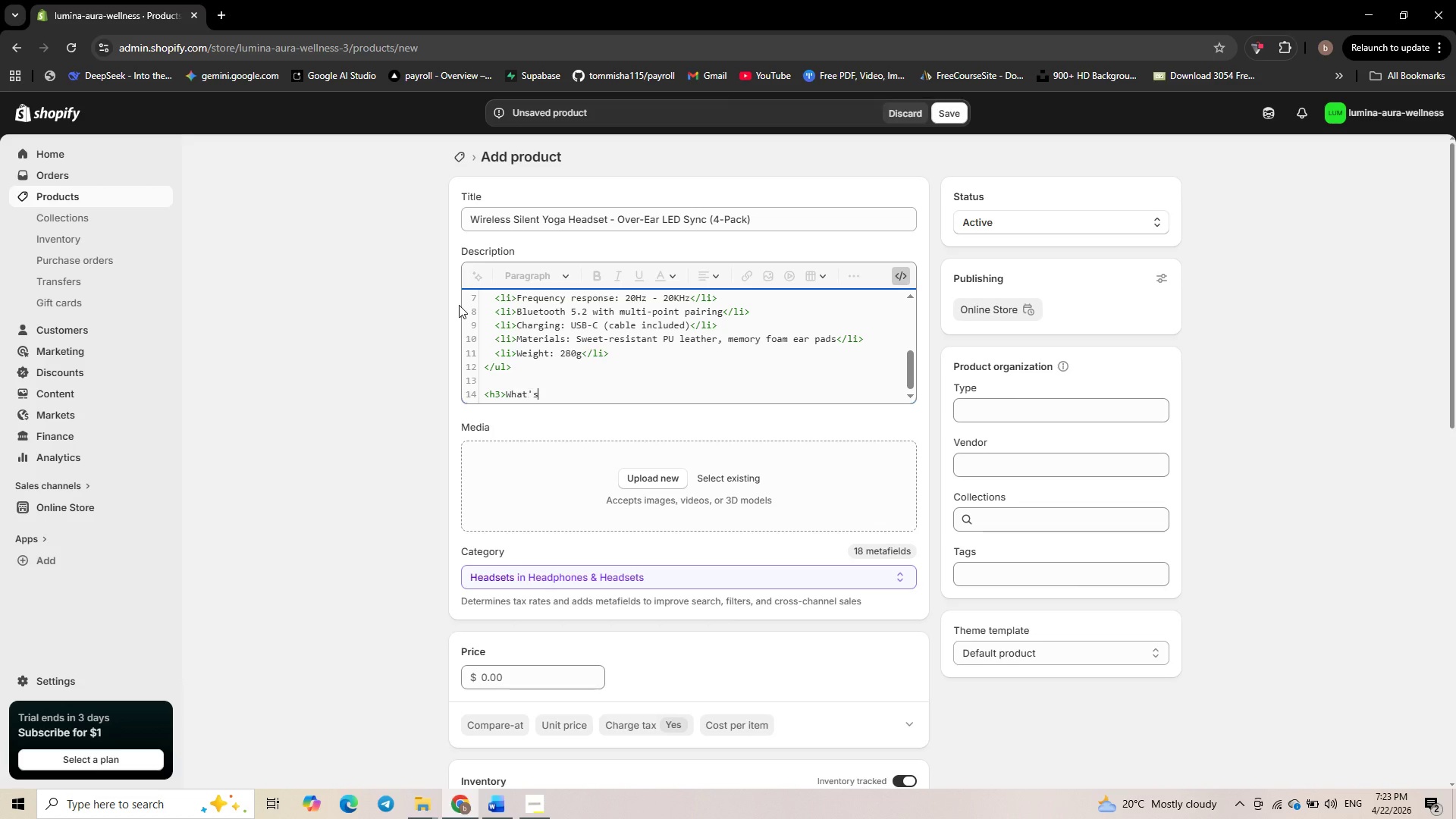 
key(ArrowRight)
 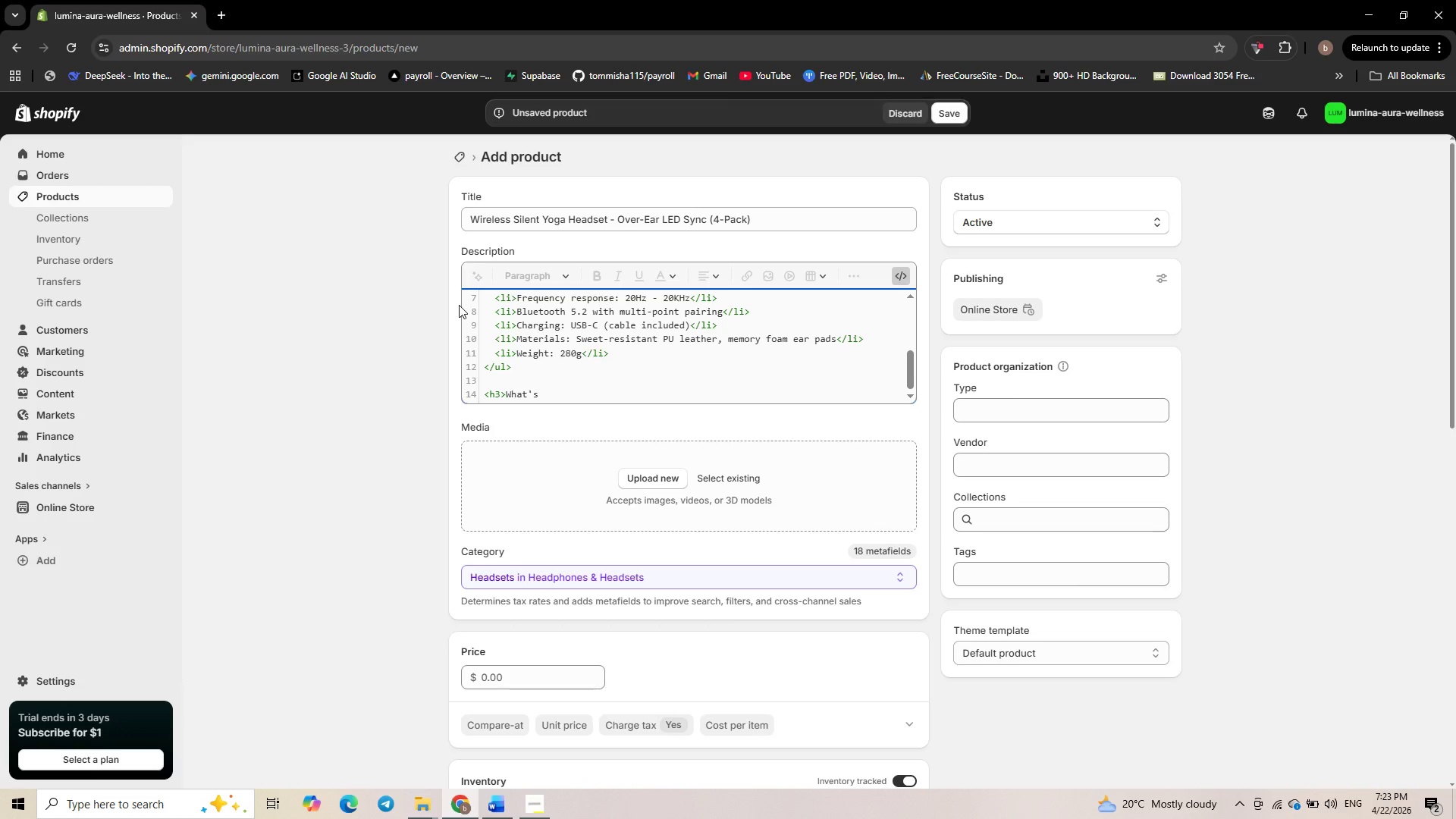 
key(Space)
 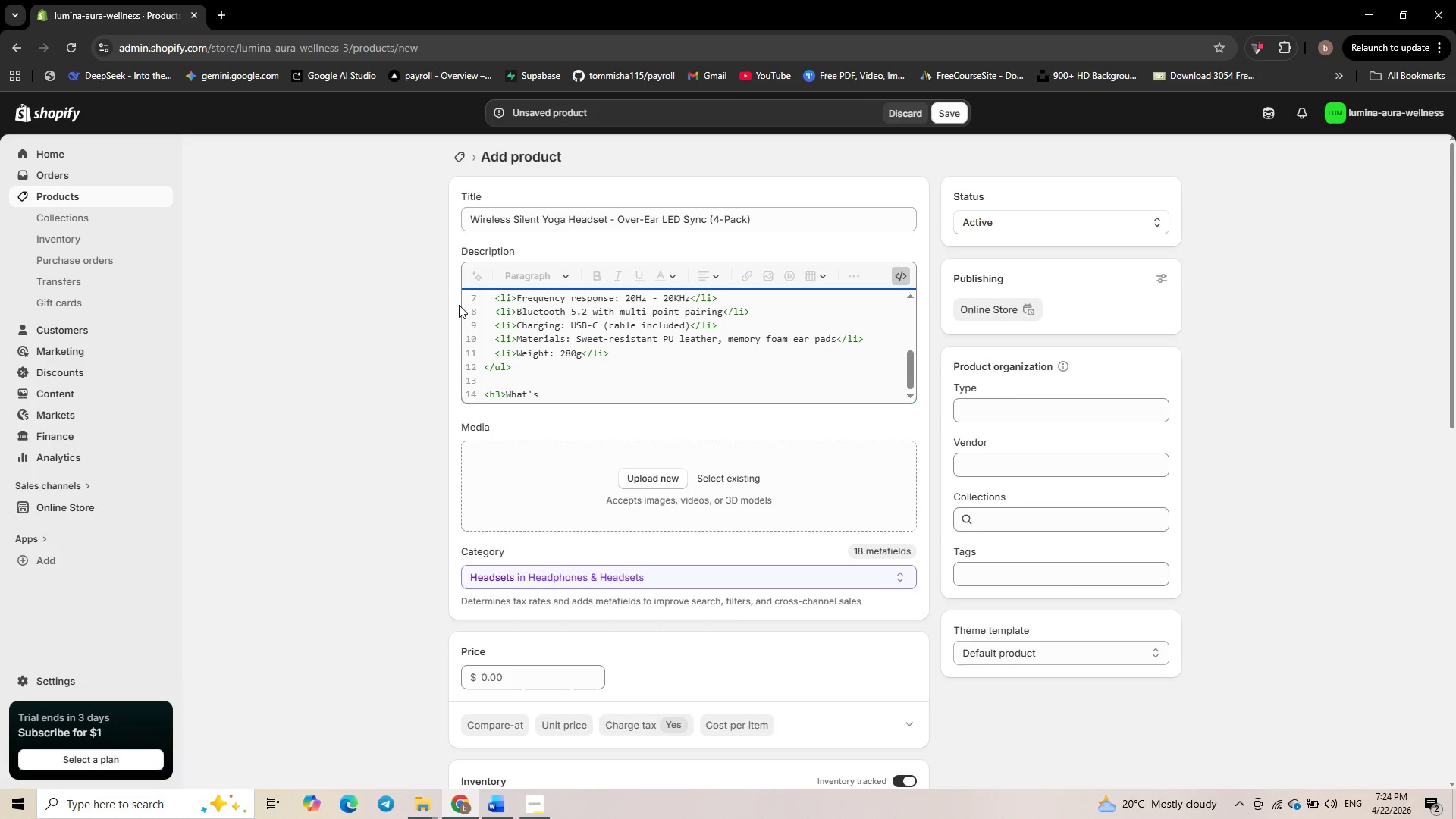 
wait(8.02)
 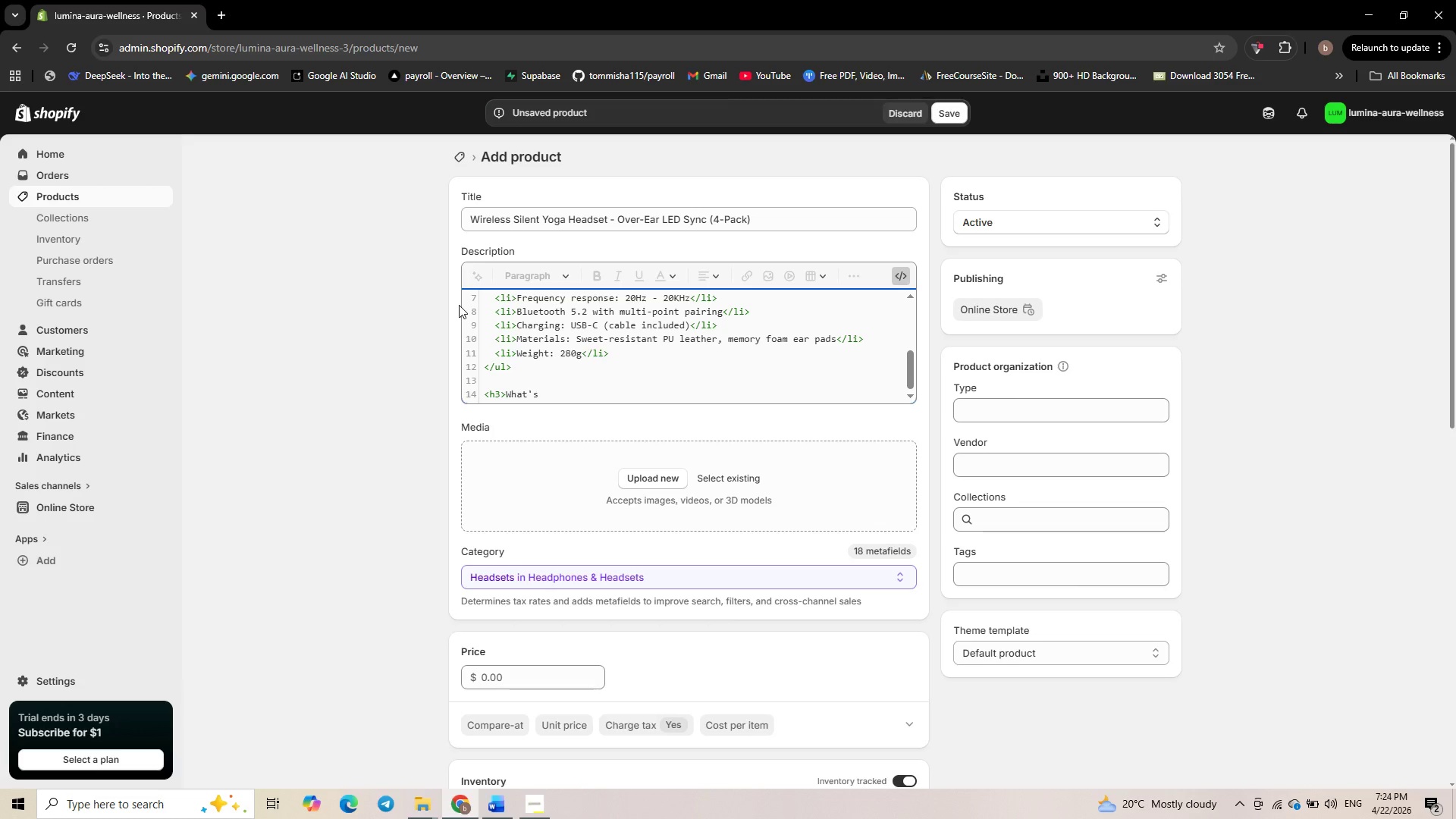 
type(Included)
 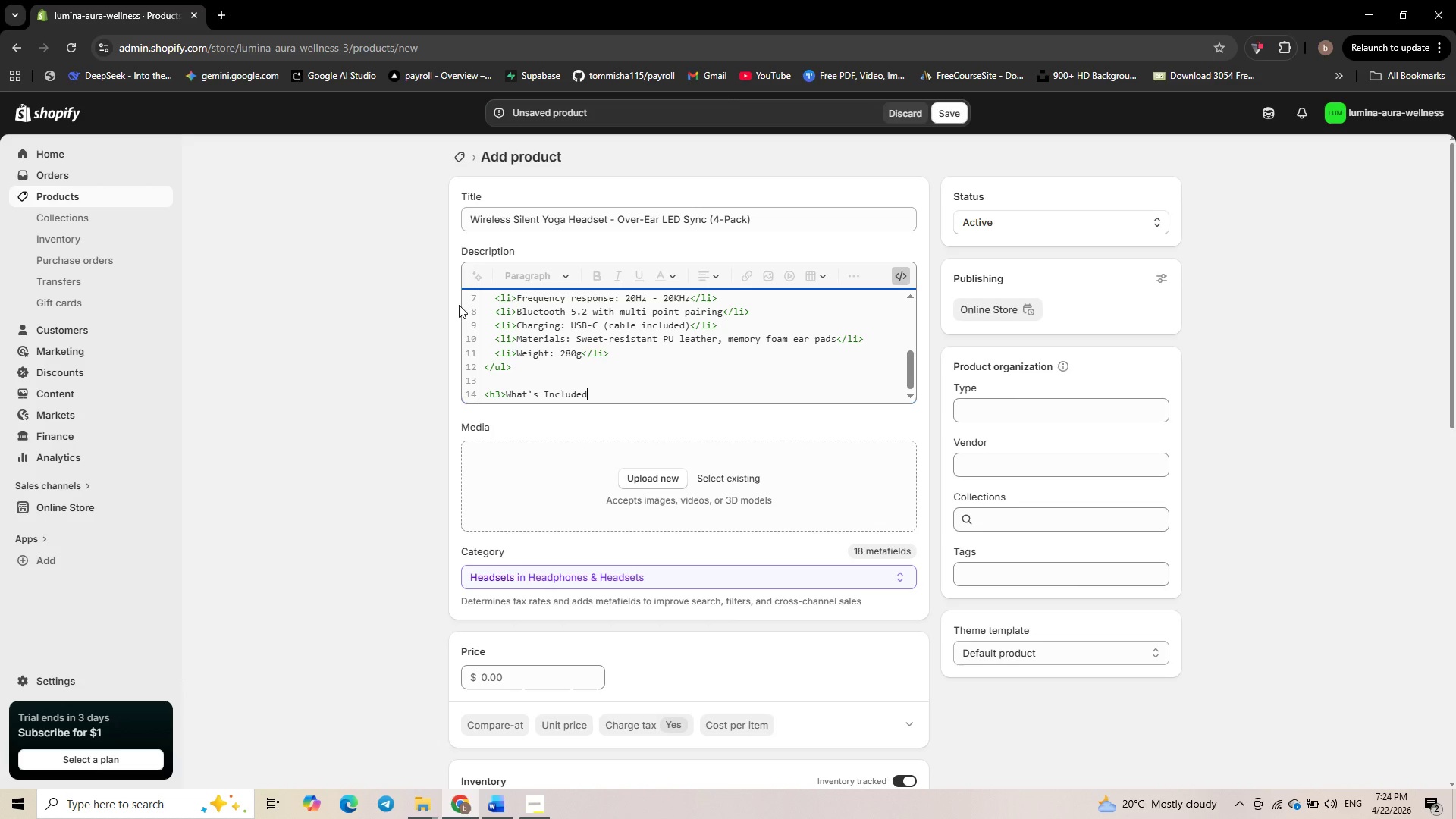 
type((4-Pack)
 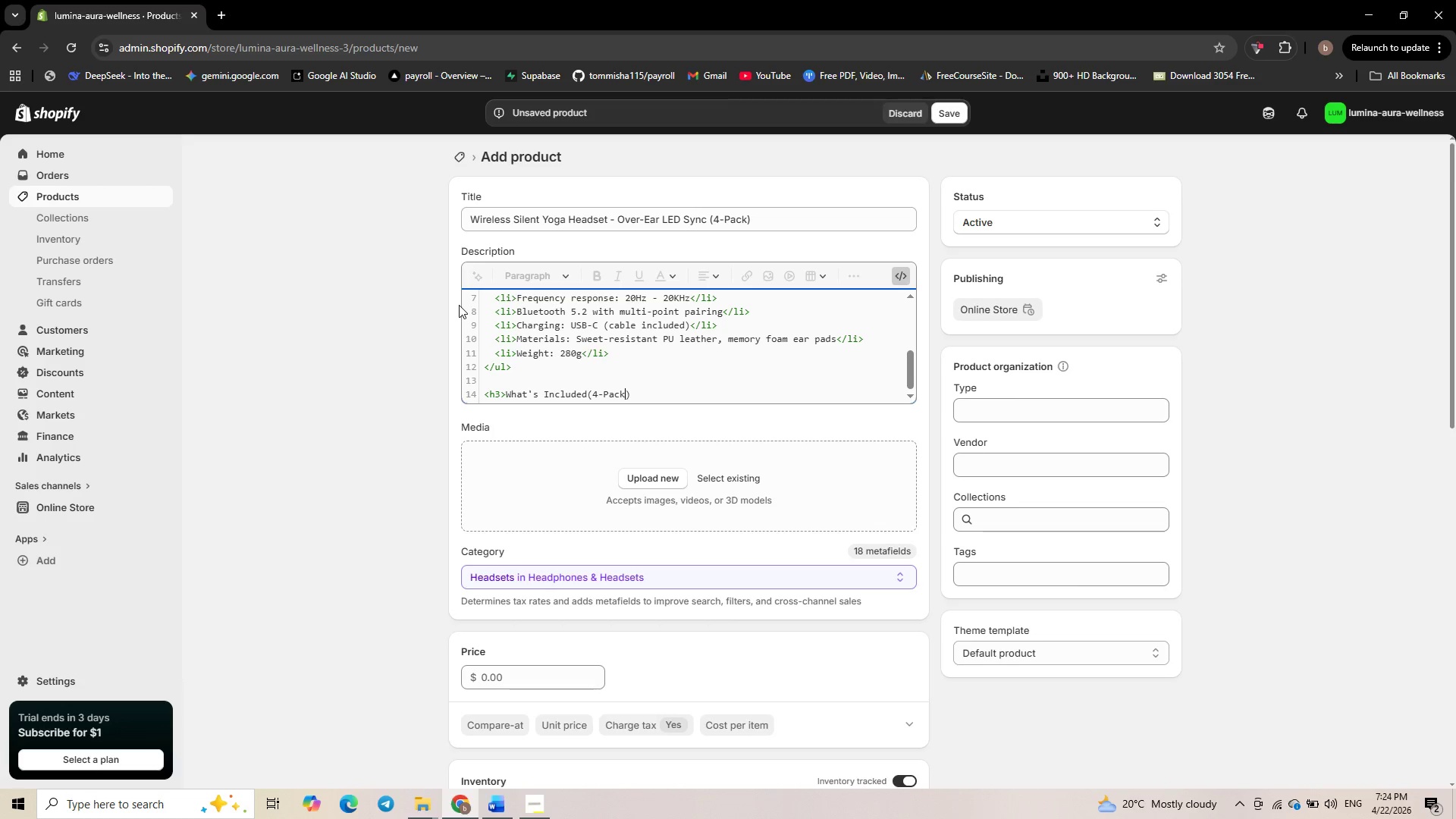 
key(ArrowRight)
 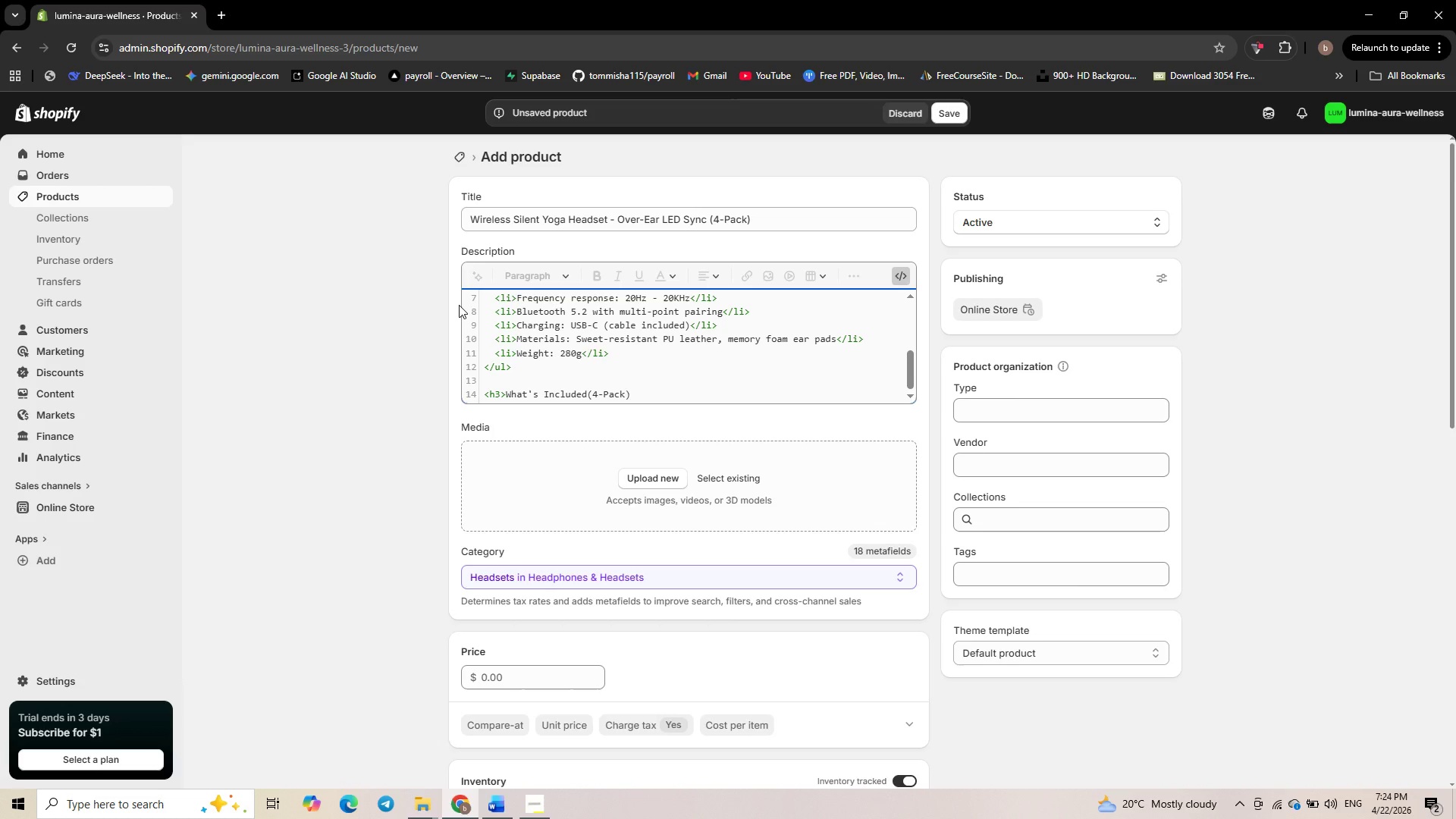 
type(</h3>)
 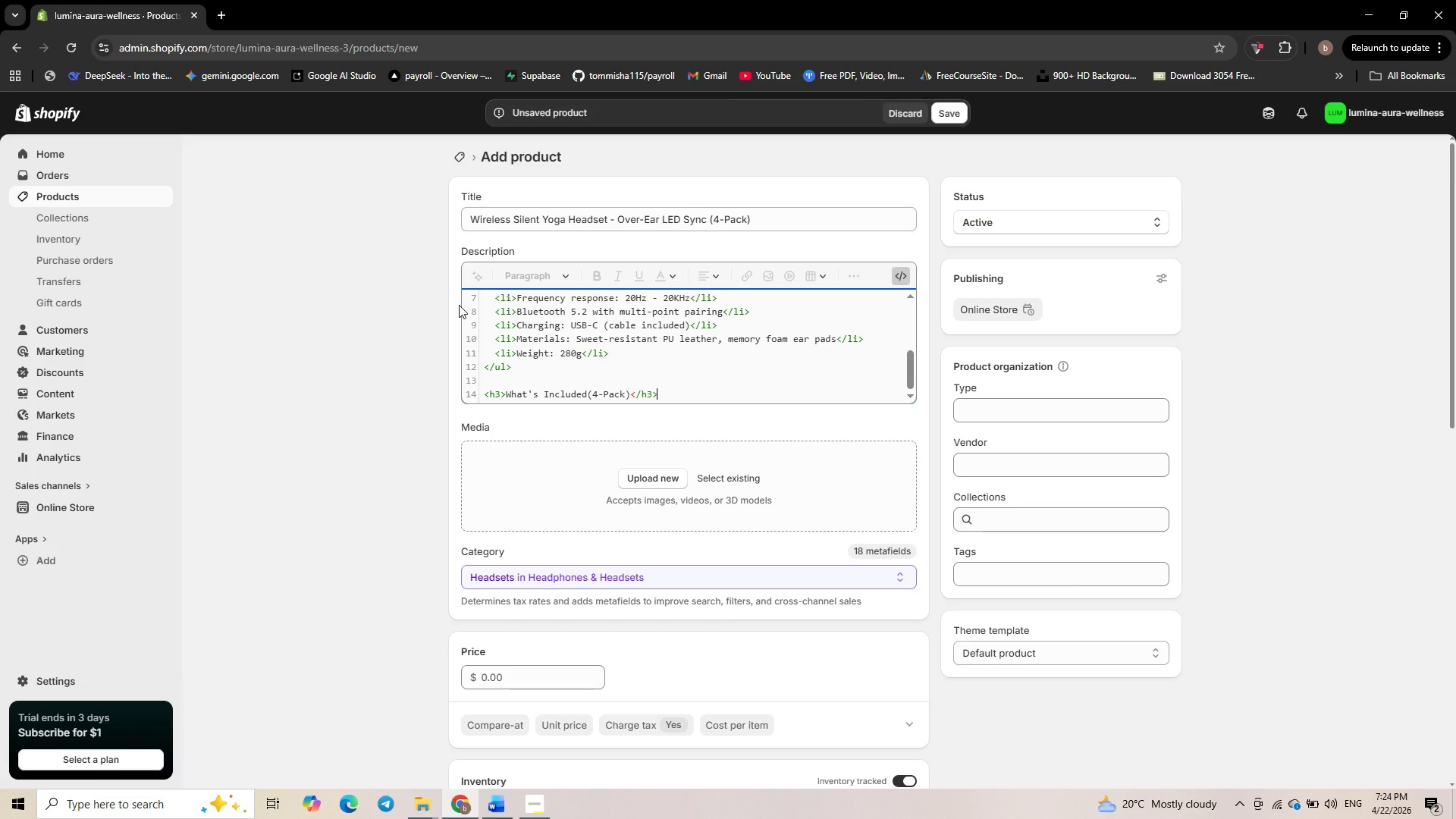 
wait(8.94)
 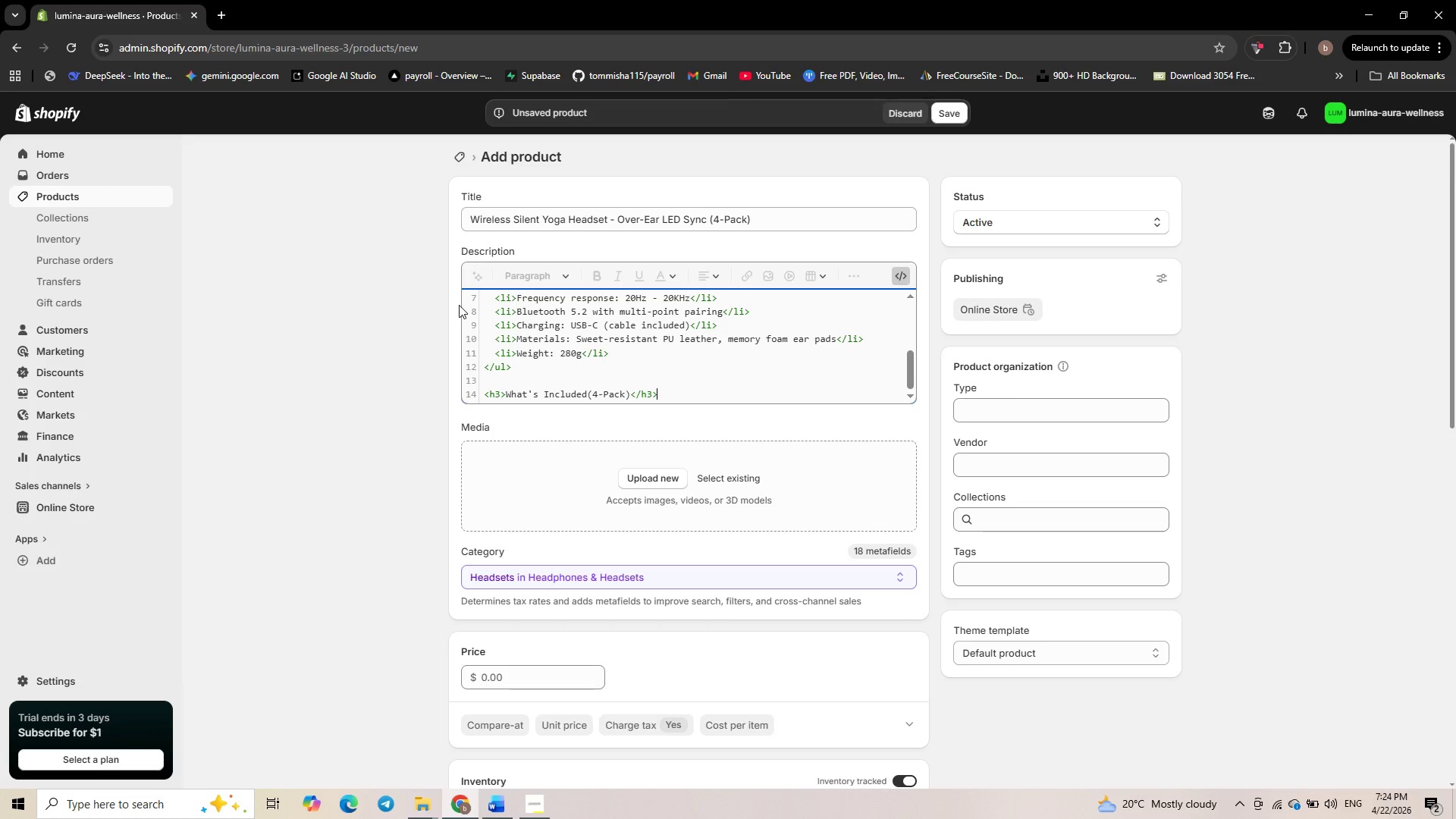 
key(Enter)
 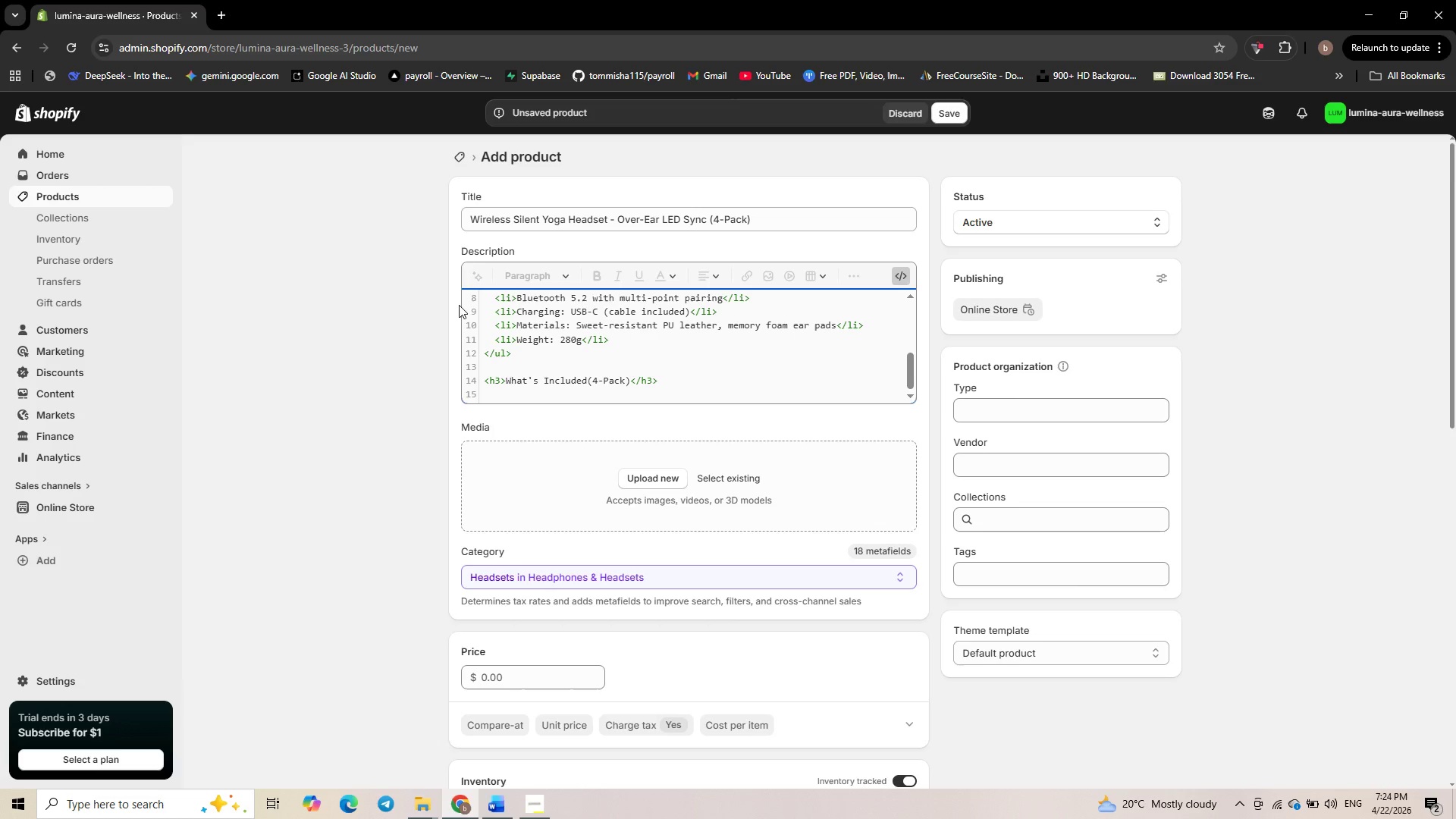 
type(<uk)
key(Backspace)
type(l>)
 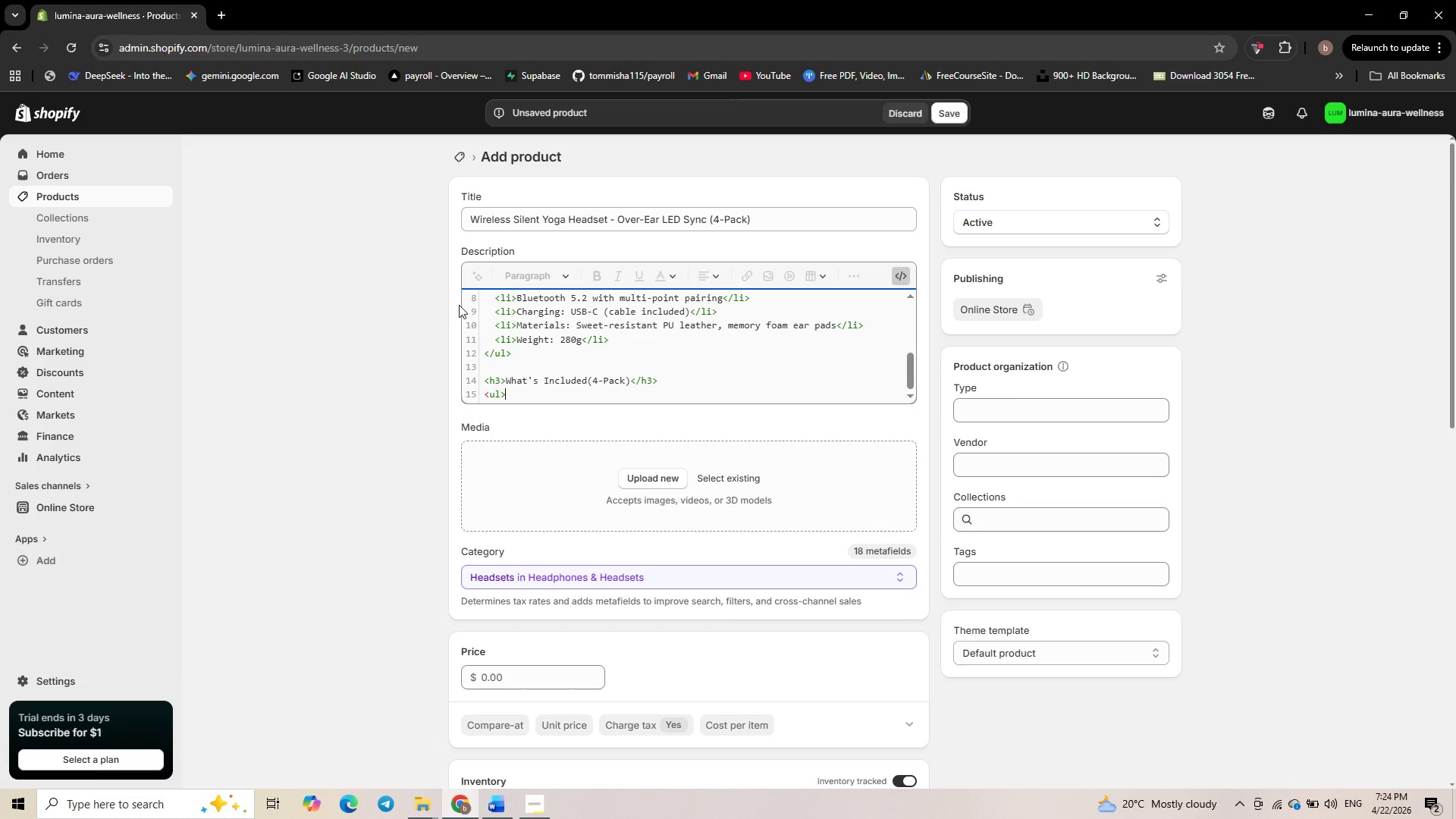 
wait(6.75)
 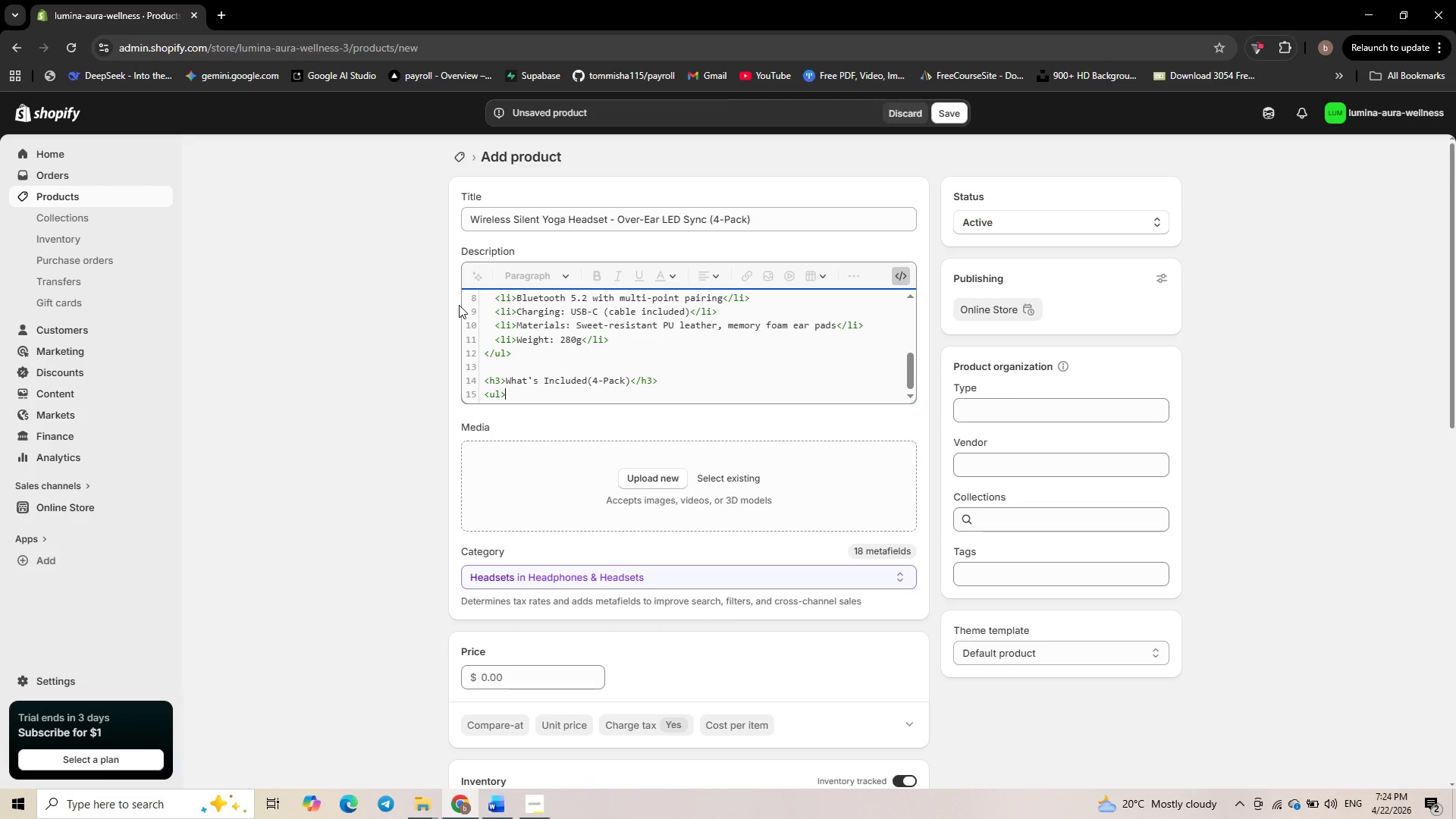 
key(Enter)
 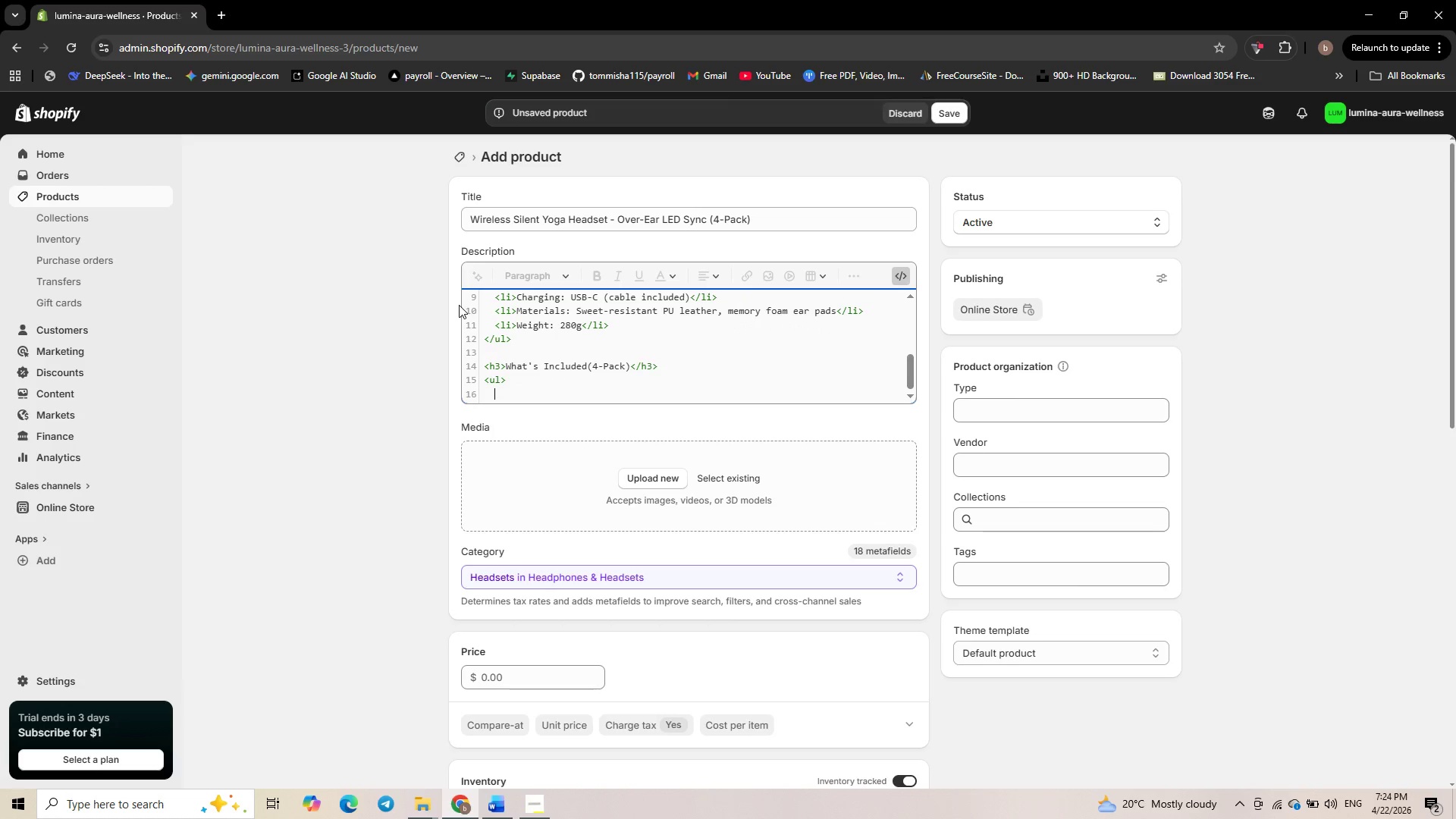 
type(<li>)
 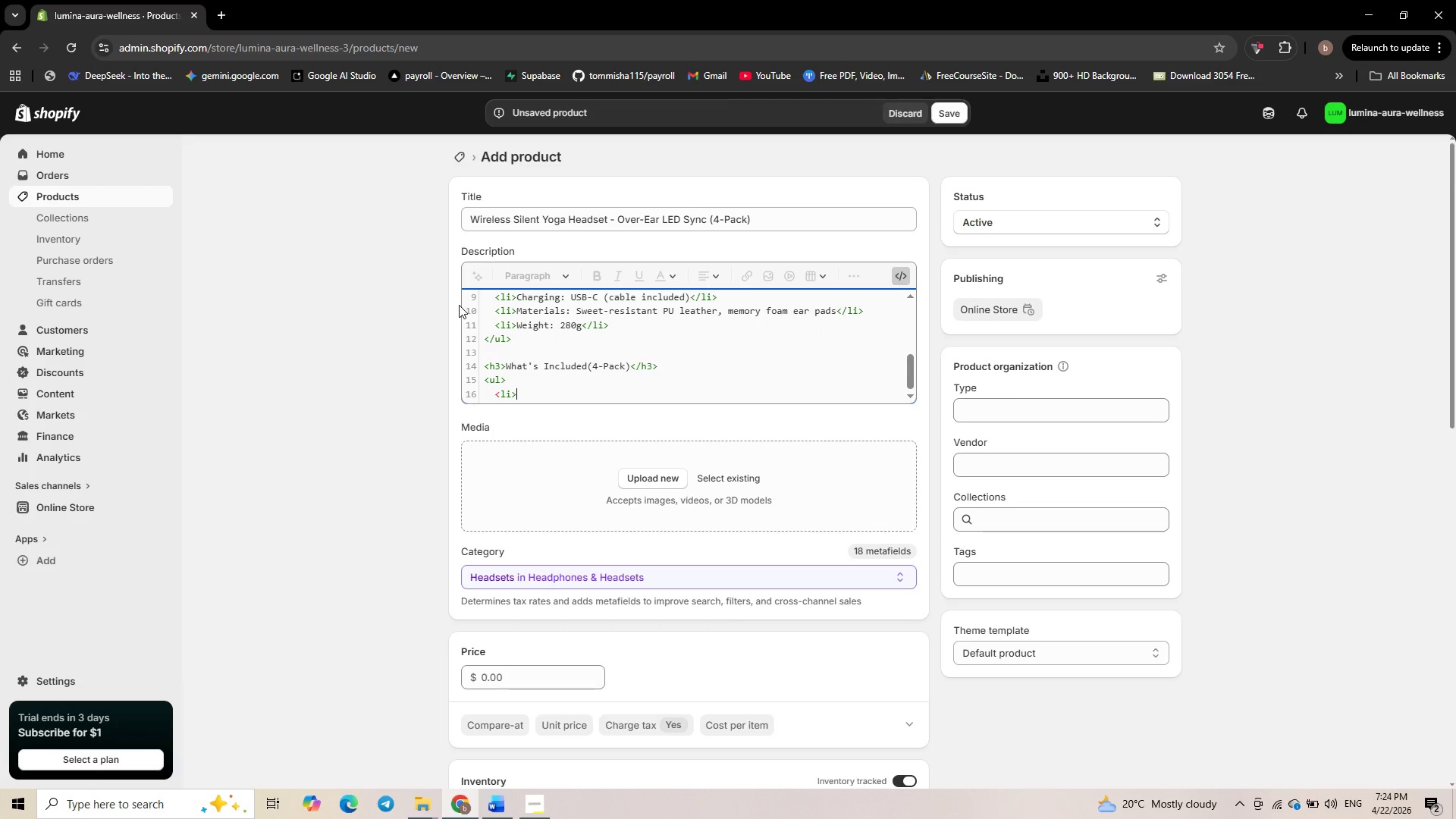 
wait(8.34)
 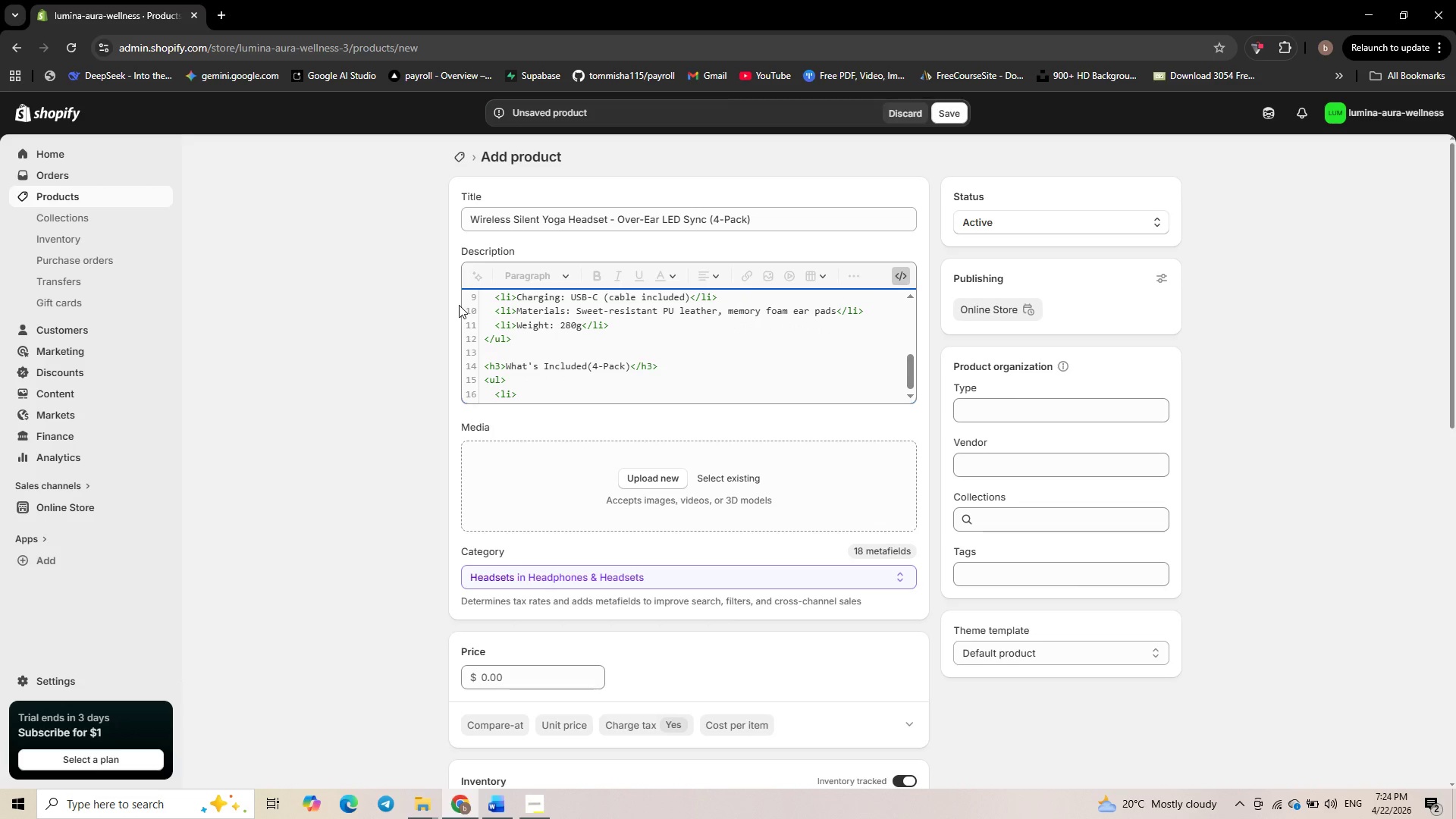 
type($ wi)
key(Backspace)
key(Backspace)
key(Backspace)
key(Backspace)
type(4 )
 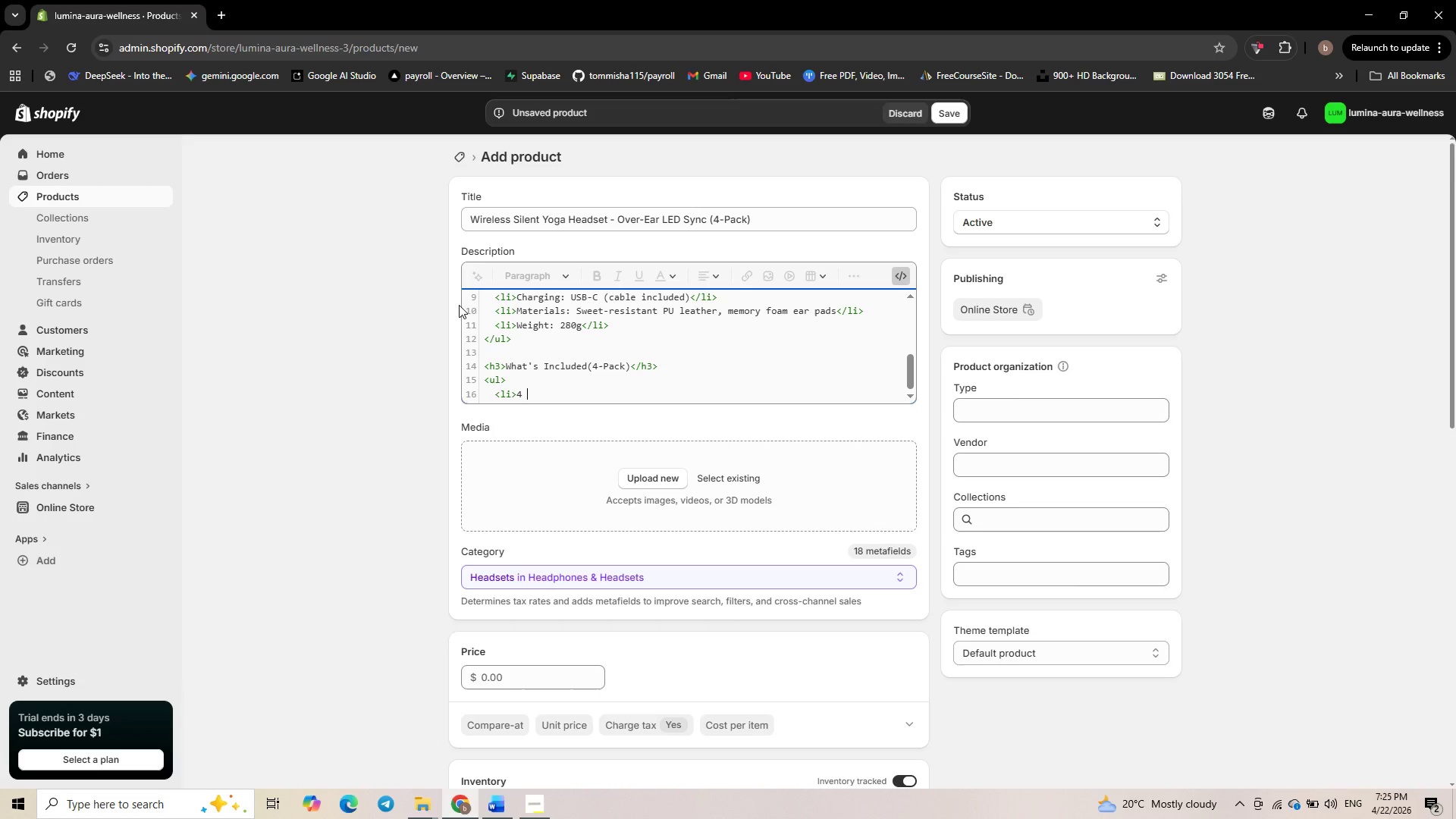 
type(wireless headsets</li>)
 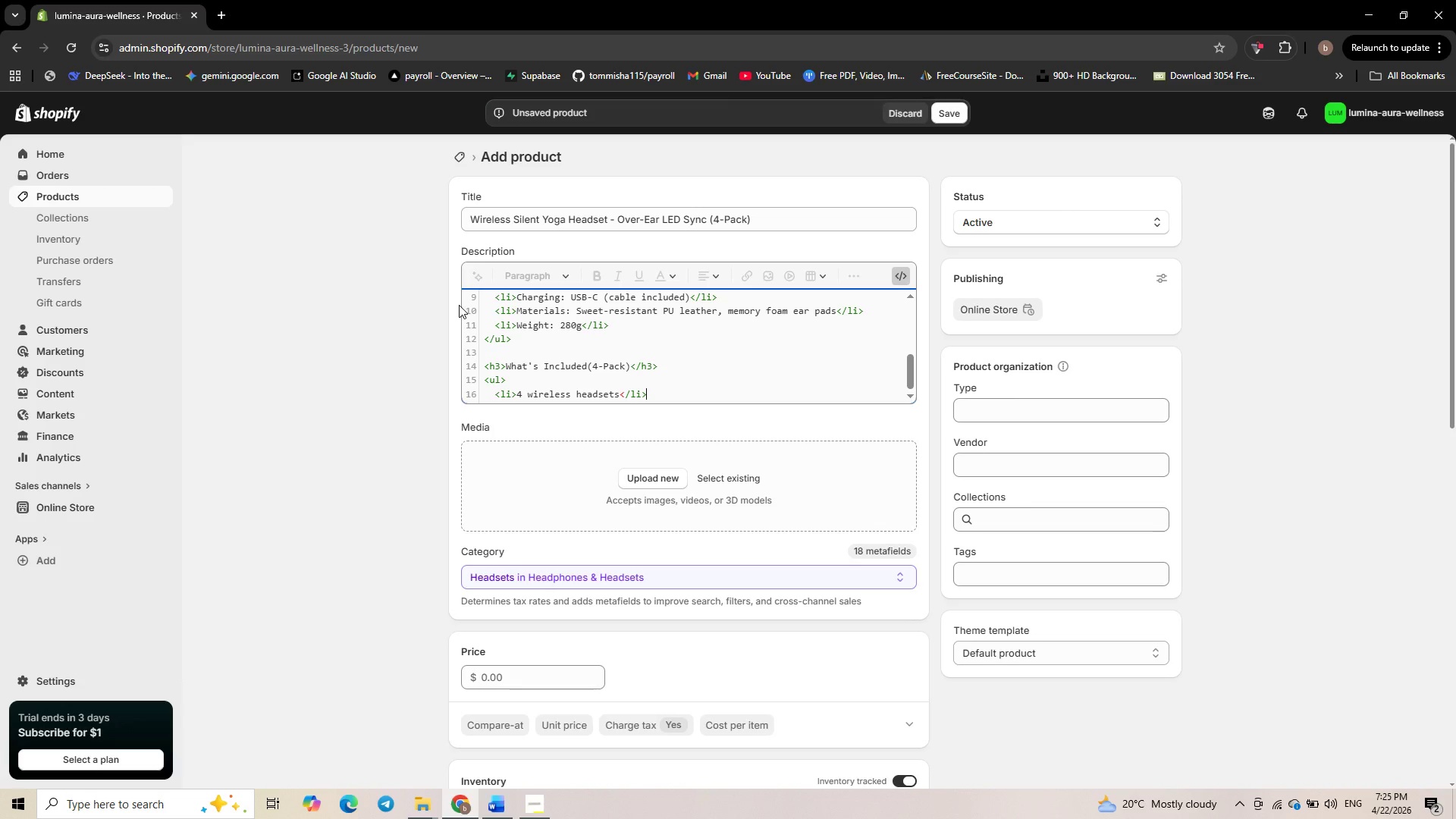 
key(Control+Shift+ArrowLeft)
 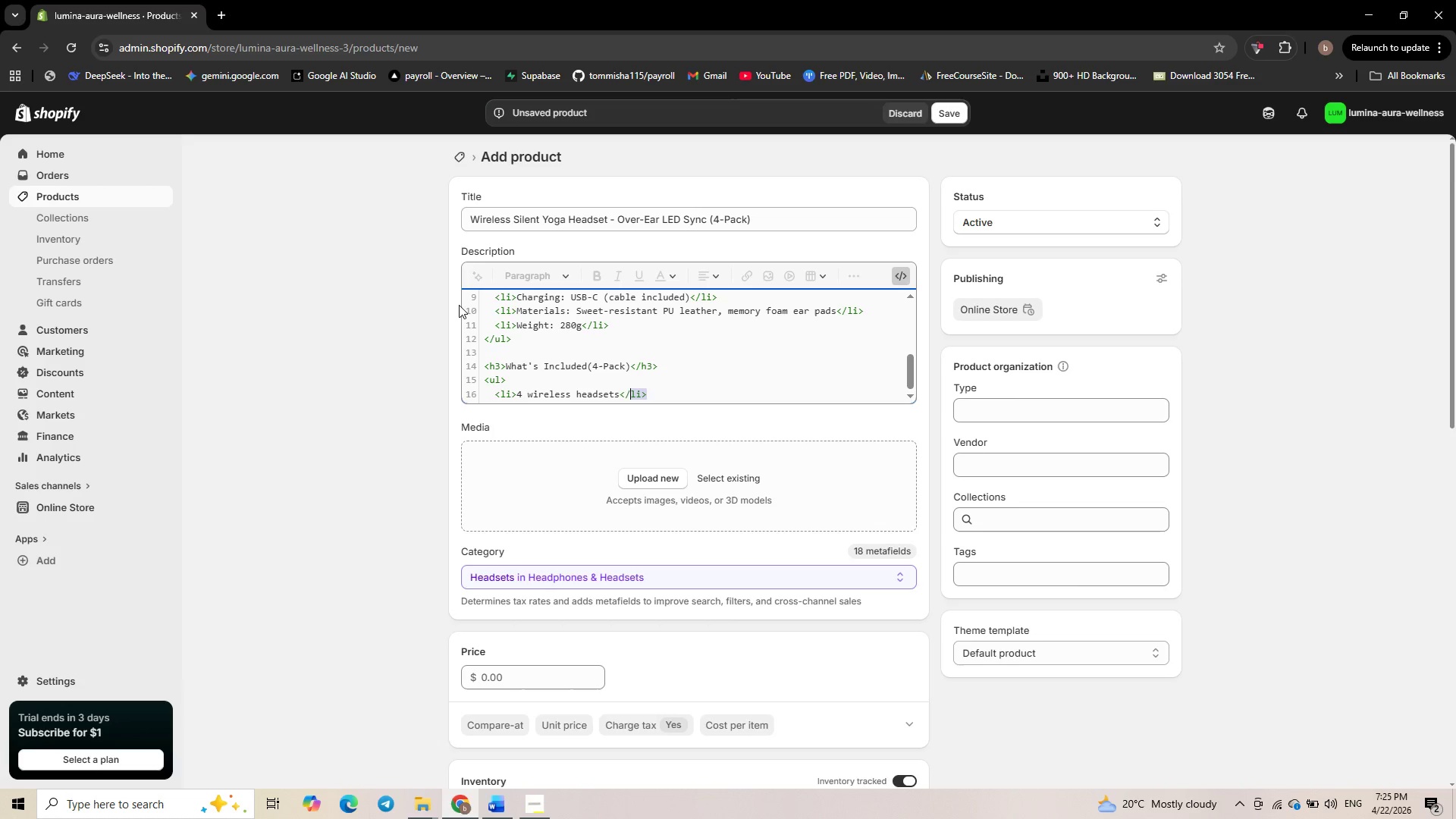 
key(Control+Shift+ArrowLeft)
 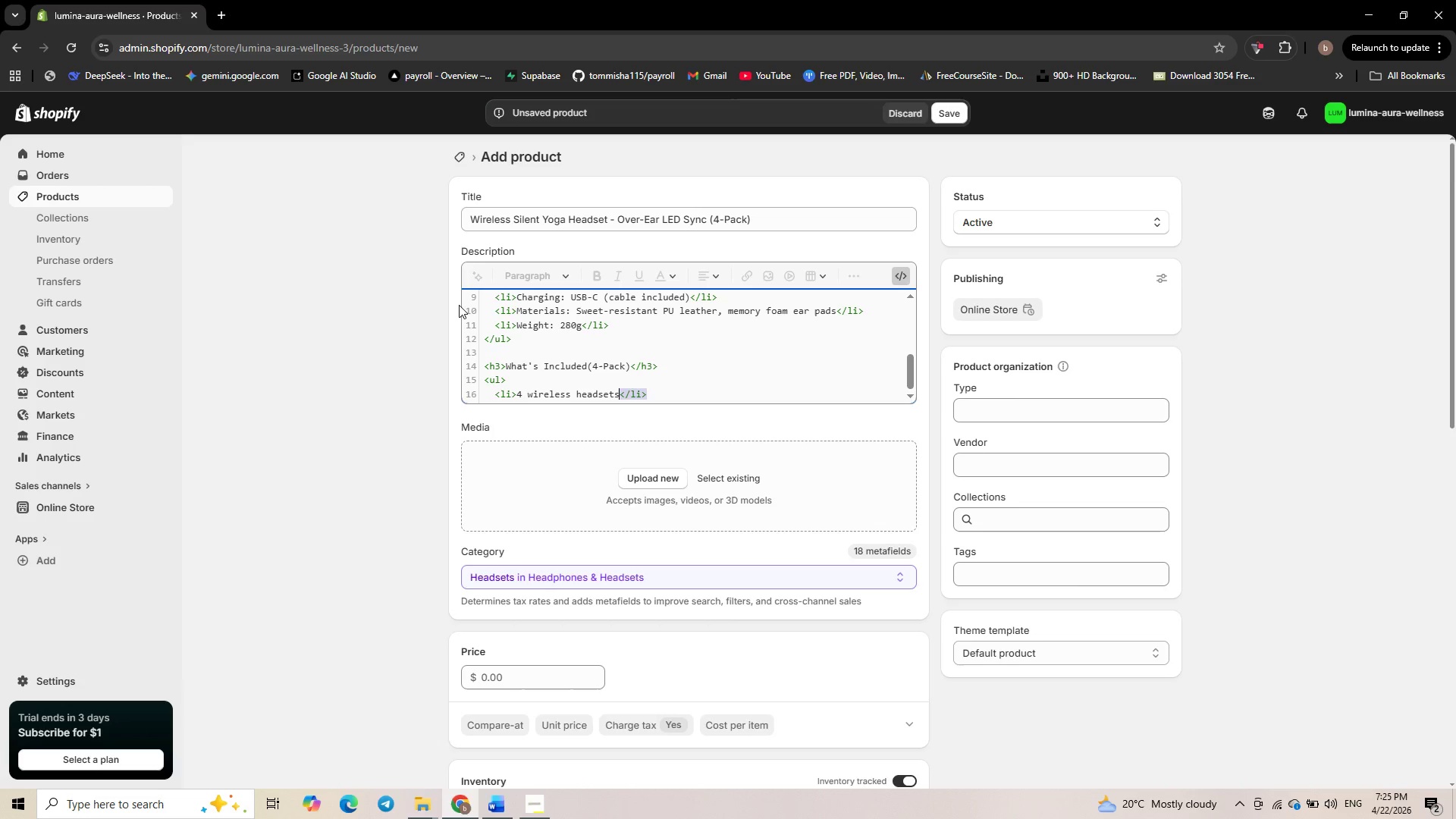 
key(Control+Shift+ArrowLeft)
 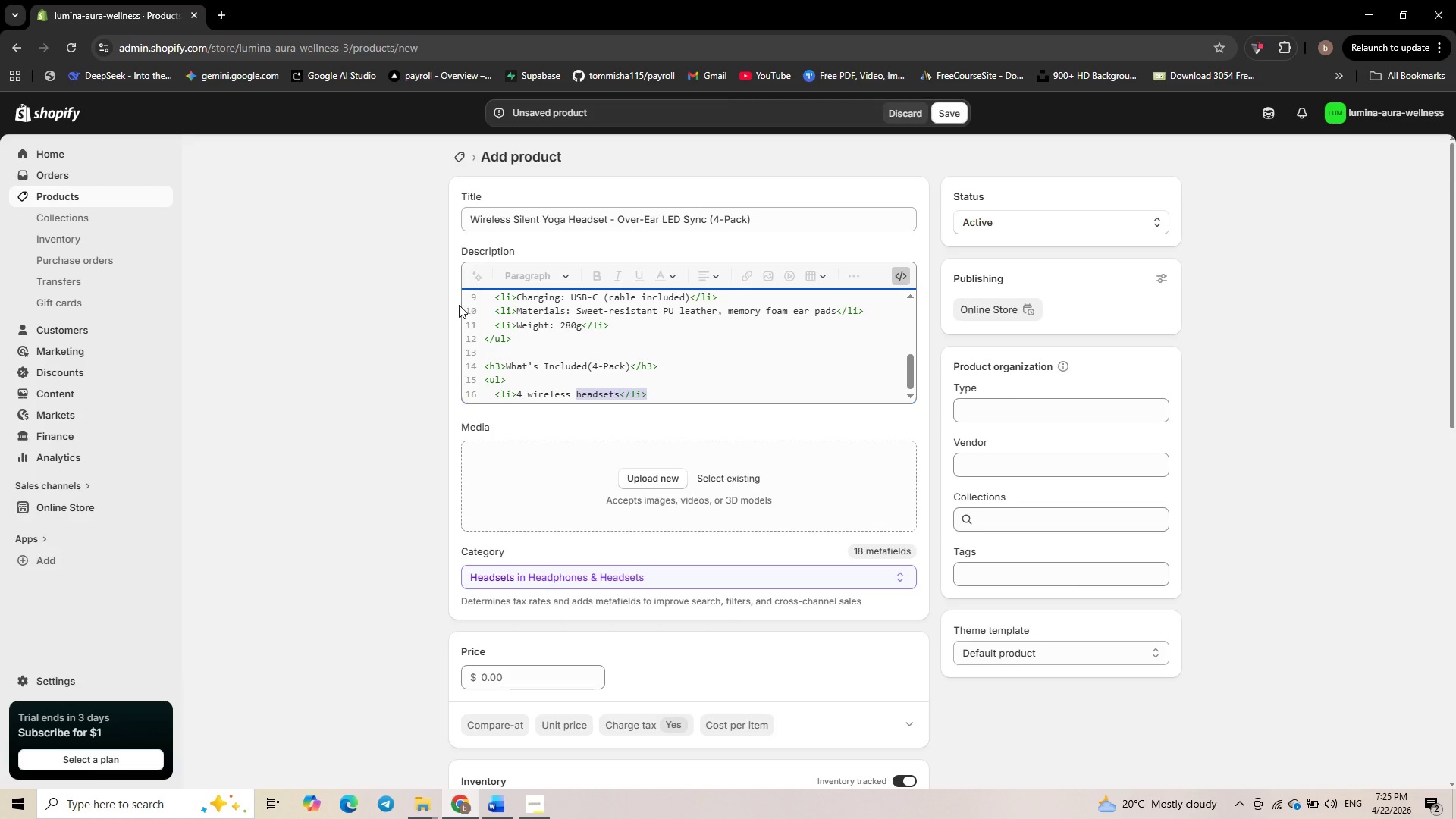 
key(Control+Shift+ArrowLeft)
 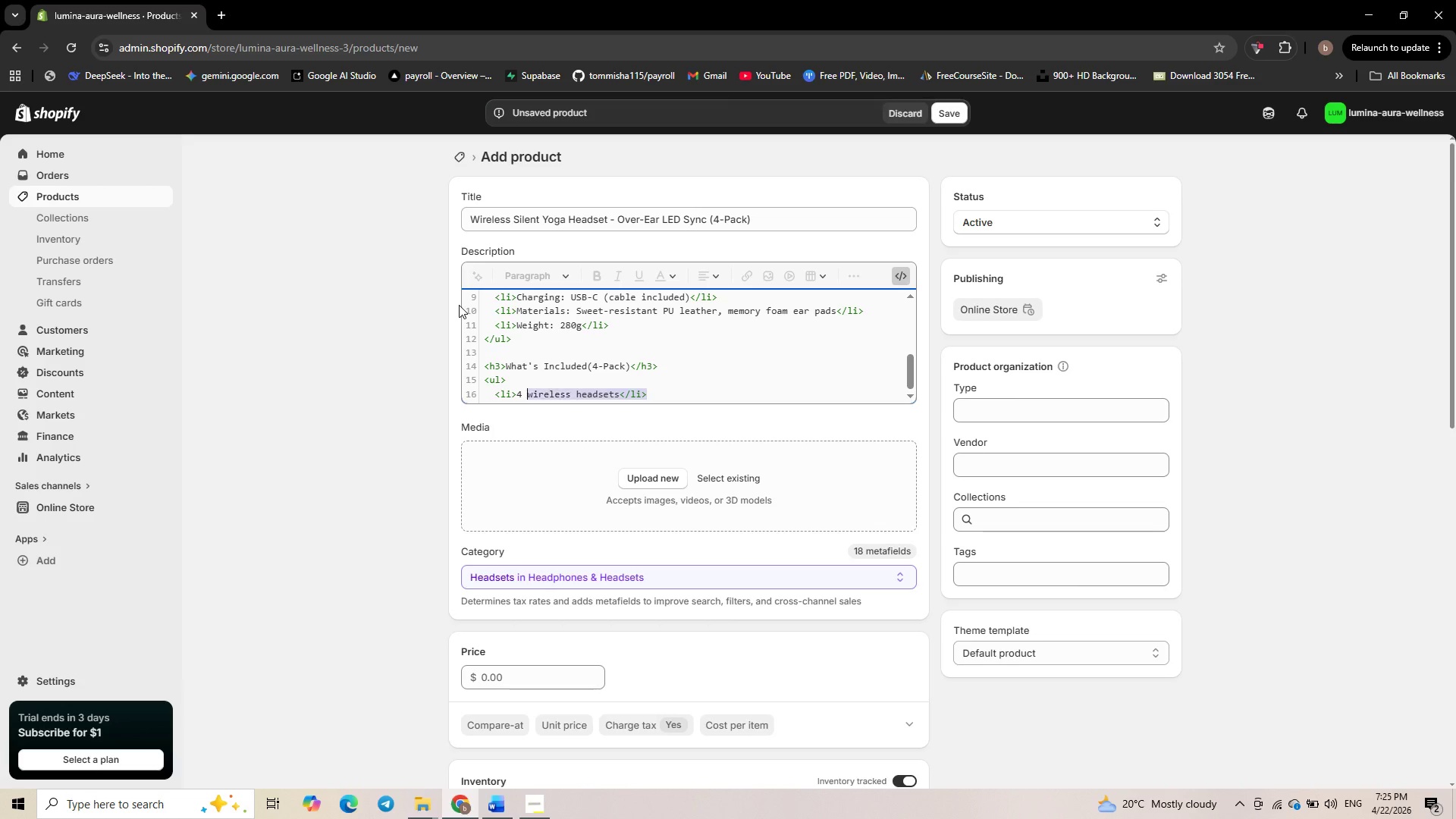 
key(Control+Shift+ArrowLeft)
 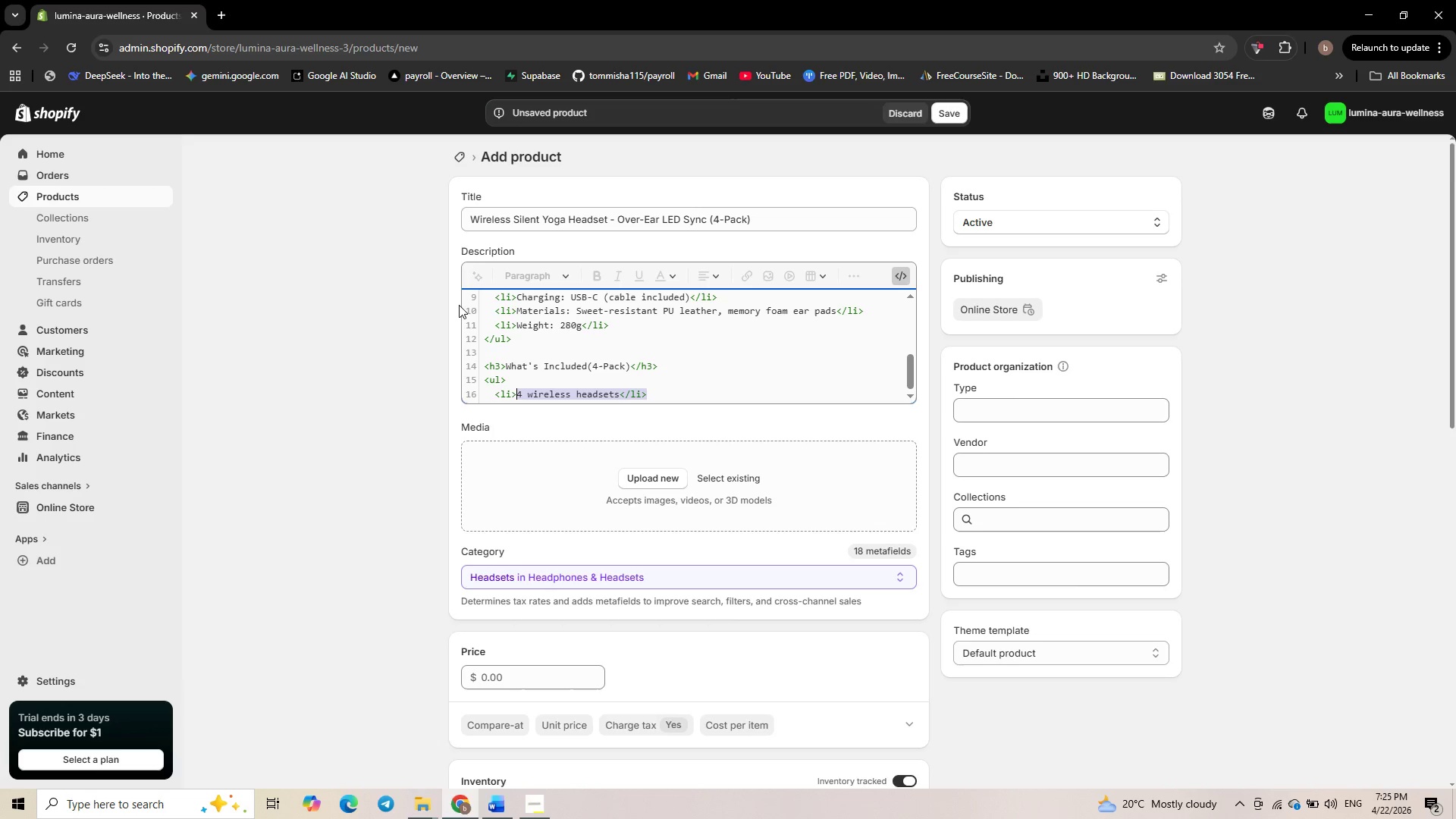 
key(Control+Shift+ArrowLeft)
 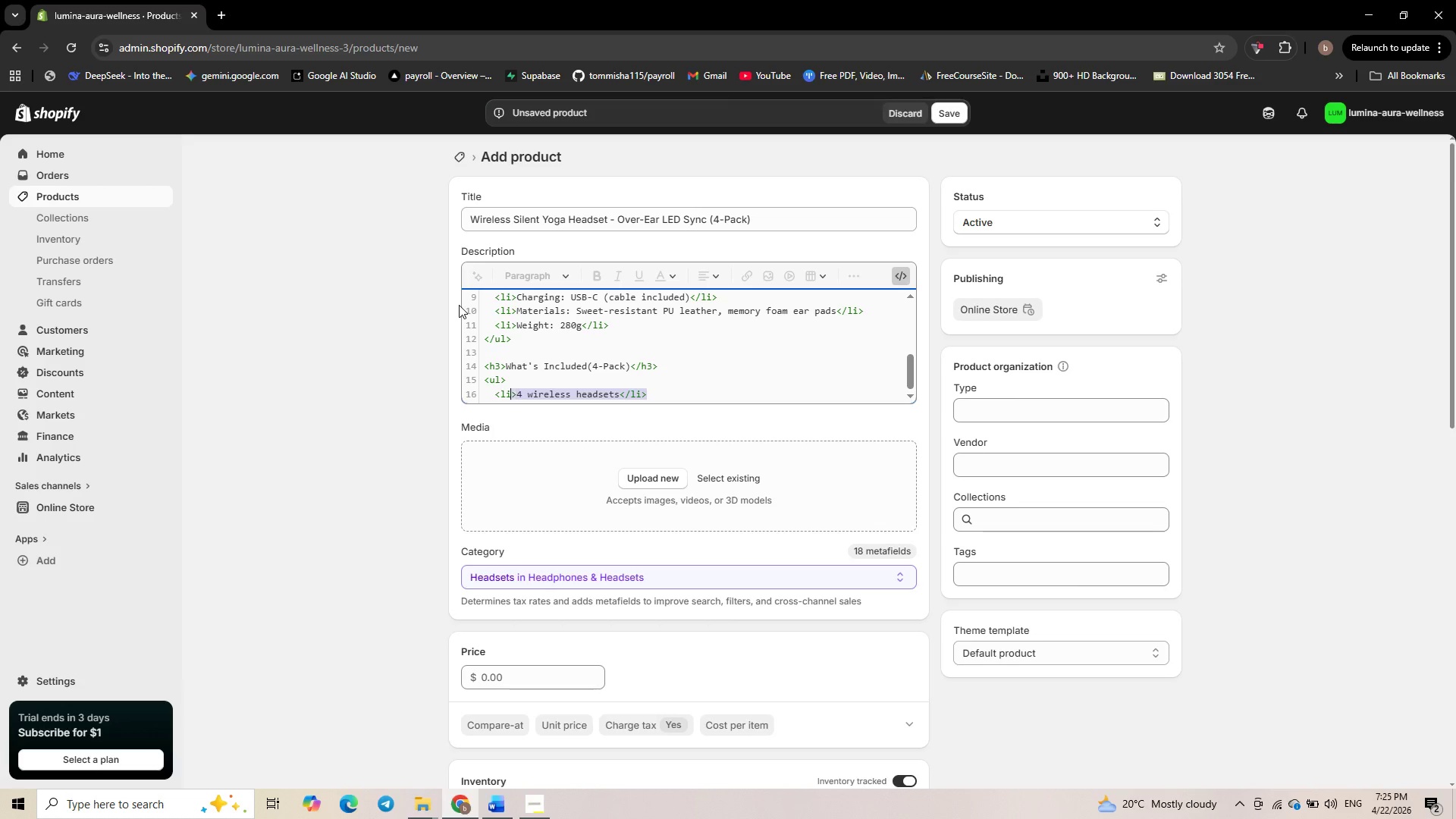 
key(Control+Shift+ArrowLeft)
 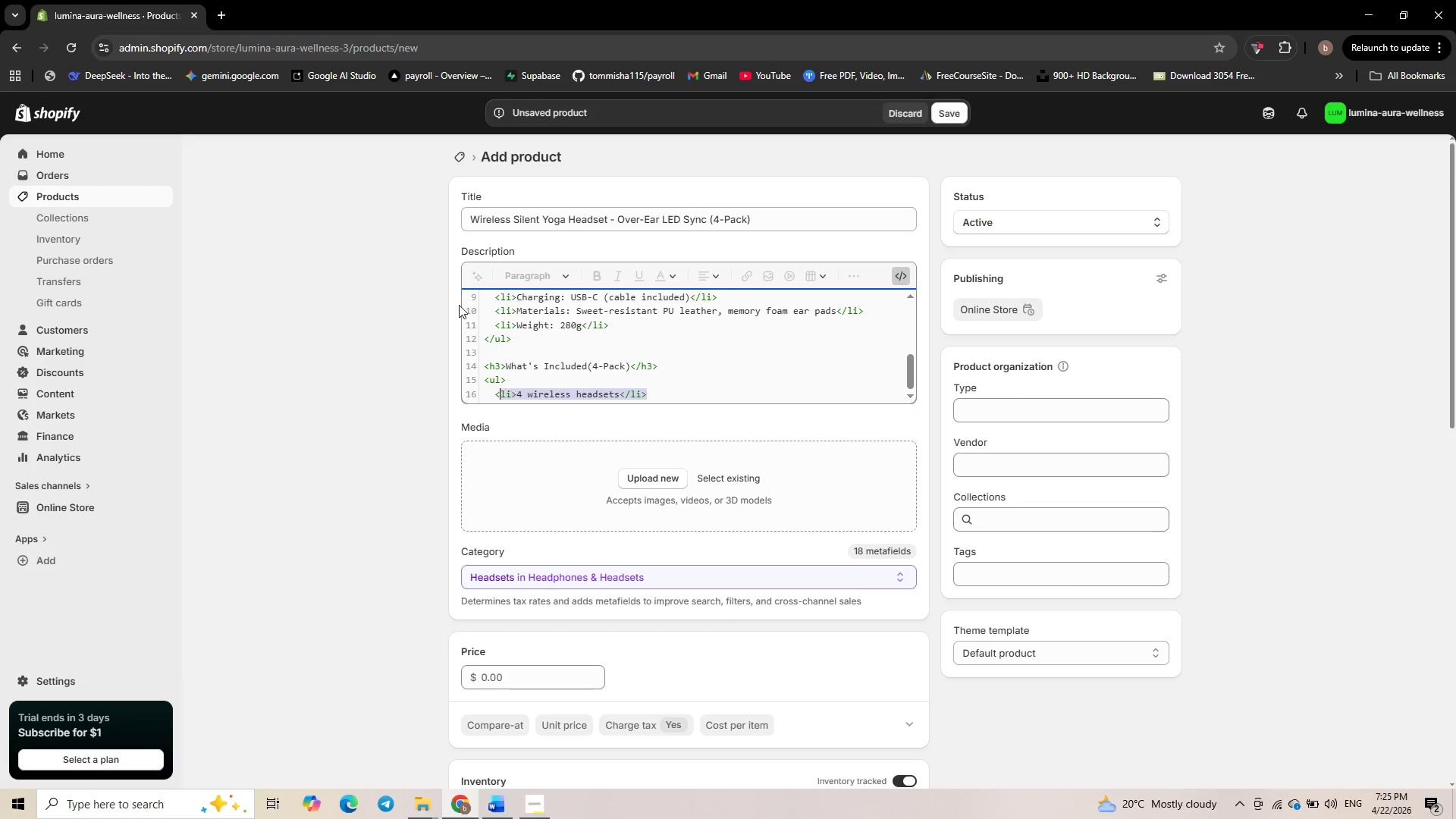 
key(Control+Shift+ArrowLeft)
 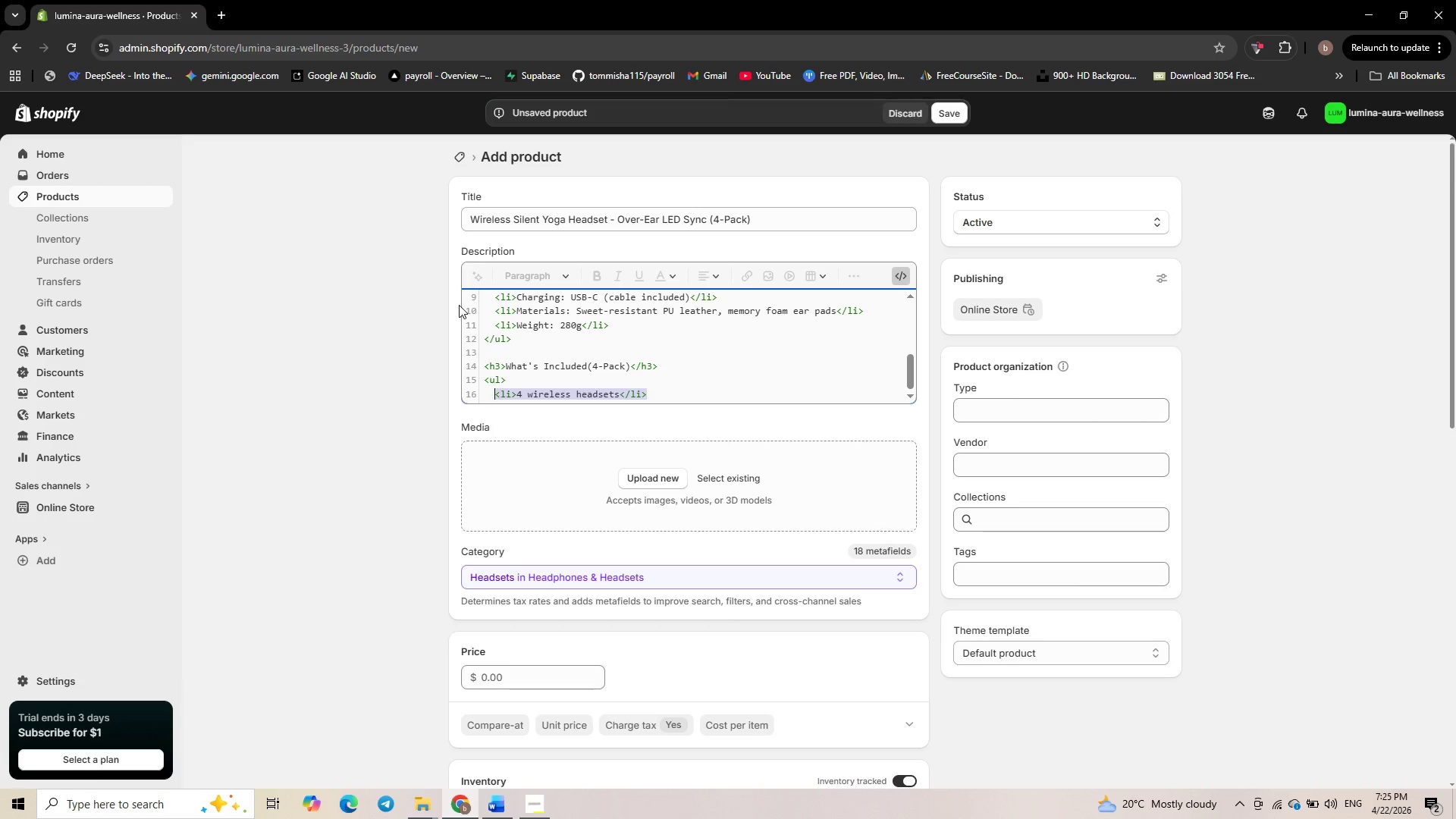 
key(Control+Shift+ArrowLeft)
 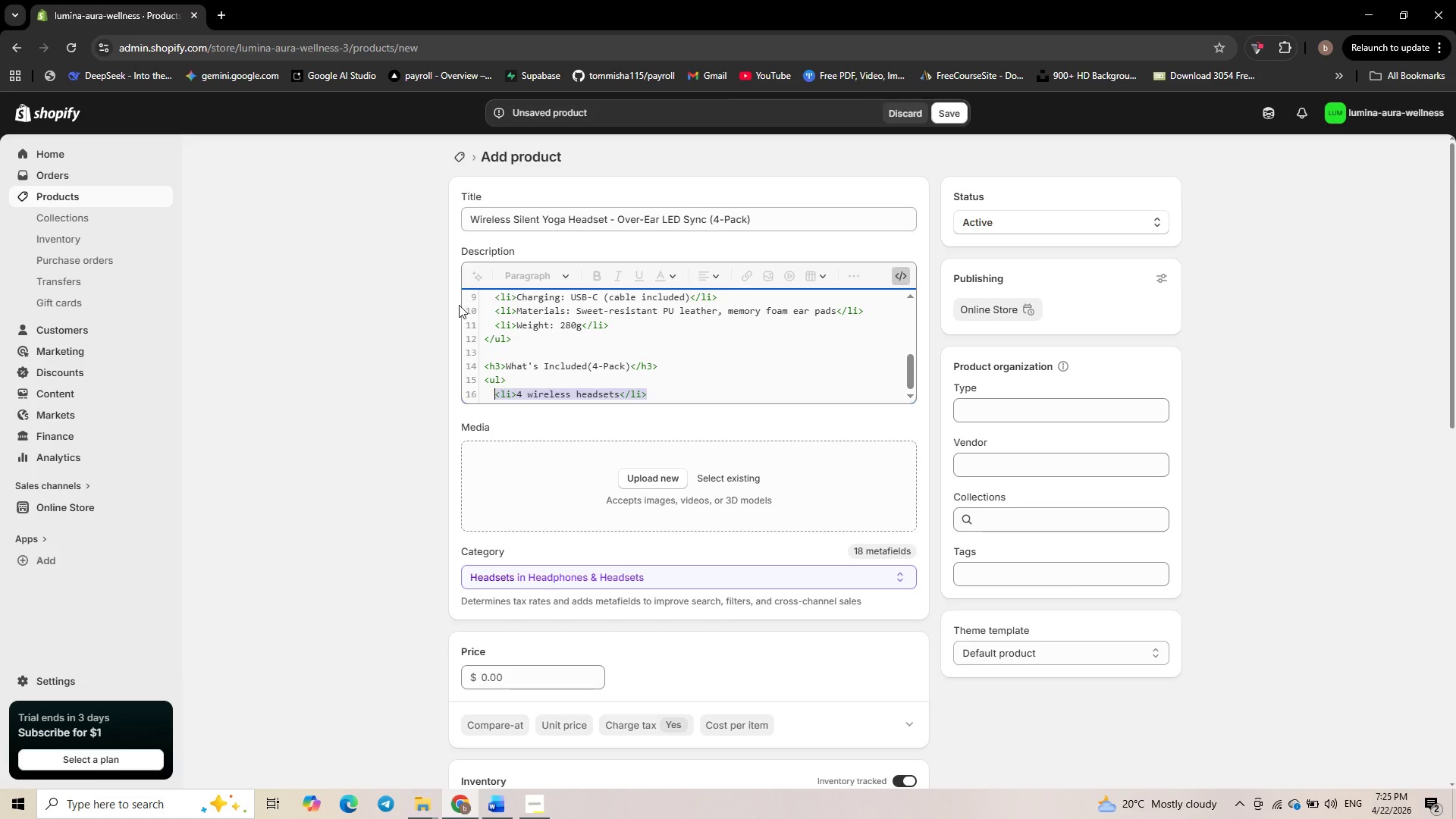 
key(Control+C)
 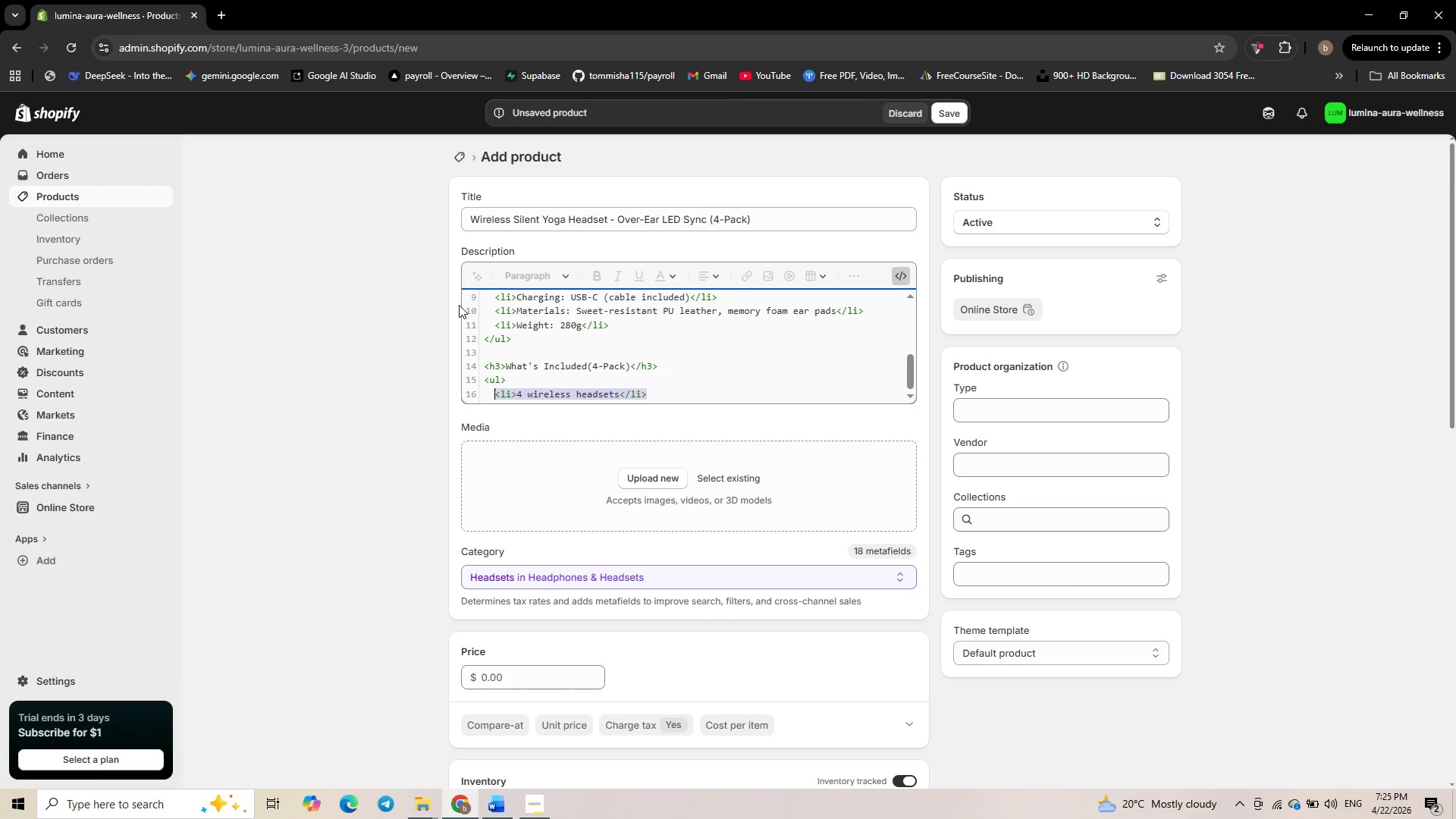 
key(Control+ArrowRight)
 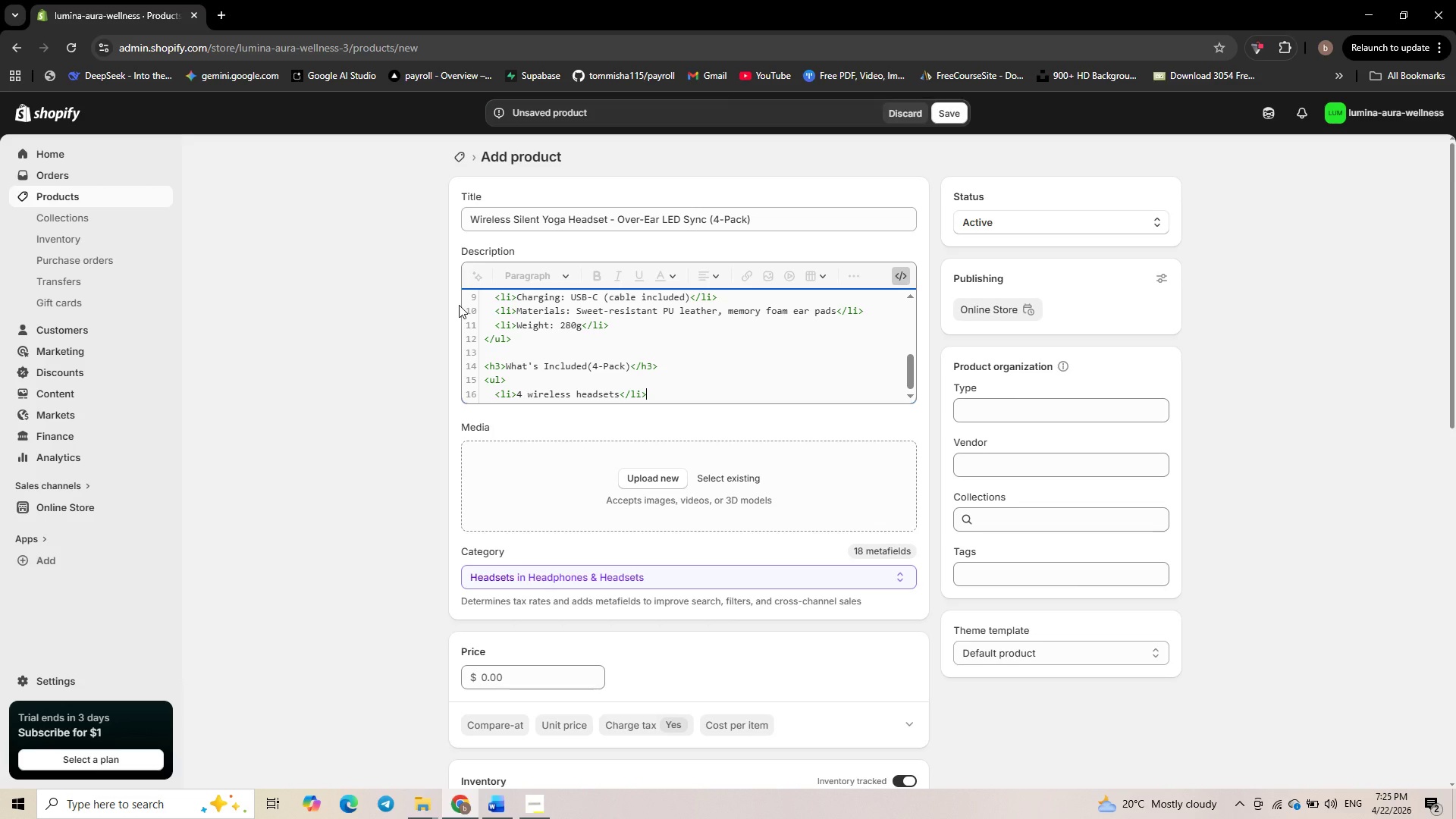 
key(Enter)
 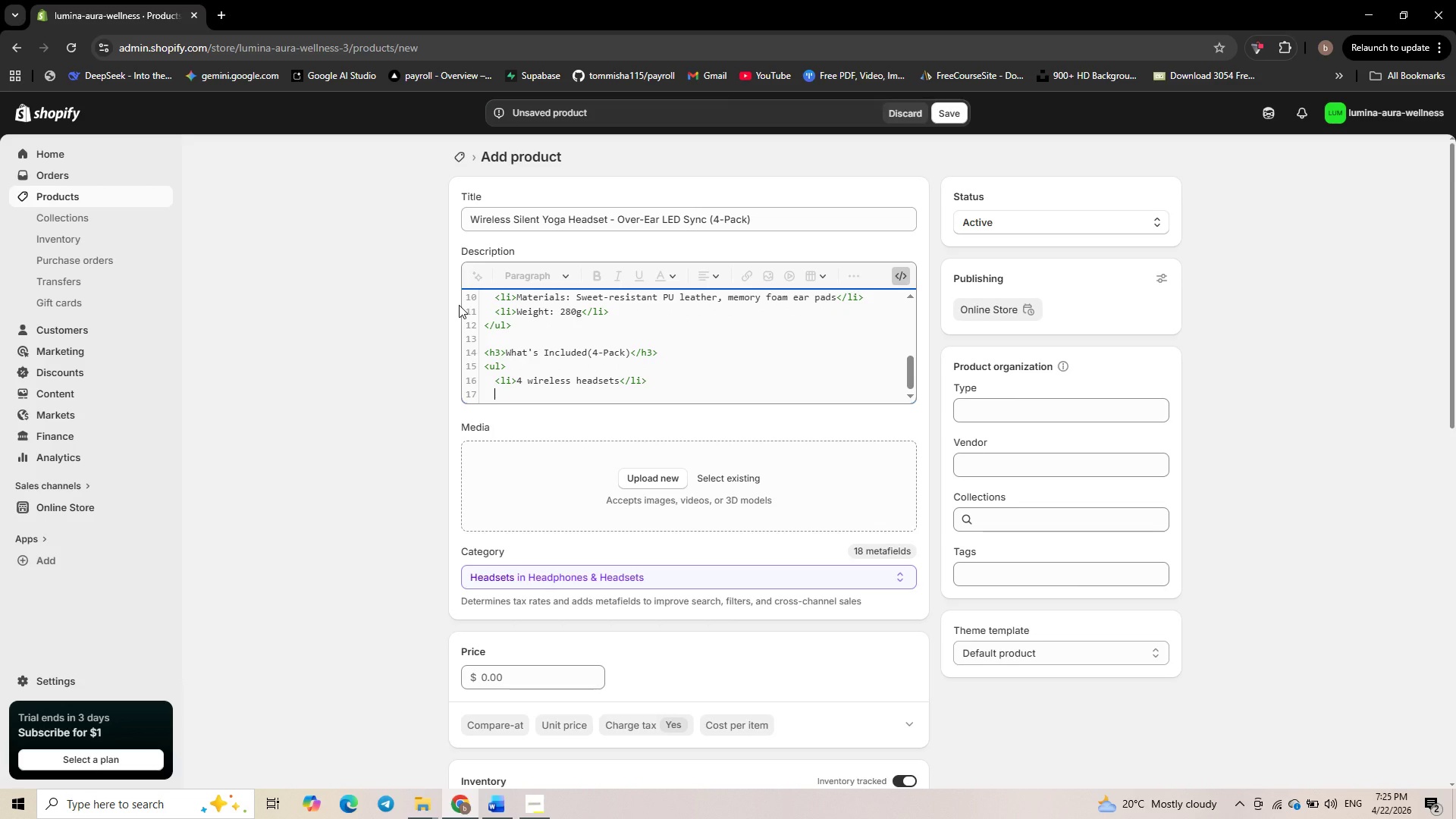 
key(Control+V)
 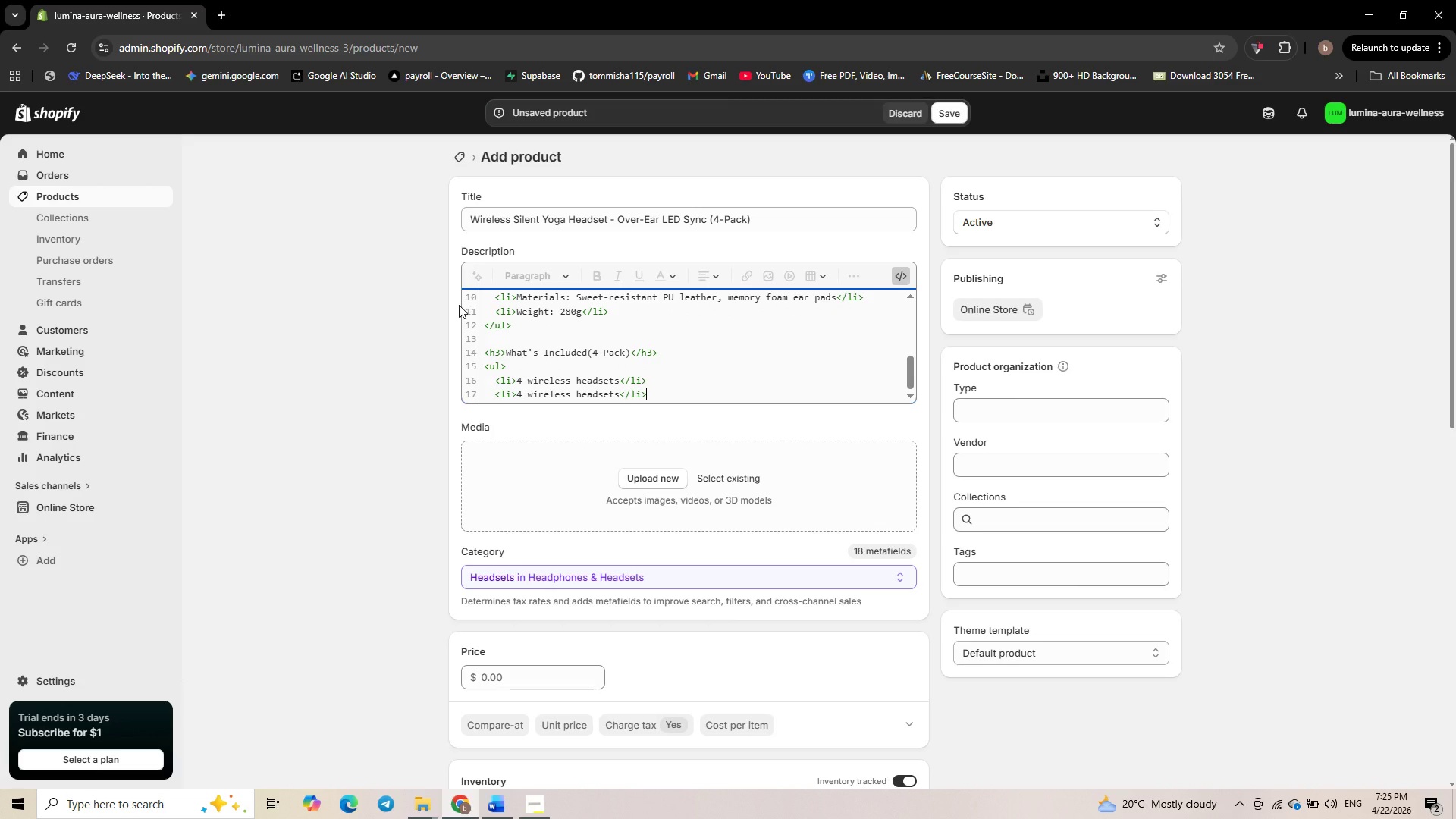 
key(Enter)
 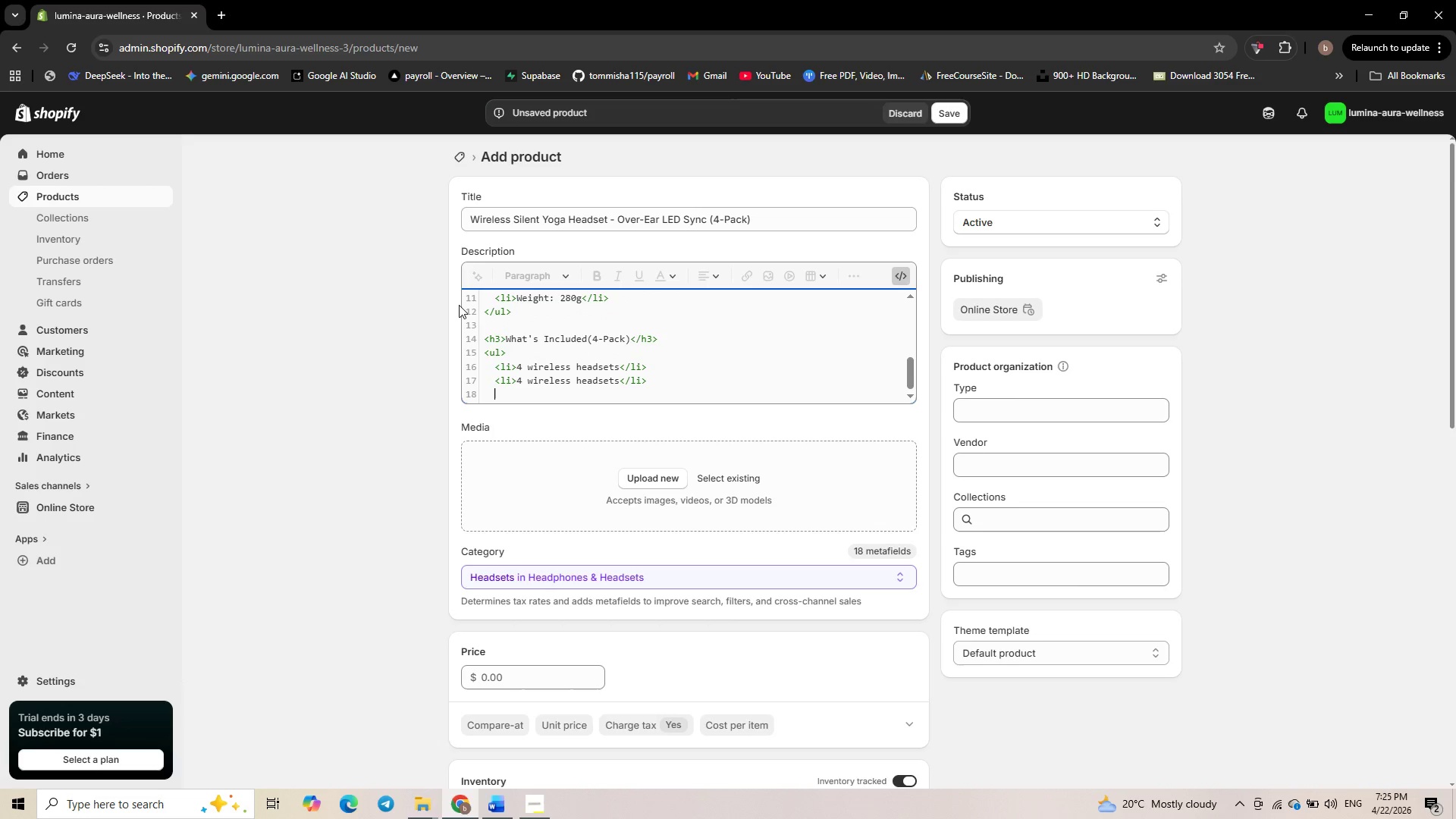 
key(Control+V)
 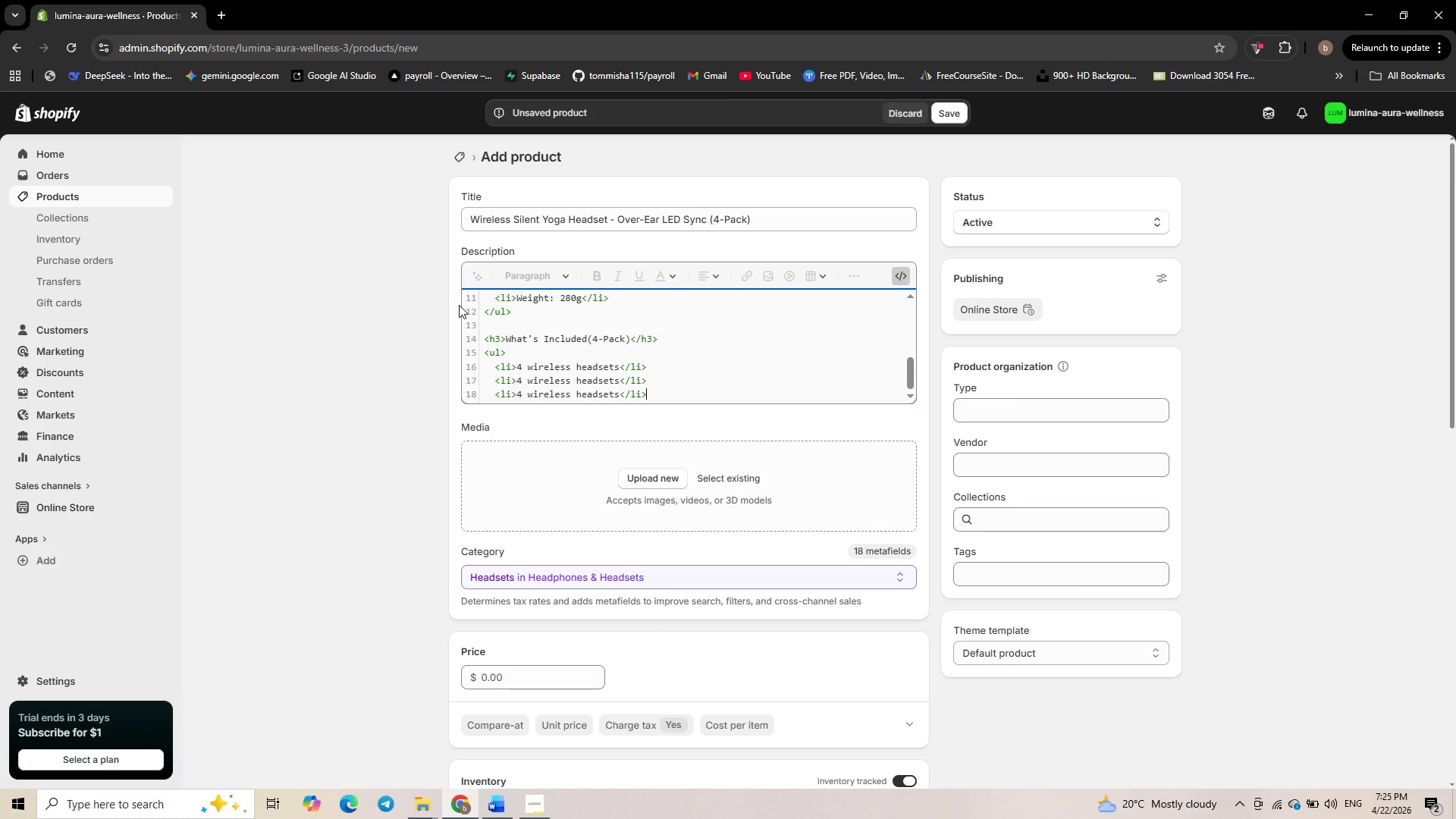 
key(Enter)
 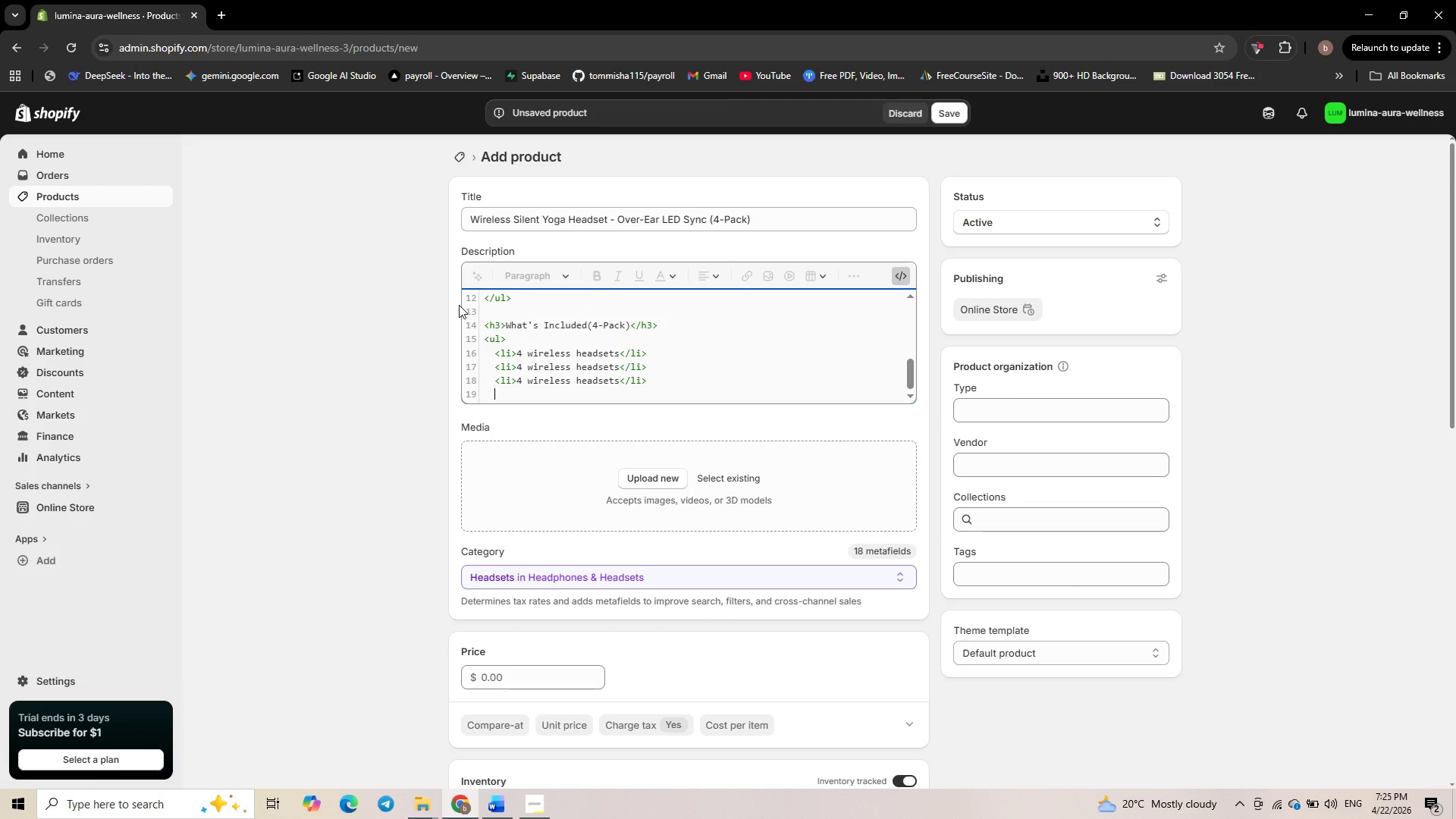 
key(Control+V)
 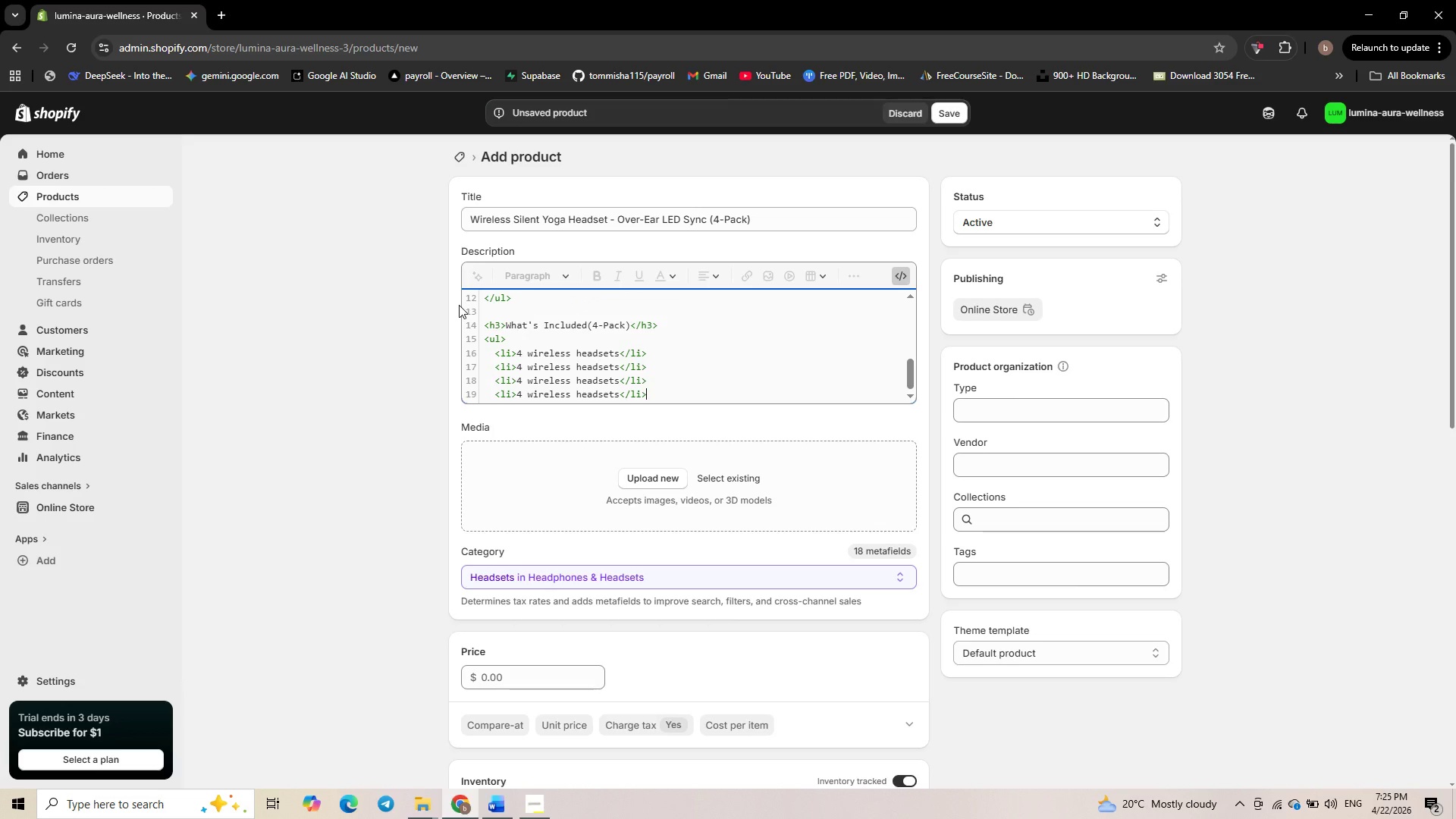 
key(ArrowUp)
 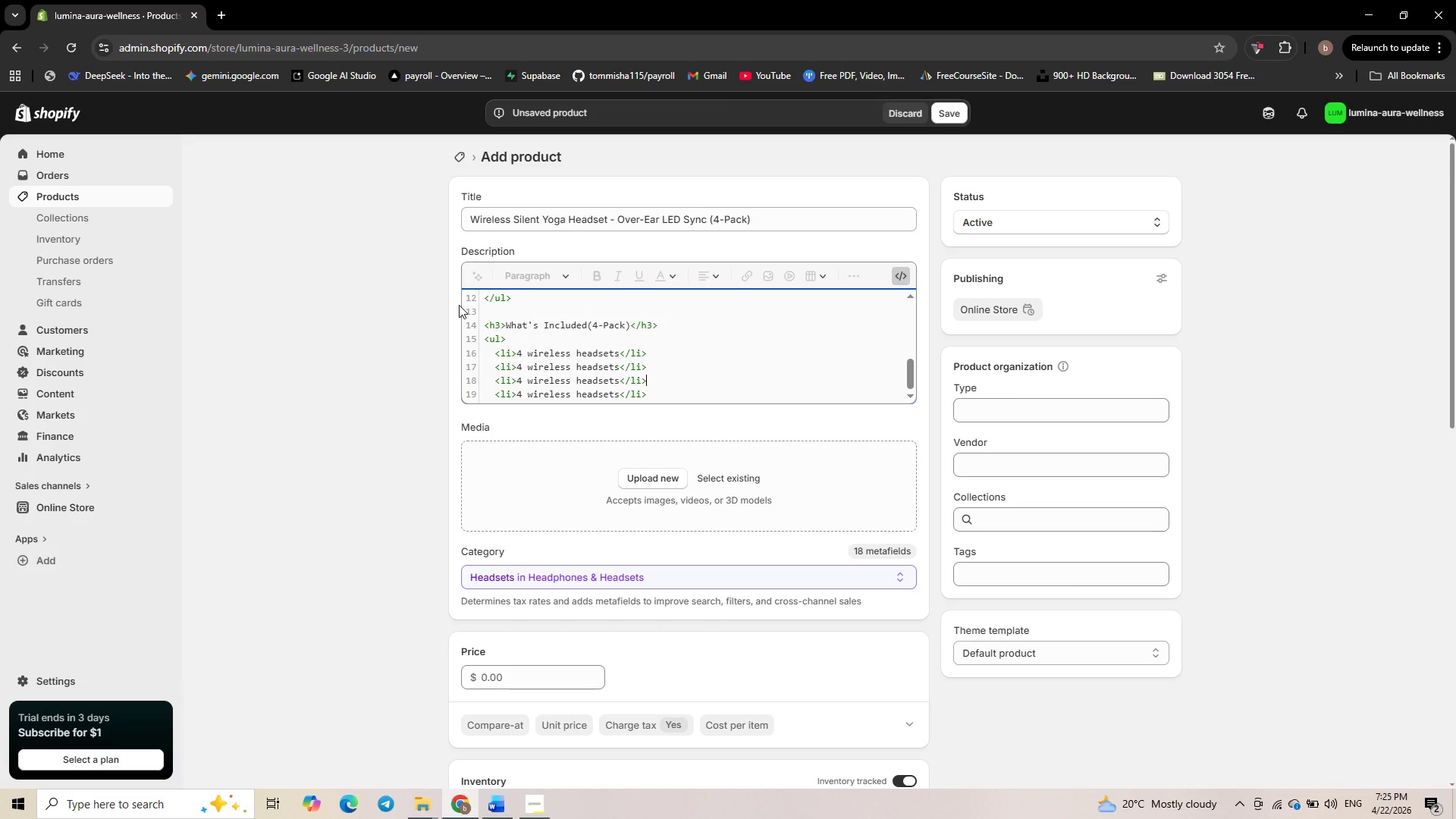 
key(ArrowUp)
 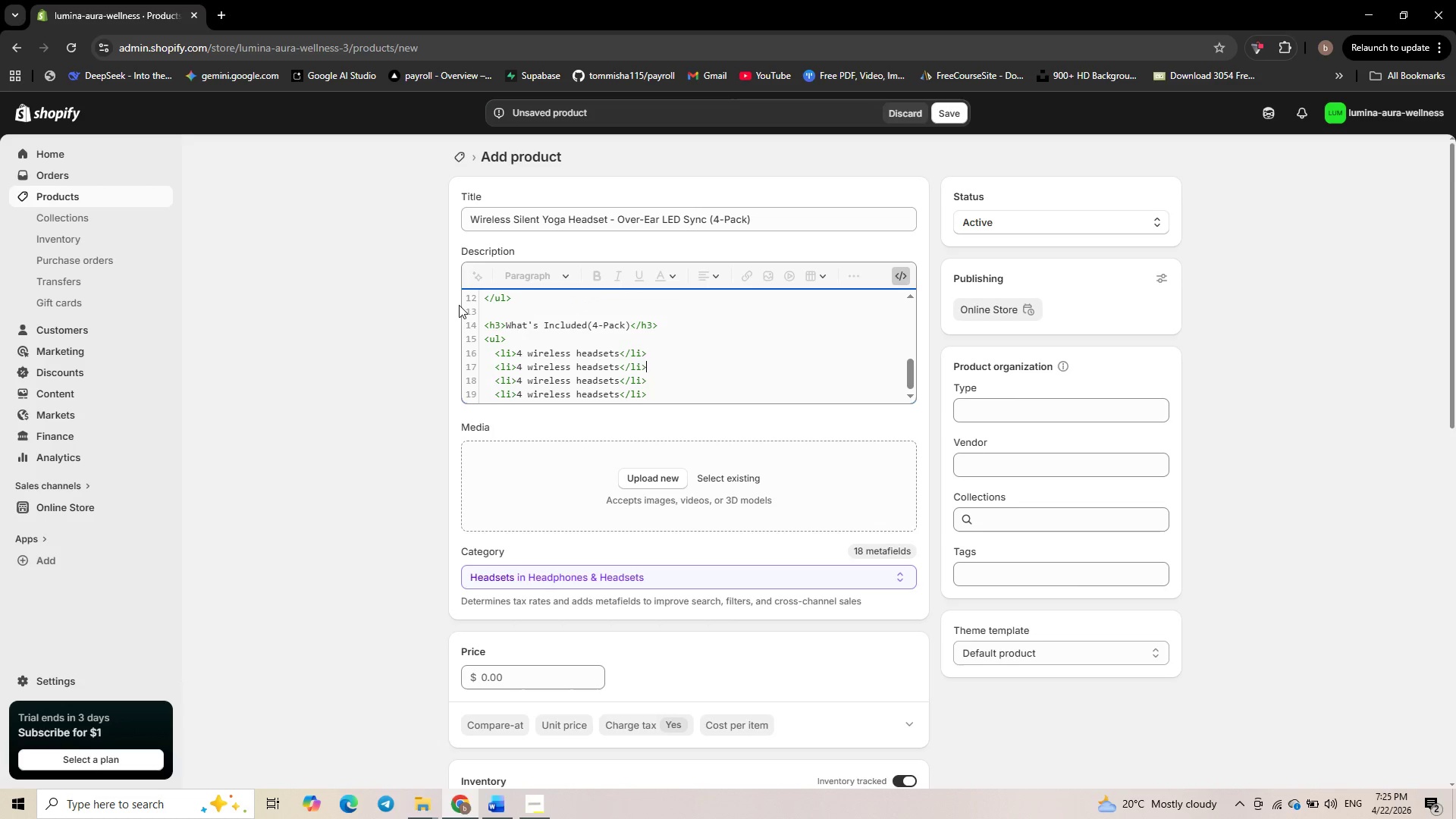 
key(Control+ArrowLeft)
 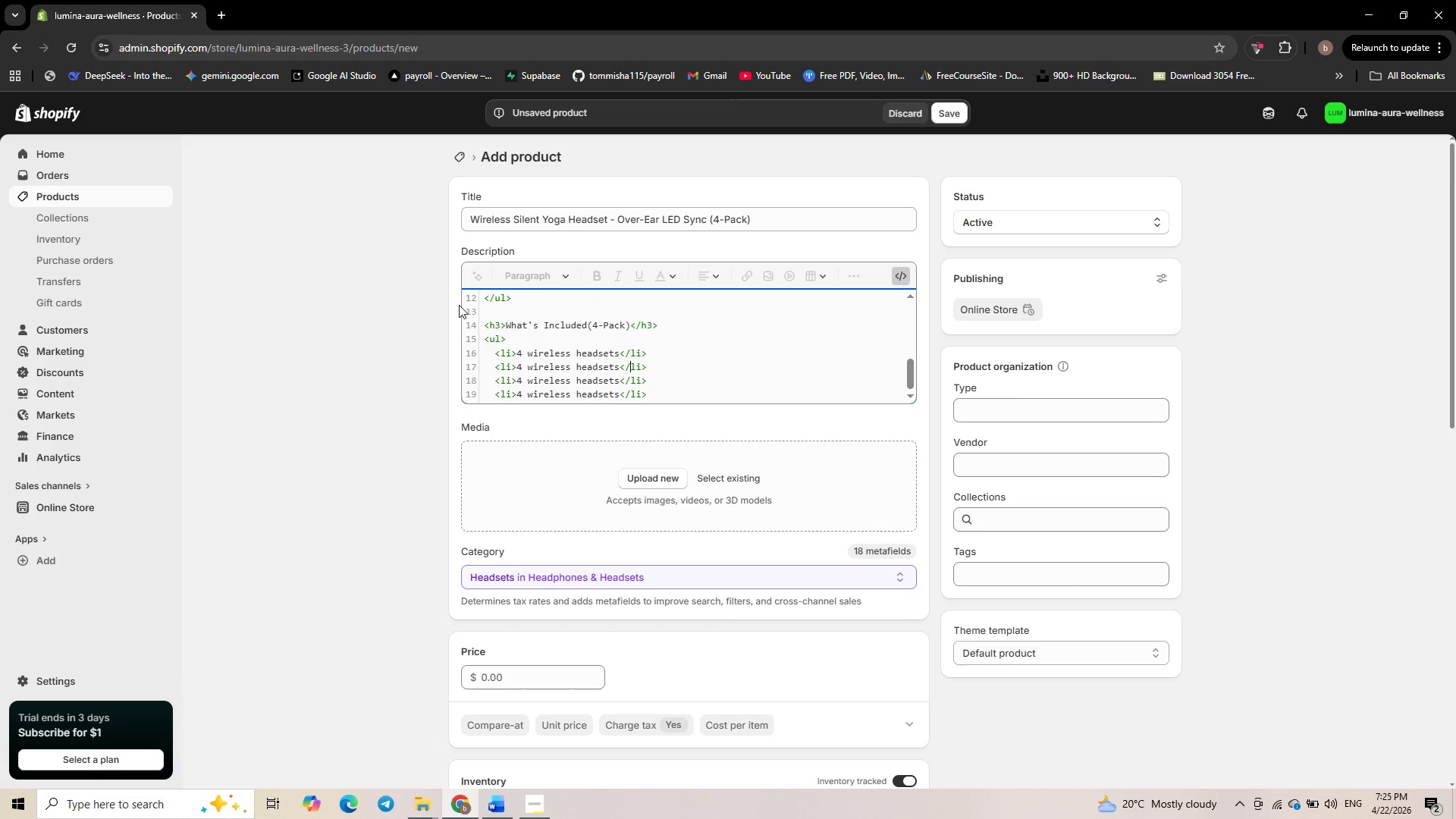 
key(Control+ArrowLeft)
 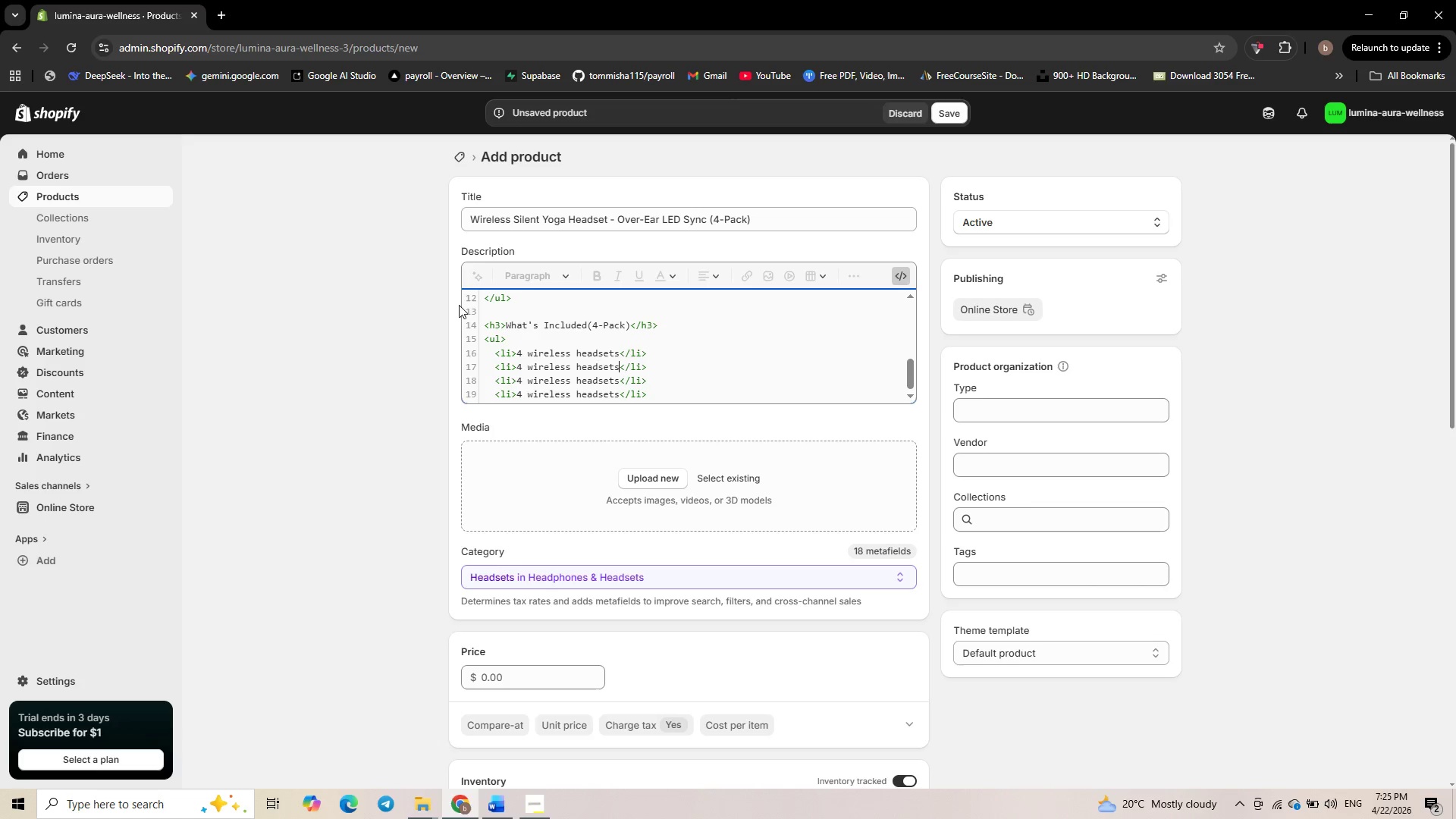 
key(Control+ArrowLeft)
 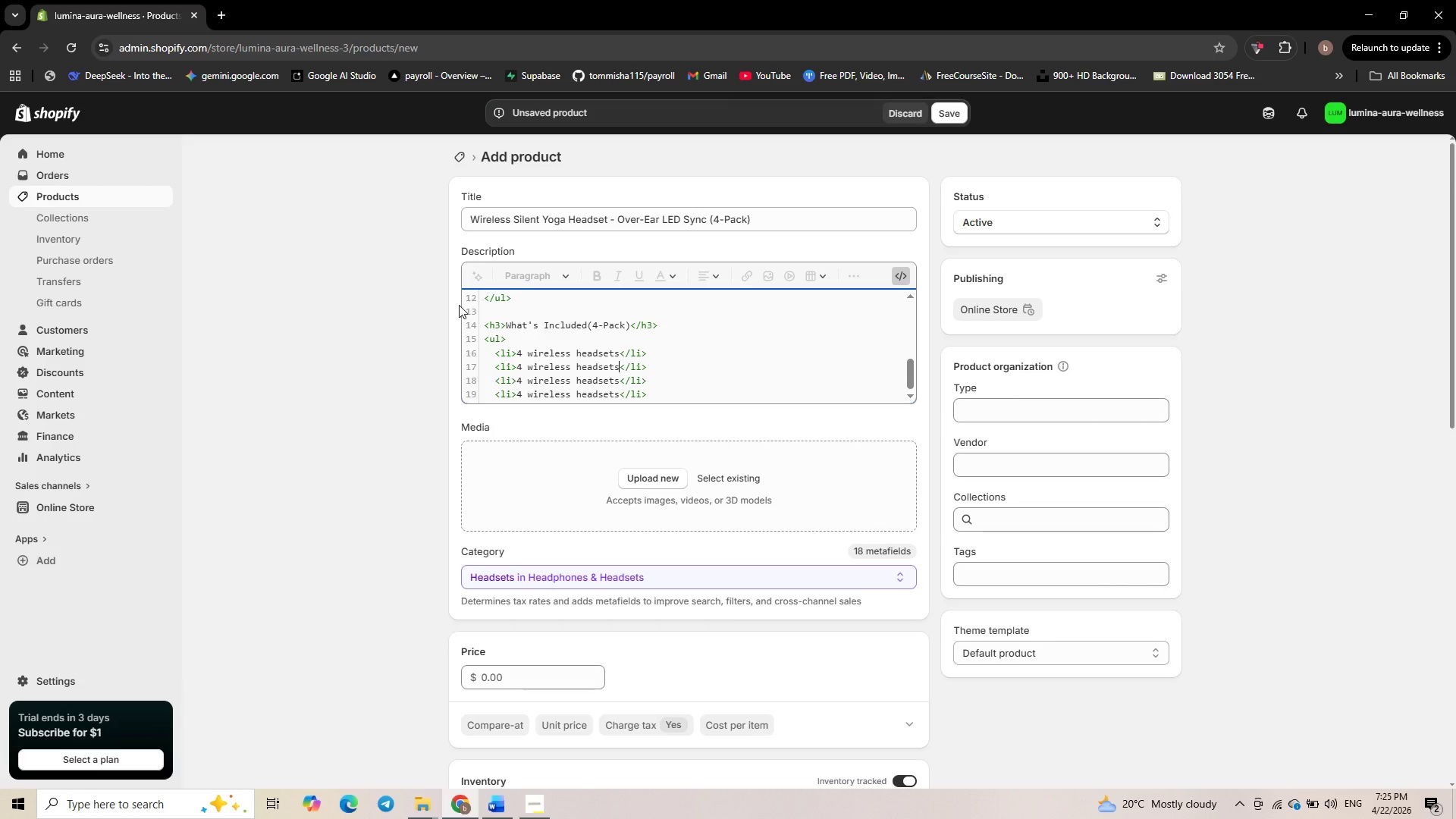 
key(Control+Shift+ArrowLeft)
 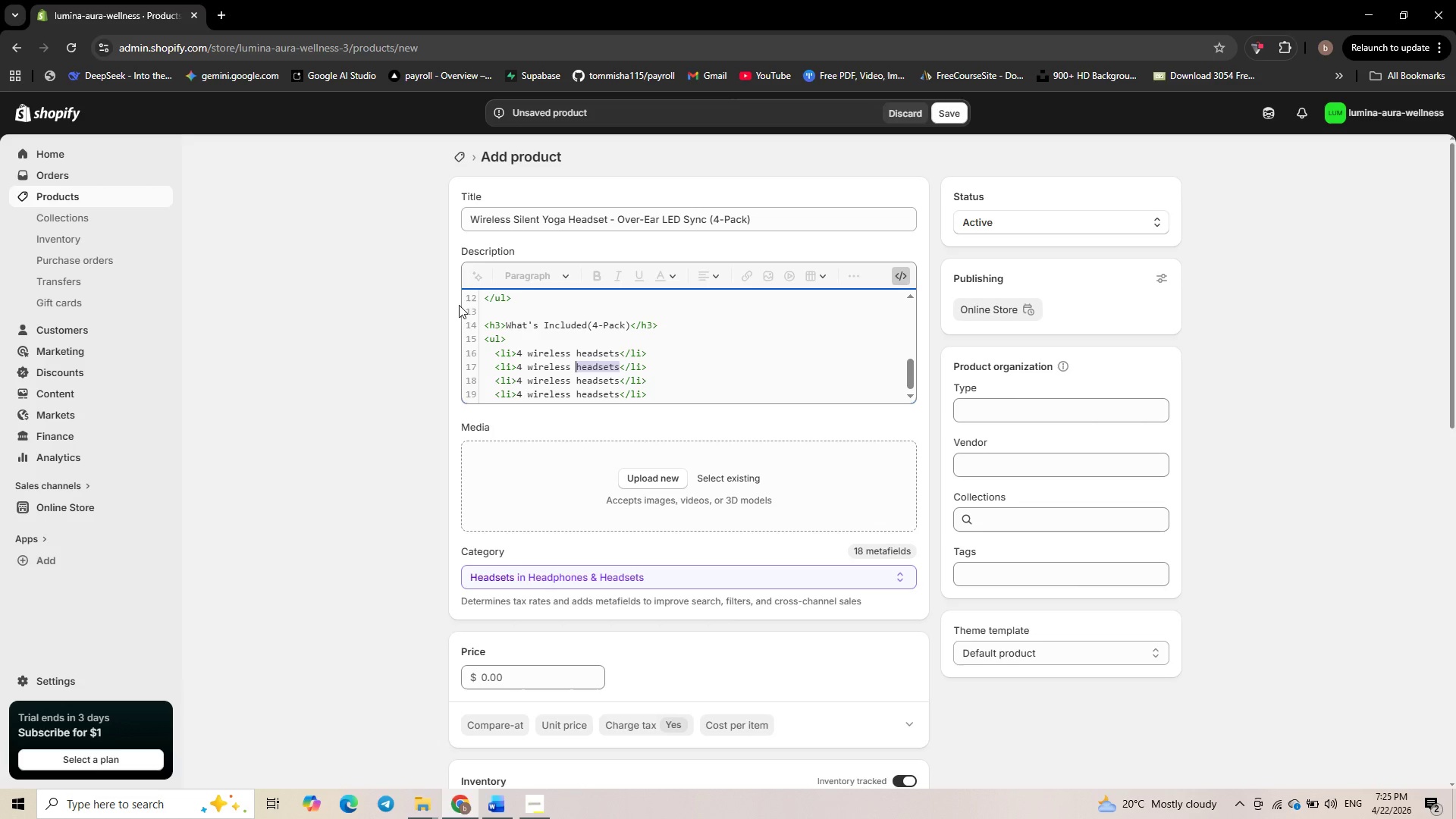 
key(Control+Shift+ArrowLeft)
 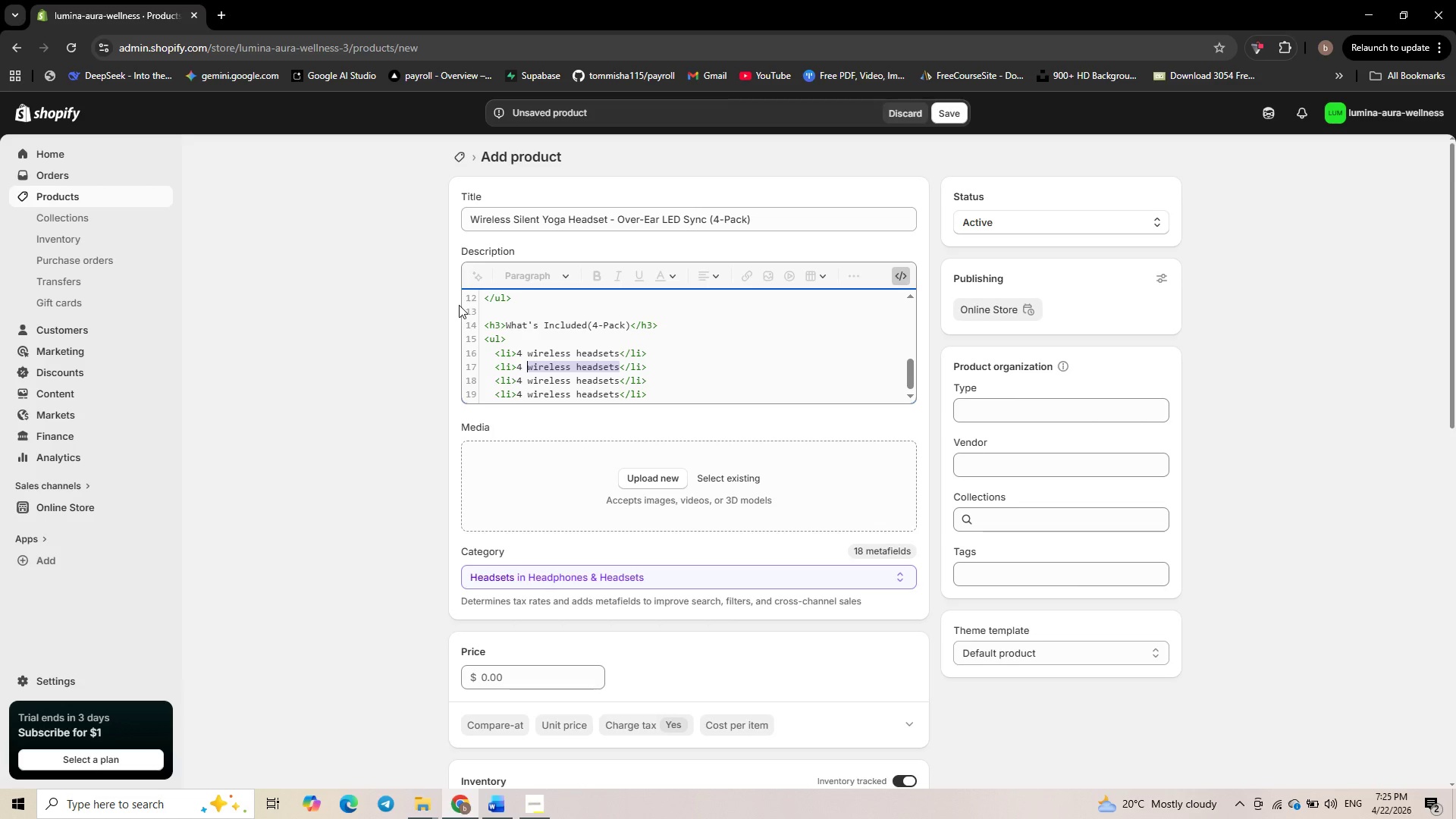 
key(Control+Shift+ArrowLeft)
 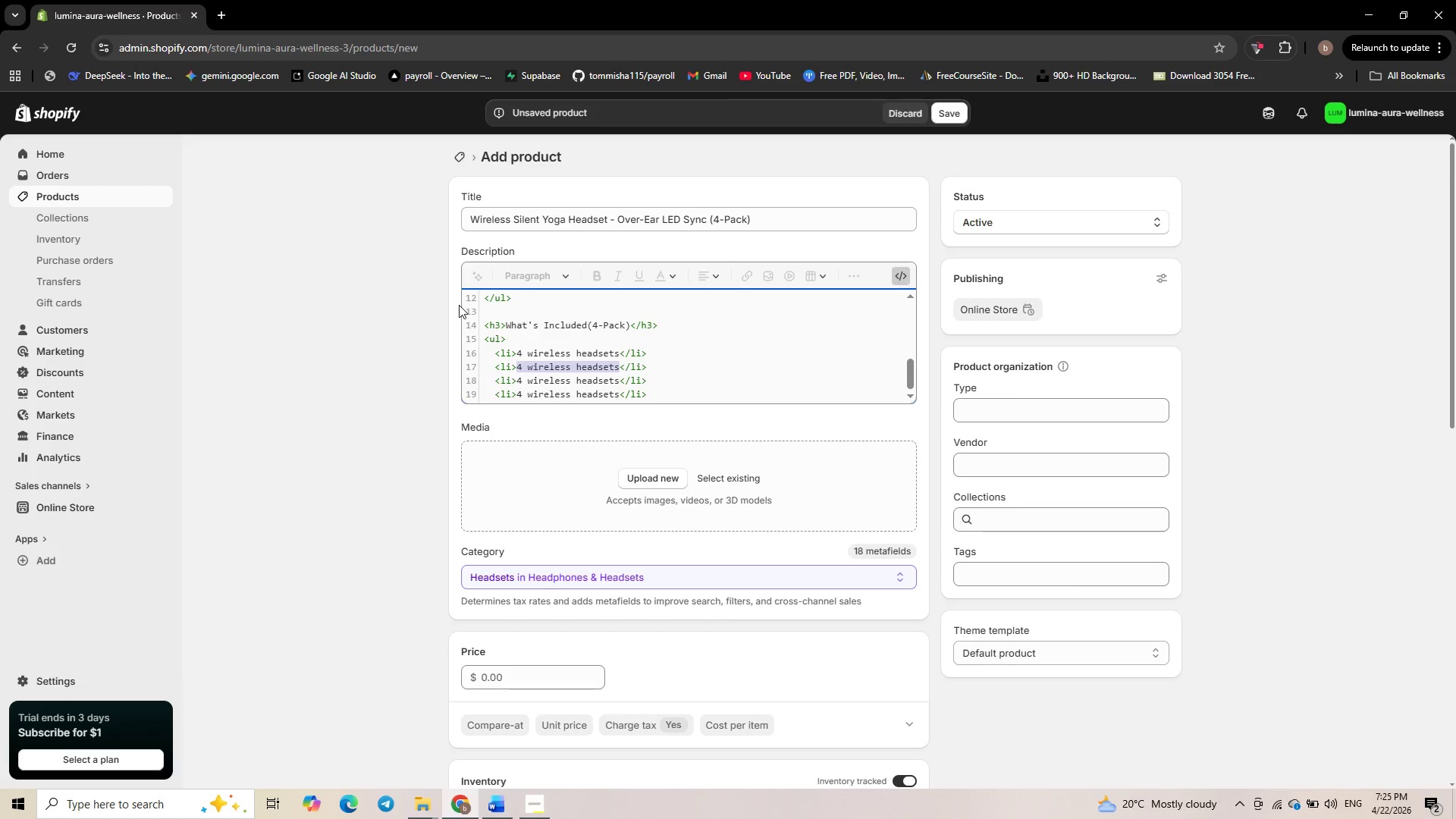 
key(Control+ArrowRight)
 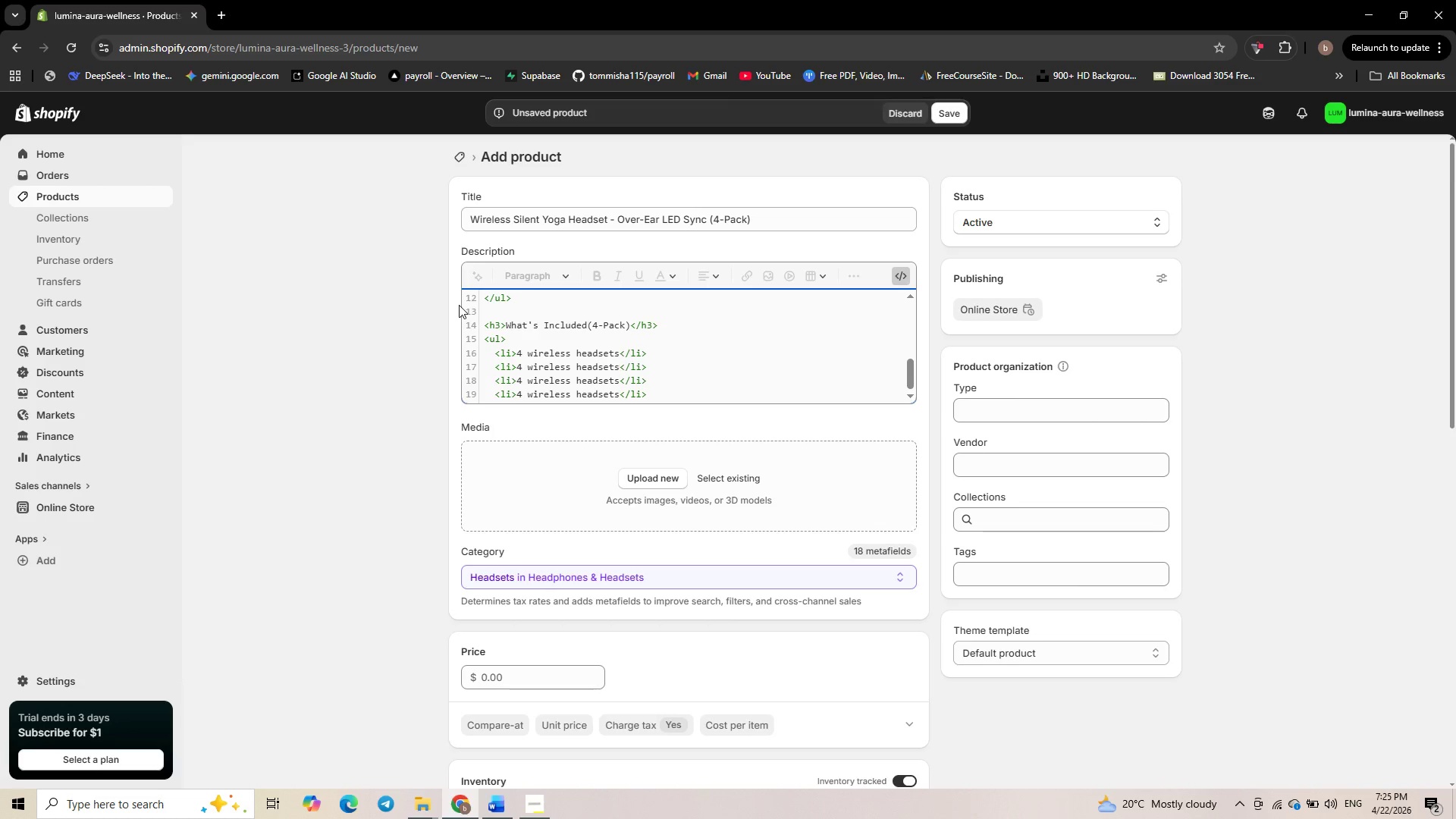 
key(Control+Shift+ArrowLeft)
 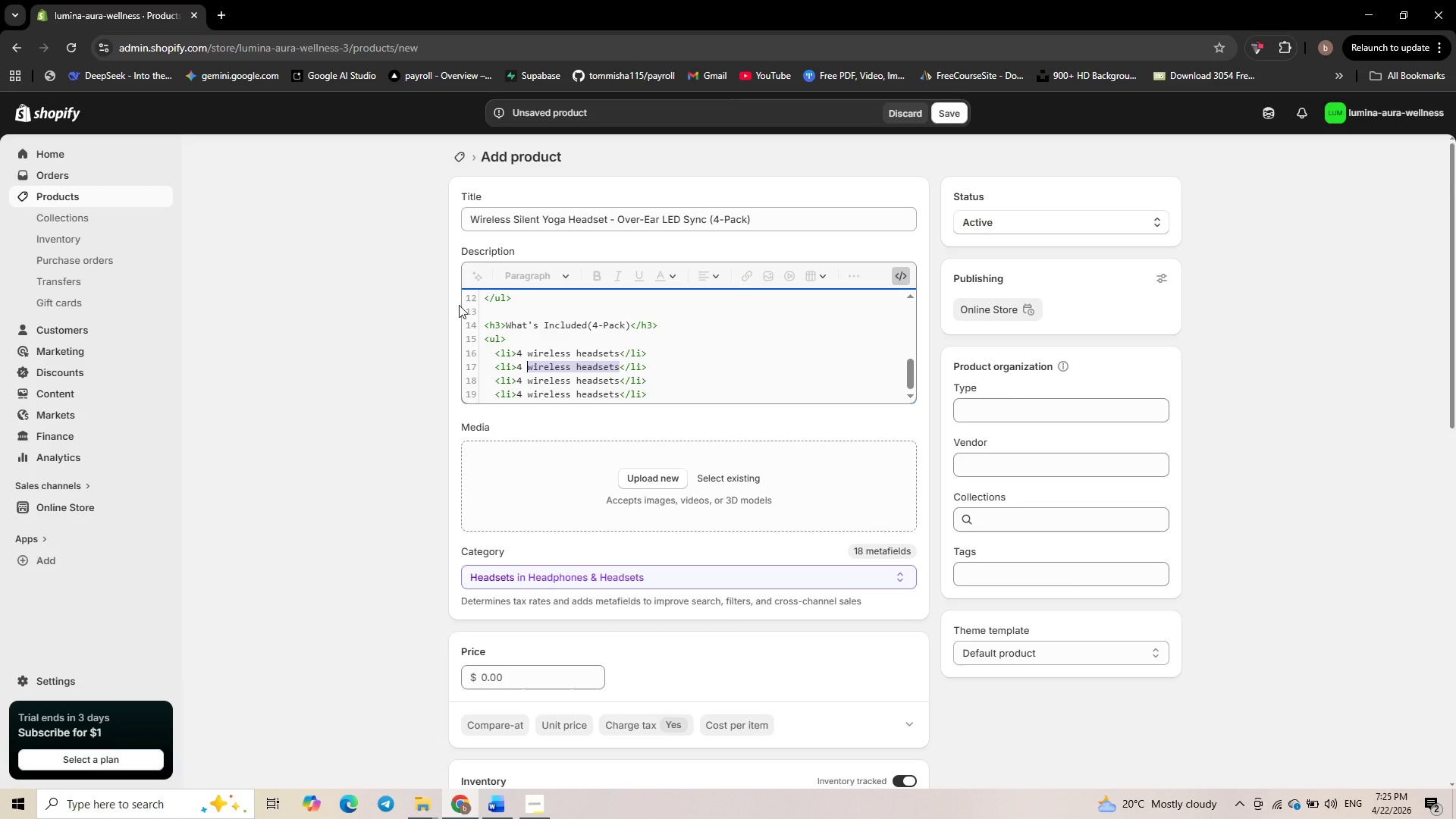 
key(Control+Shift+ArrowLeft)
 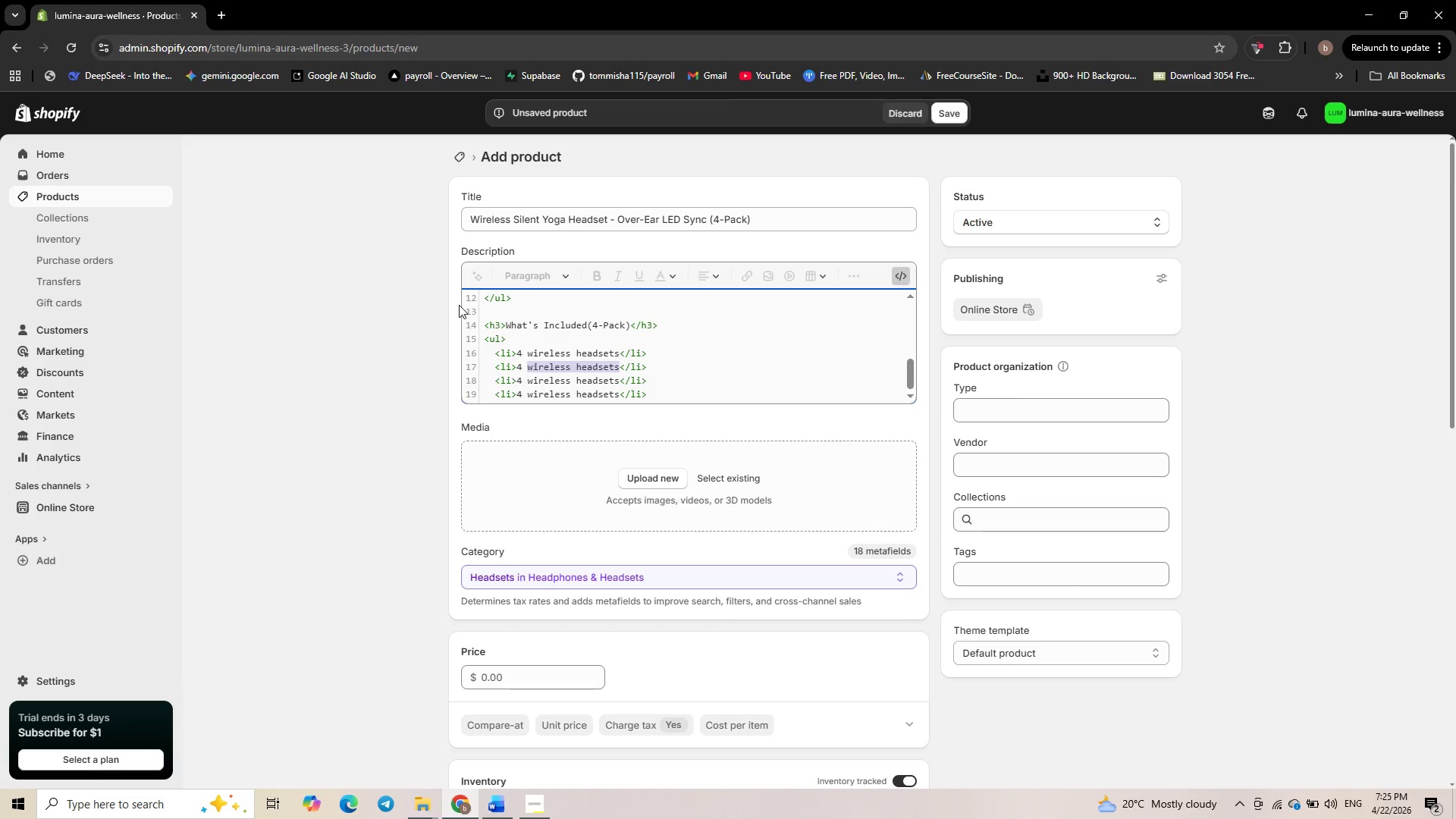 
type(Us)
key(Backspace)
type(SB)
 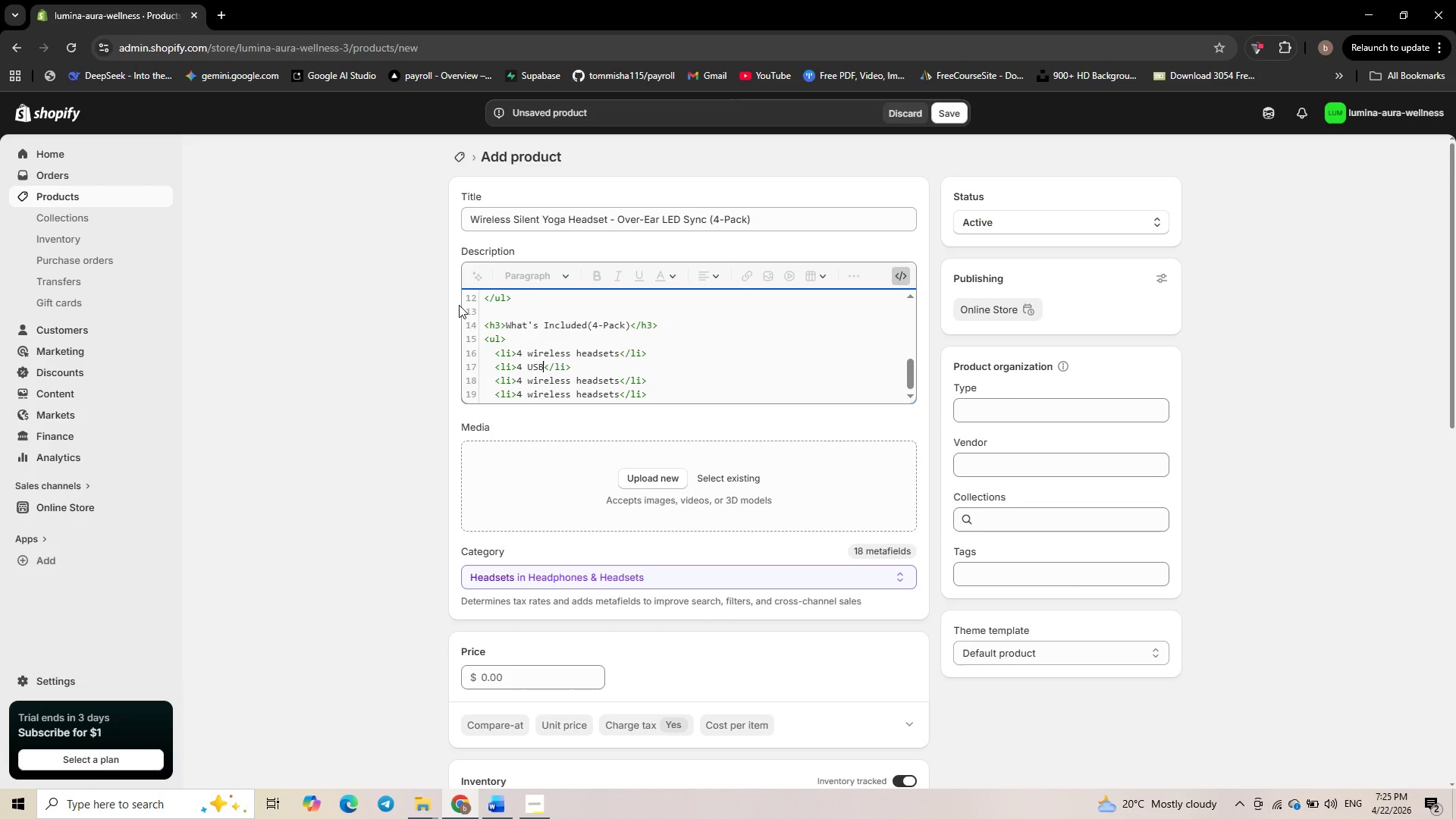 
type(_C cha)
key(Backspace)
 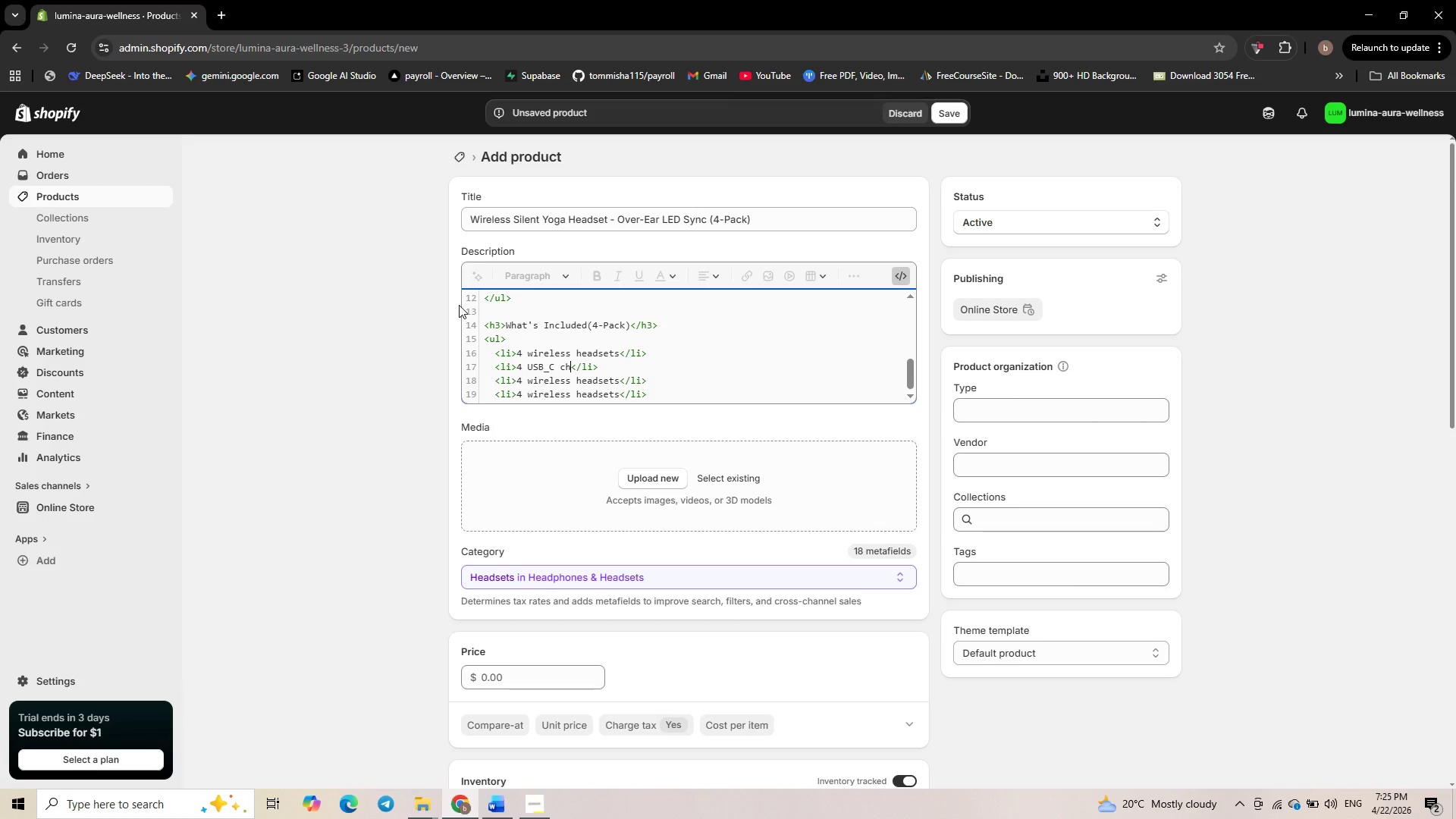 
key(Control+ArrowLeft)
 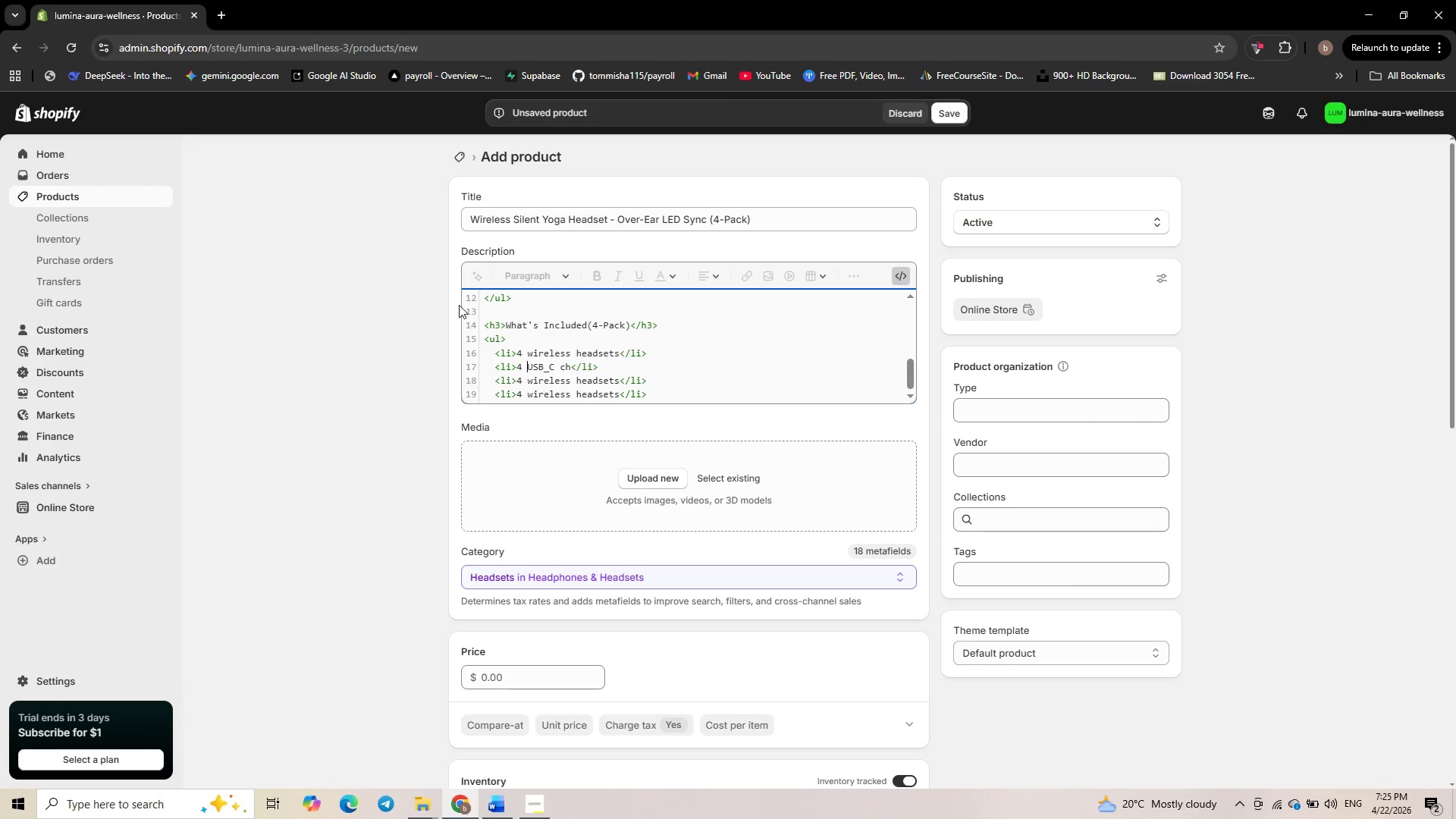 
key(Control+ArrowLeft)
 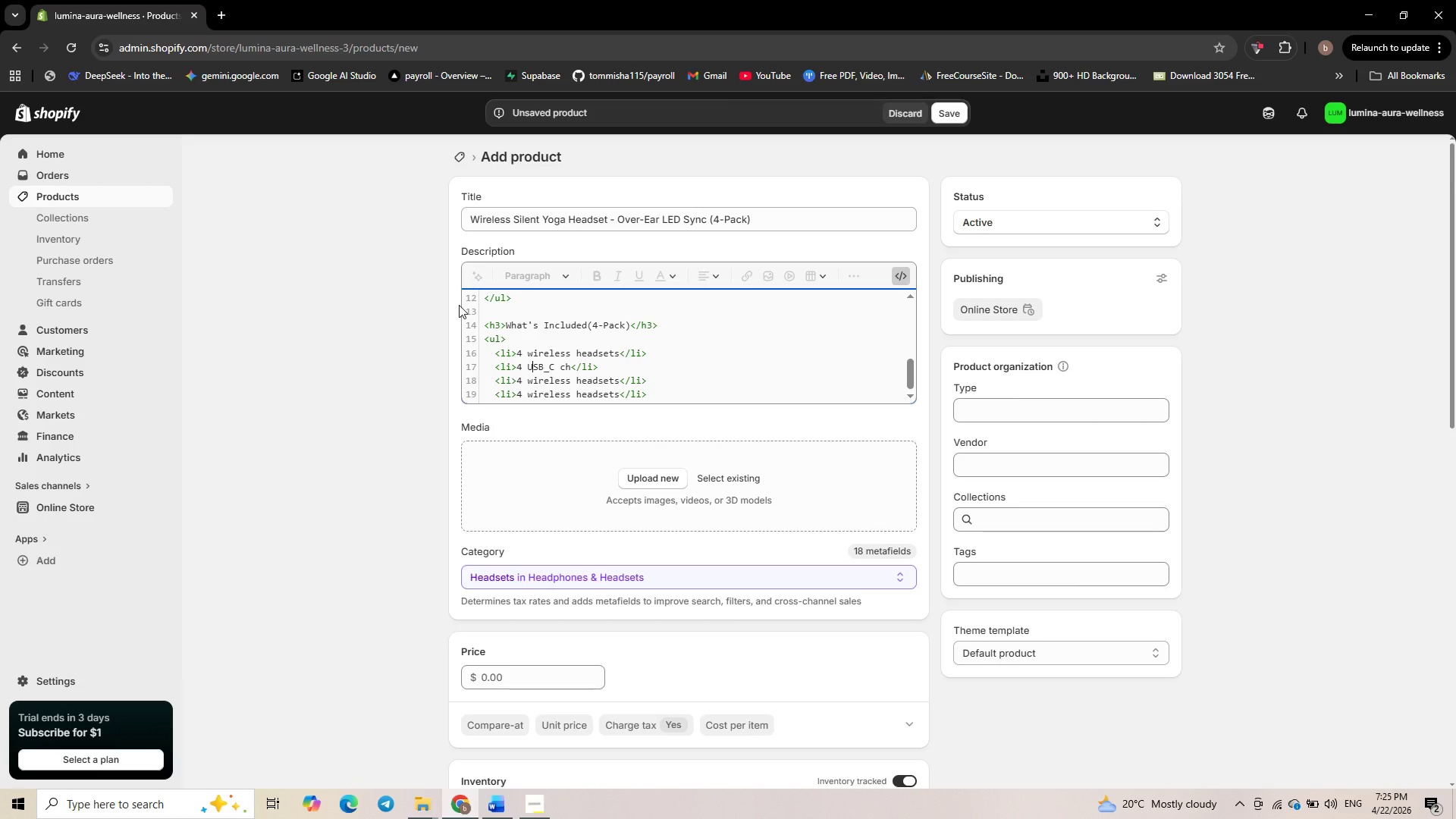 
key(ArrowRight)
 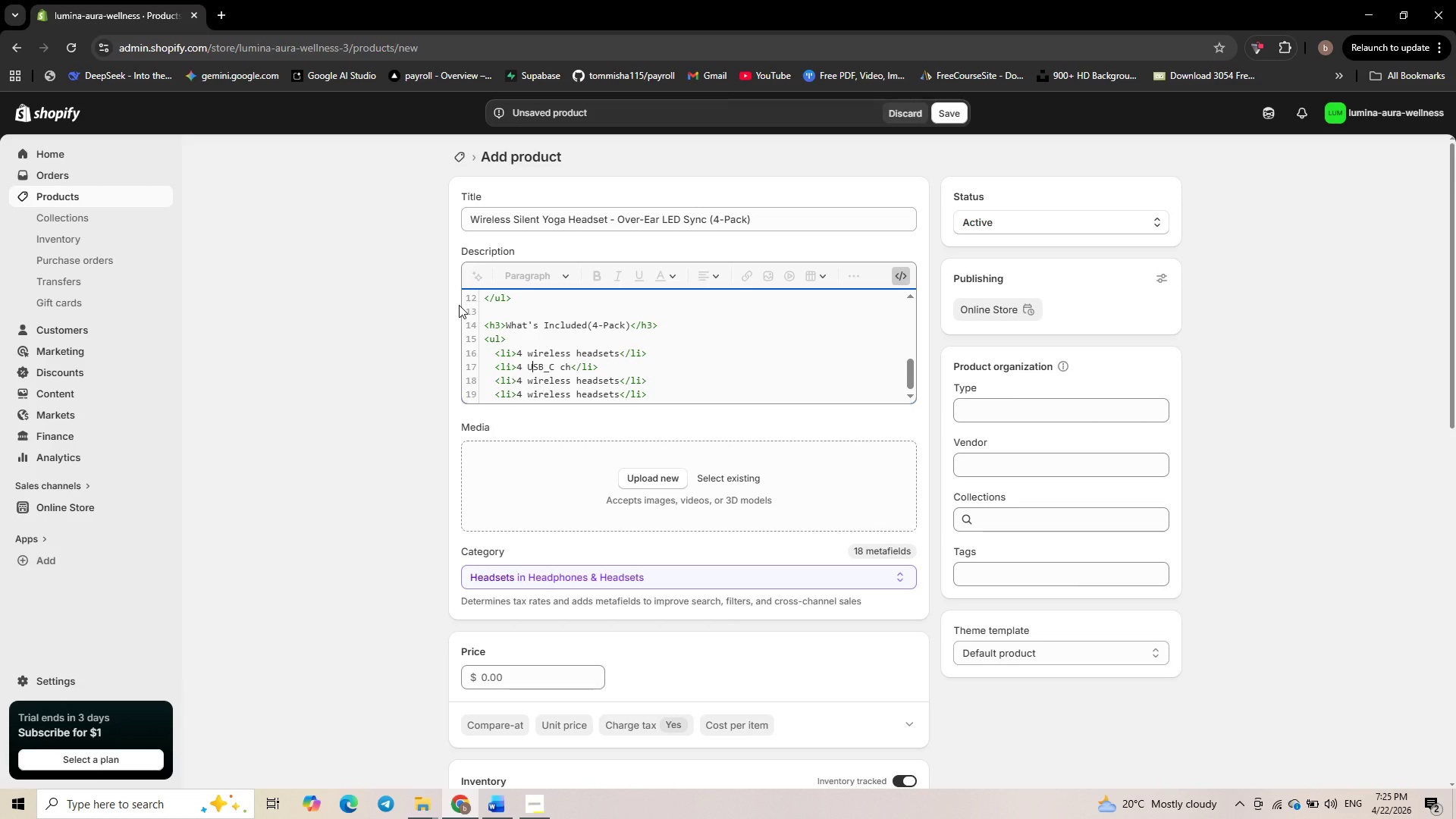 
key(ArrowRight)
 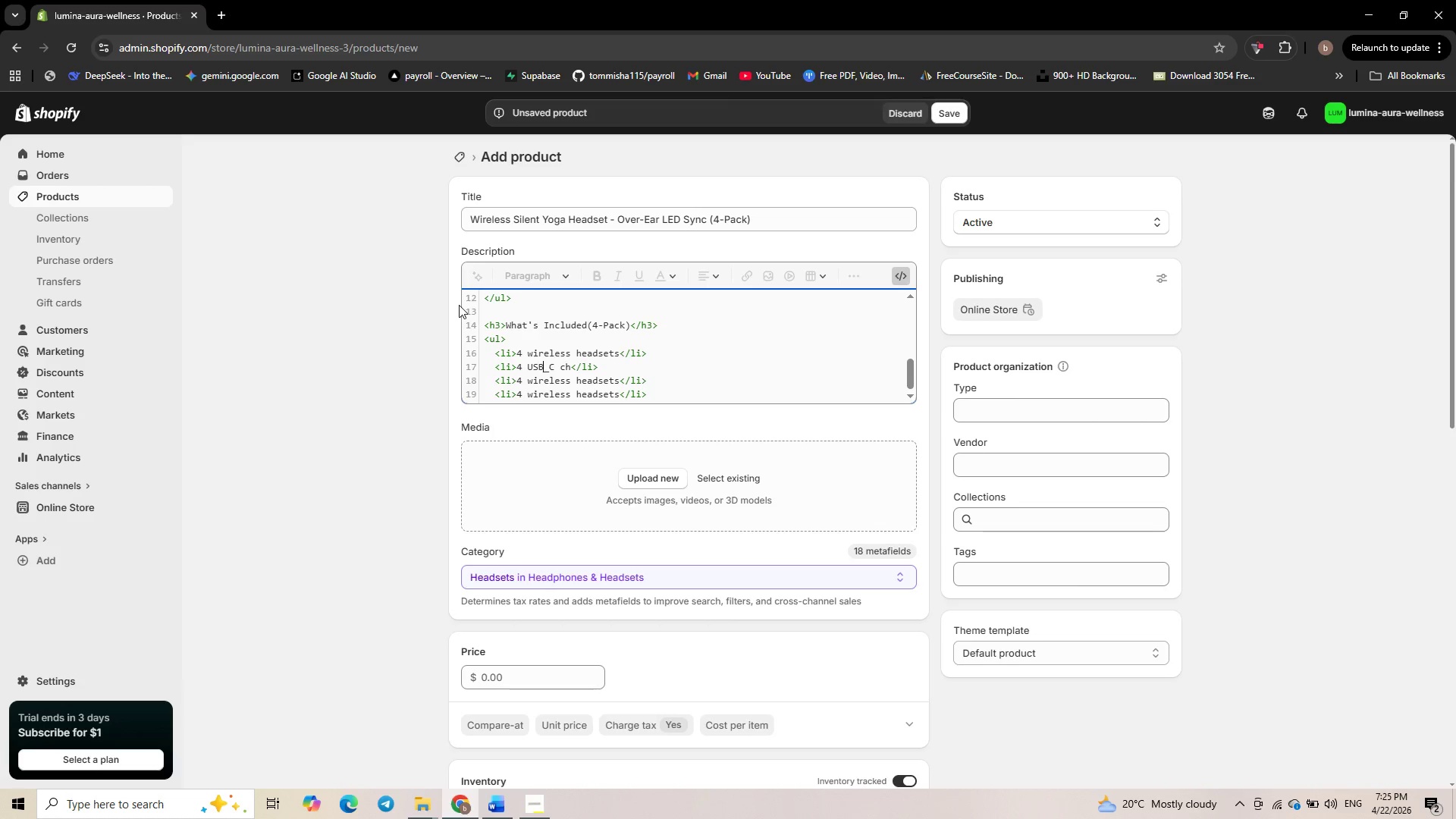 
key(ArrowRight)
 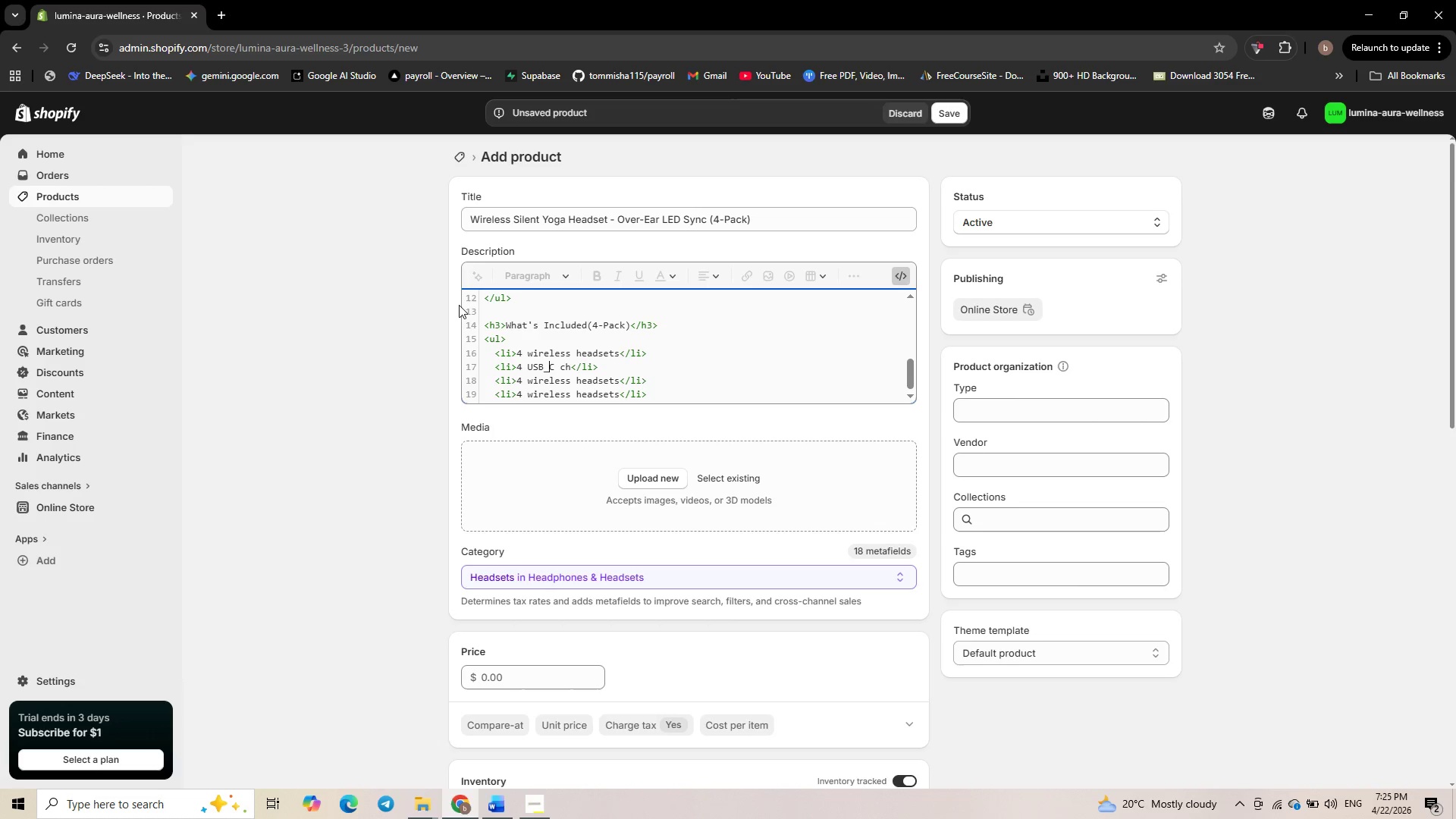 
key(ArrowRight)
 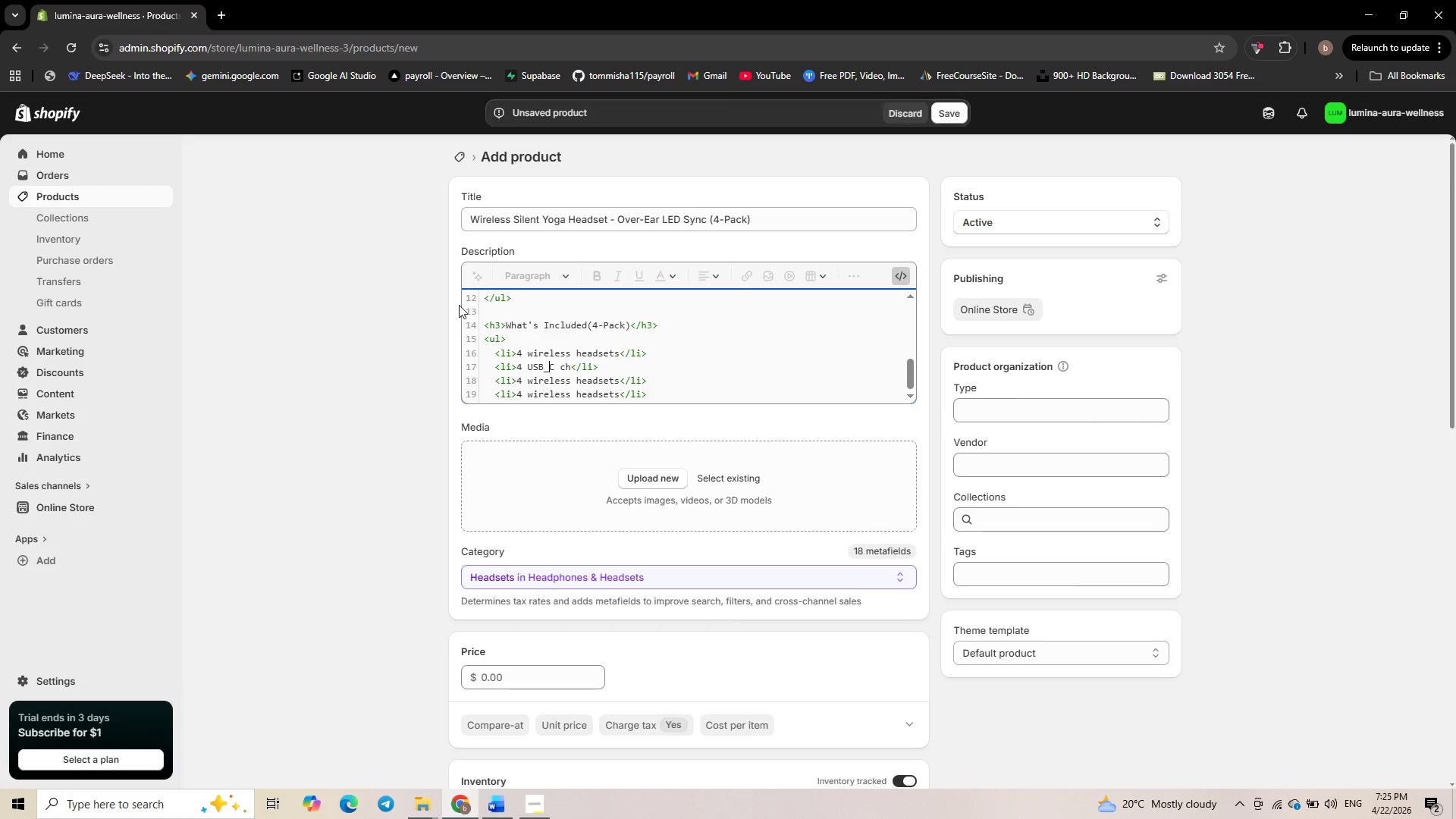 
key(Backspace)
 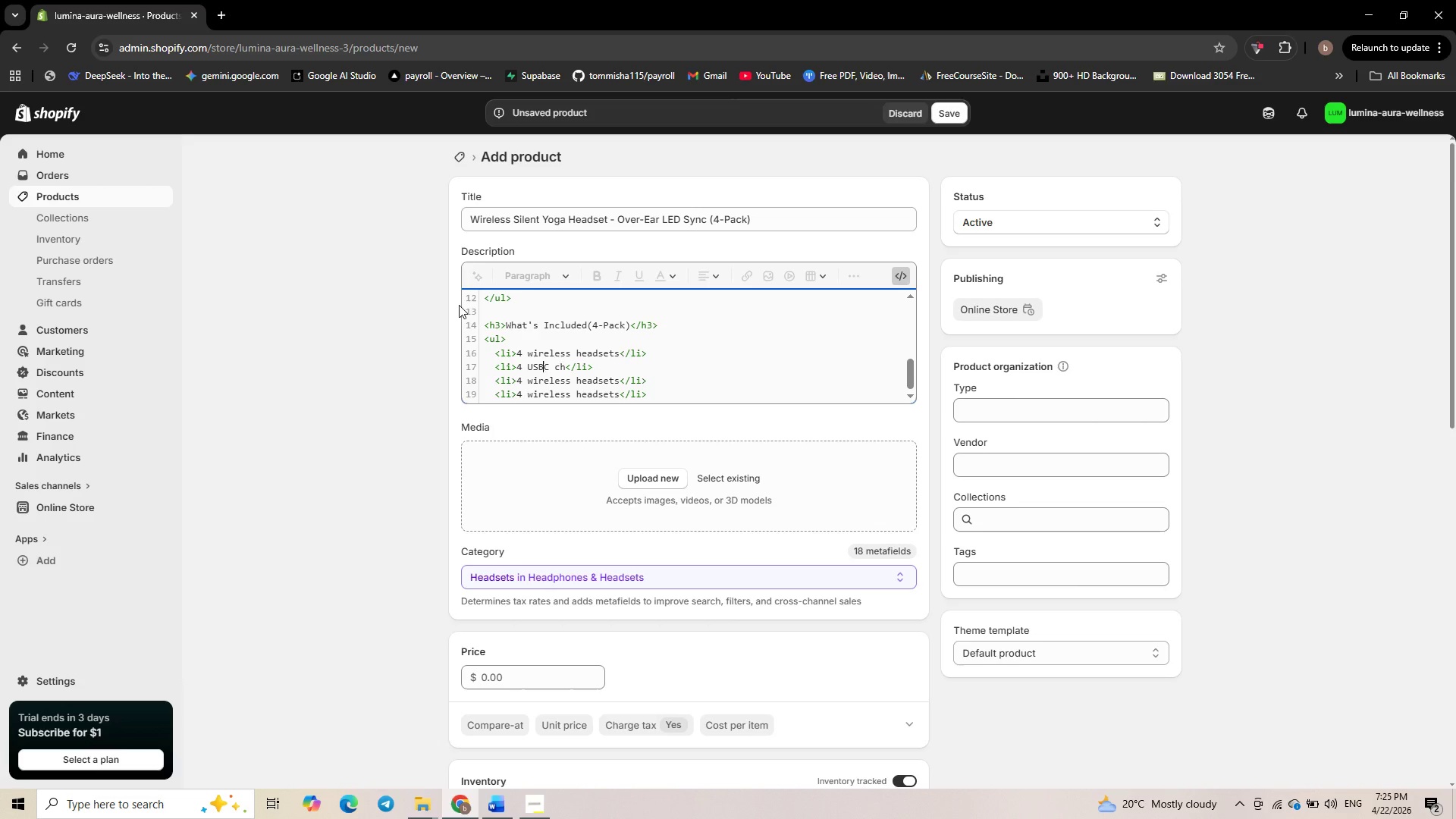 
key(Minus)
 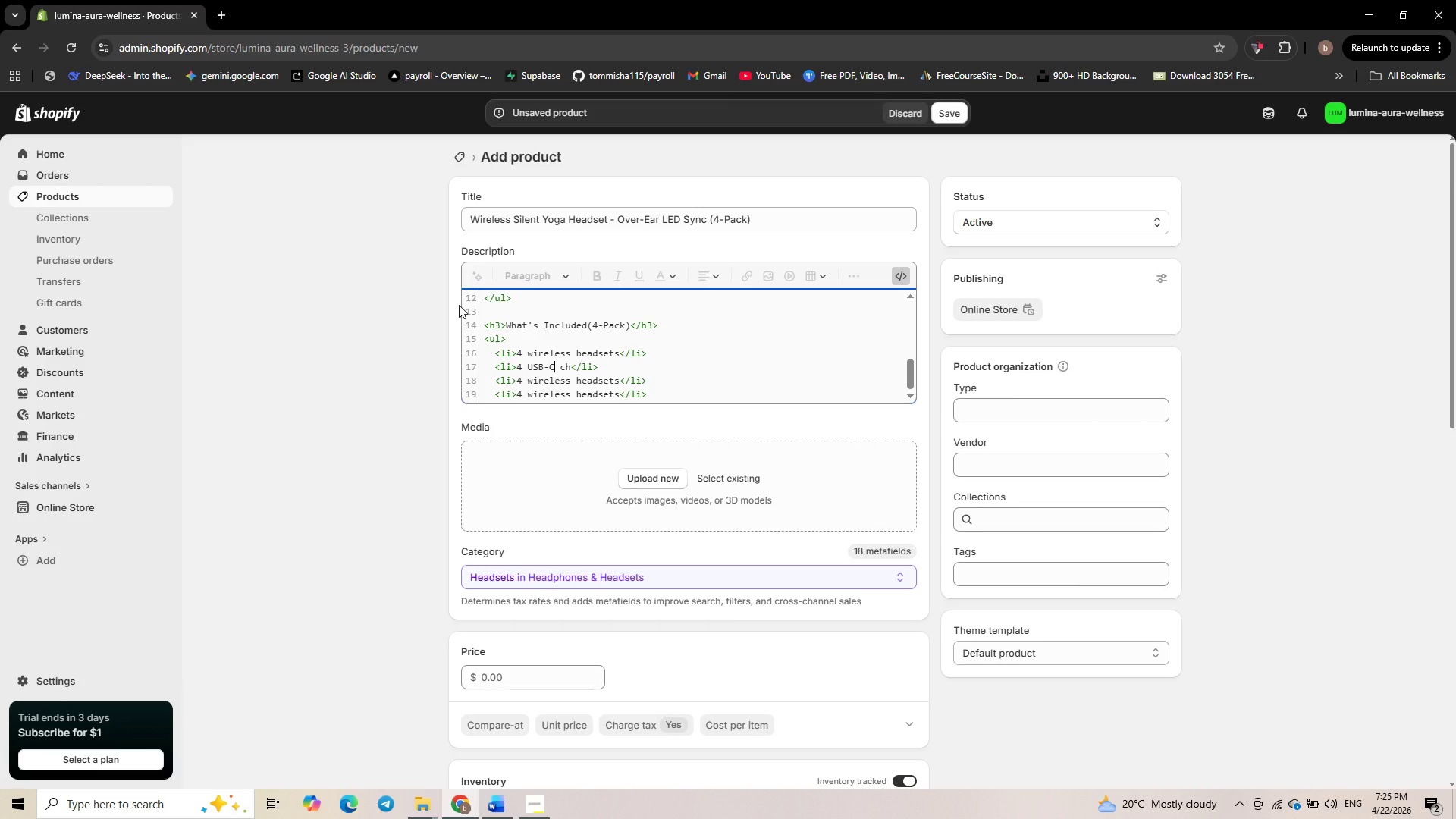 
key(ArrowRight)
 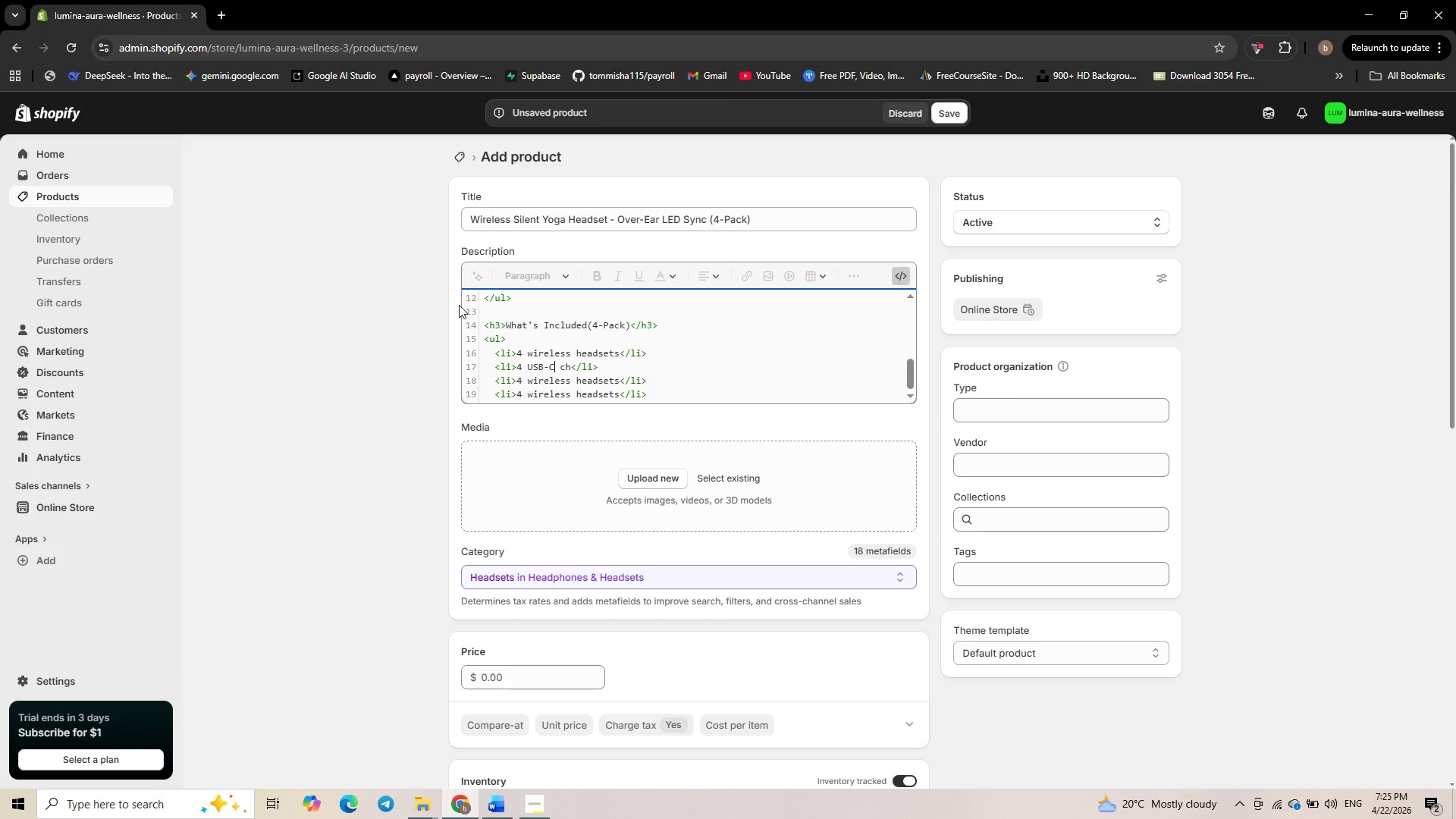 
hold_key(key=ControlLeft, duration=0.45)
 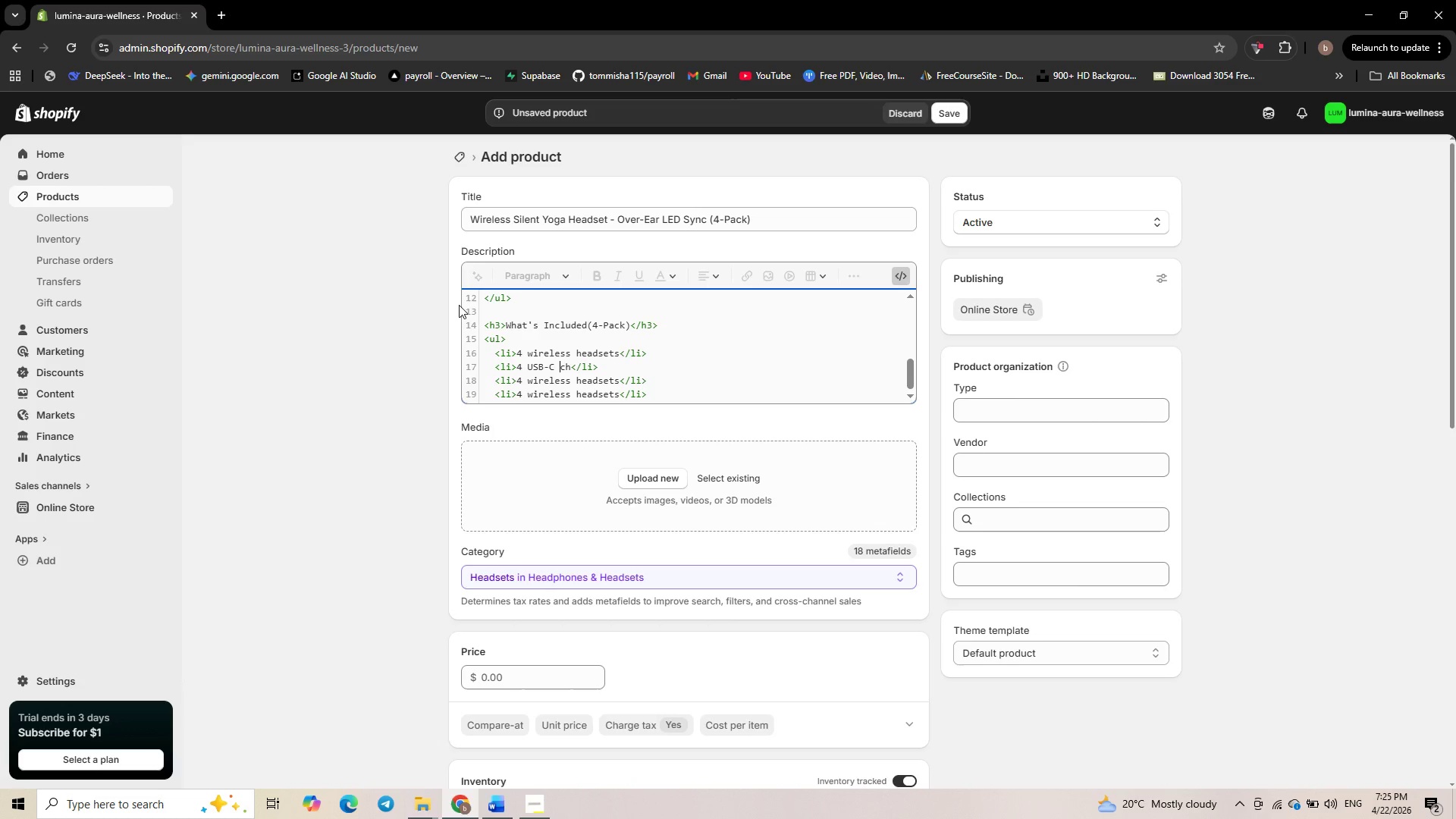 
key(ArrowRight)
 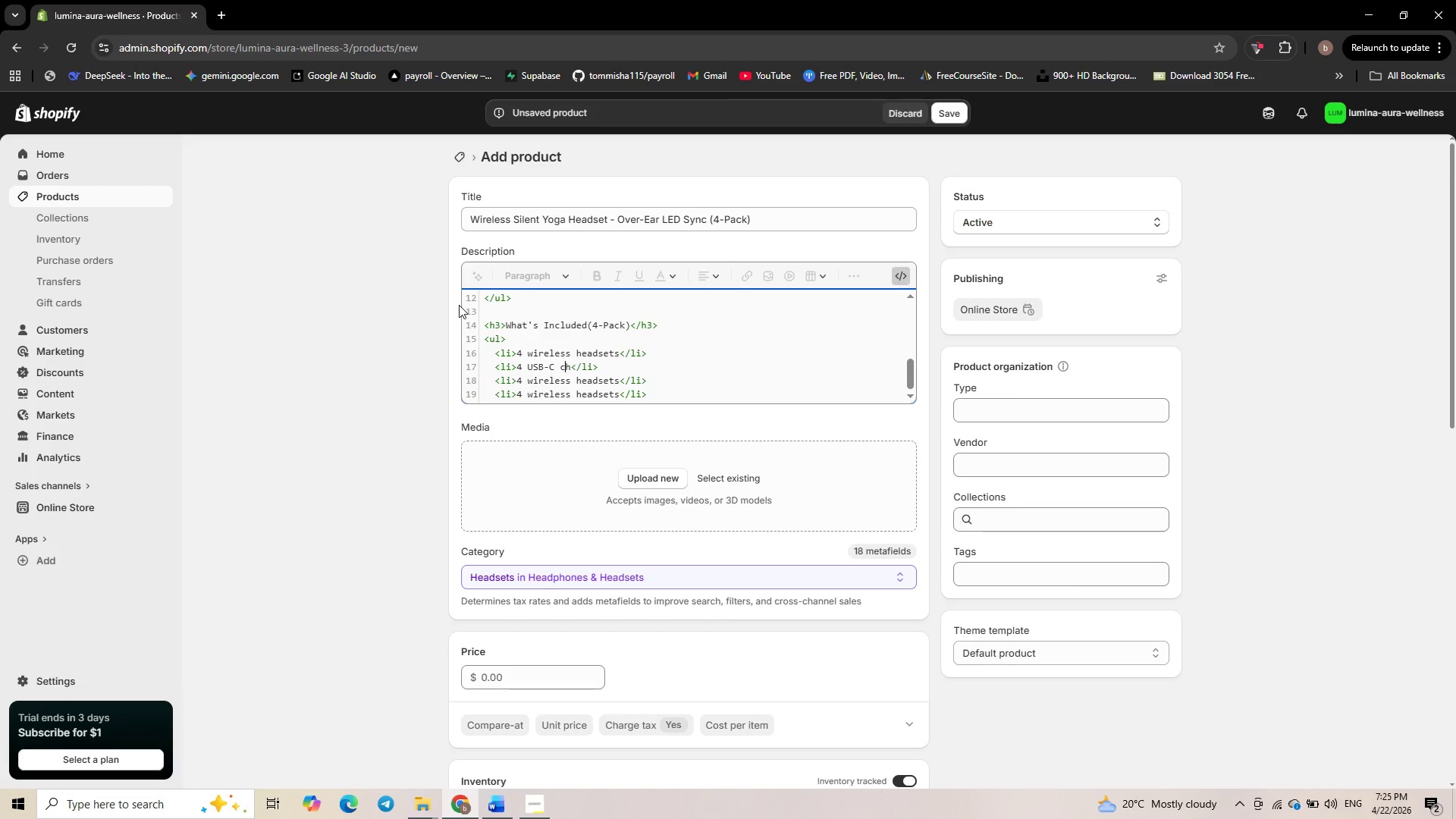 
key(ArrowRight)
 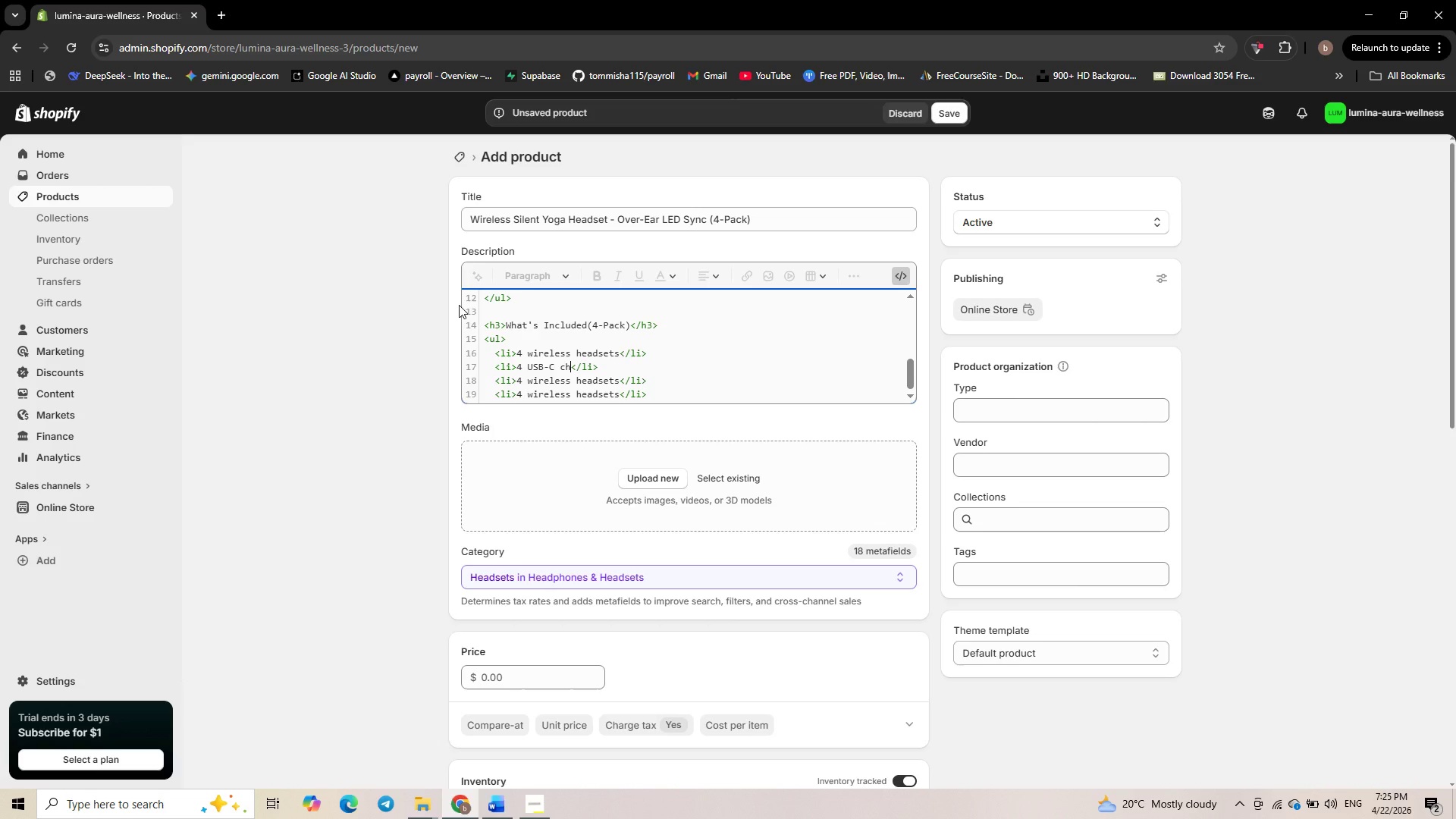 
key(ArrowRight)
 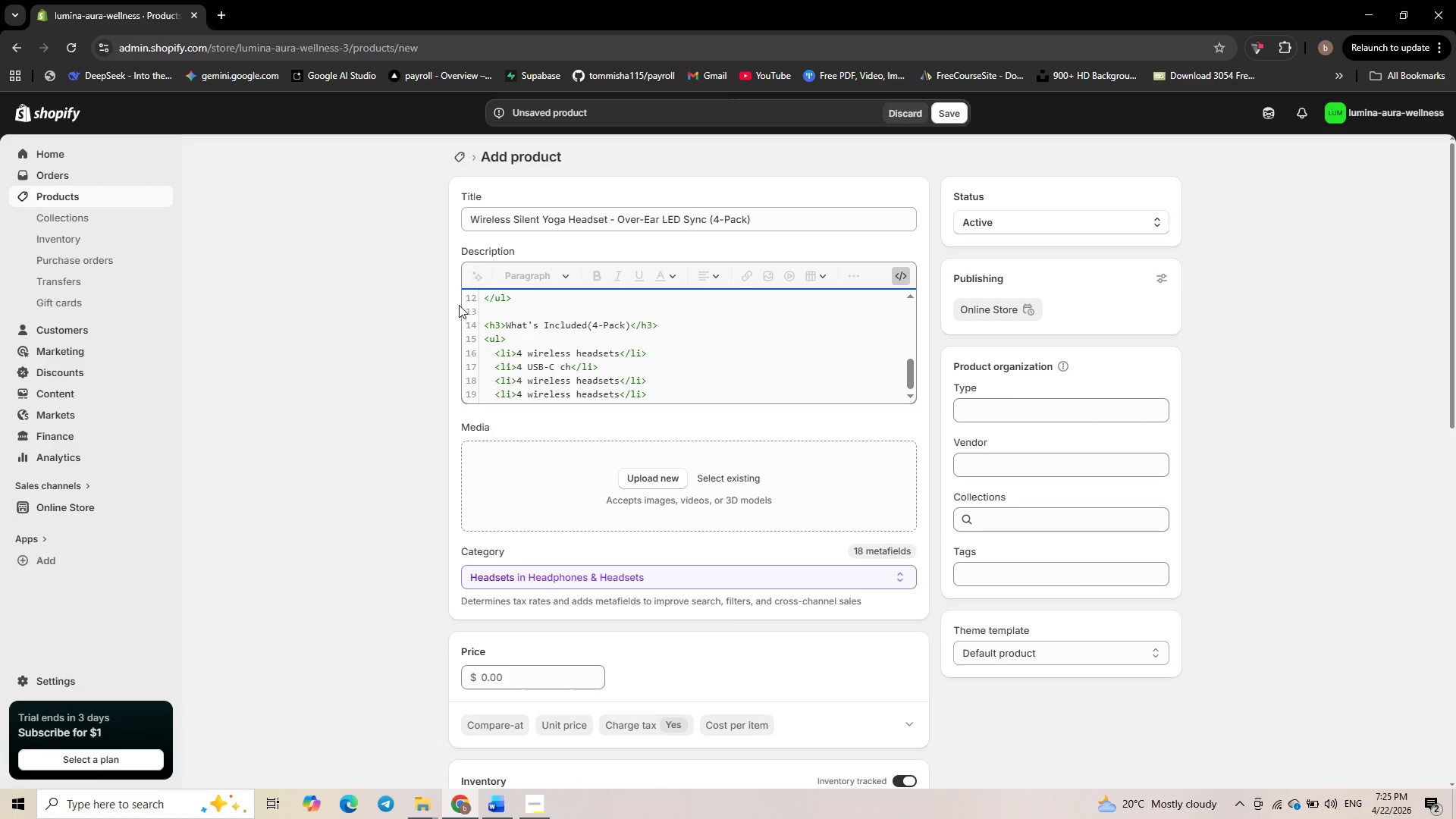 
type(rging cables)
 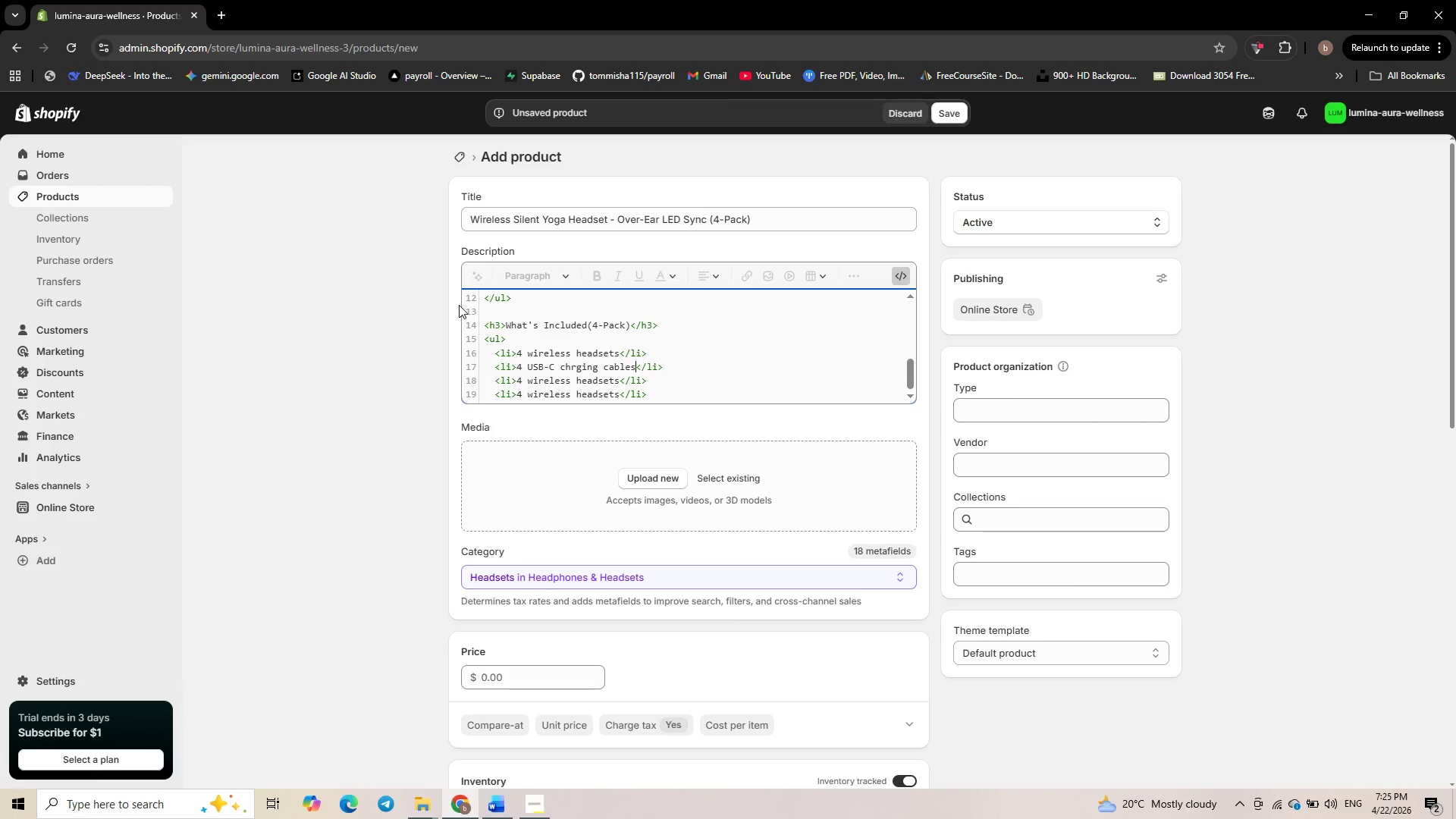 
key(Control+ControlLeft)
 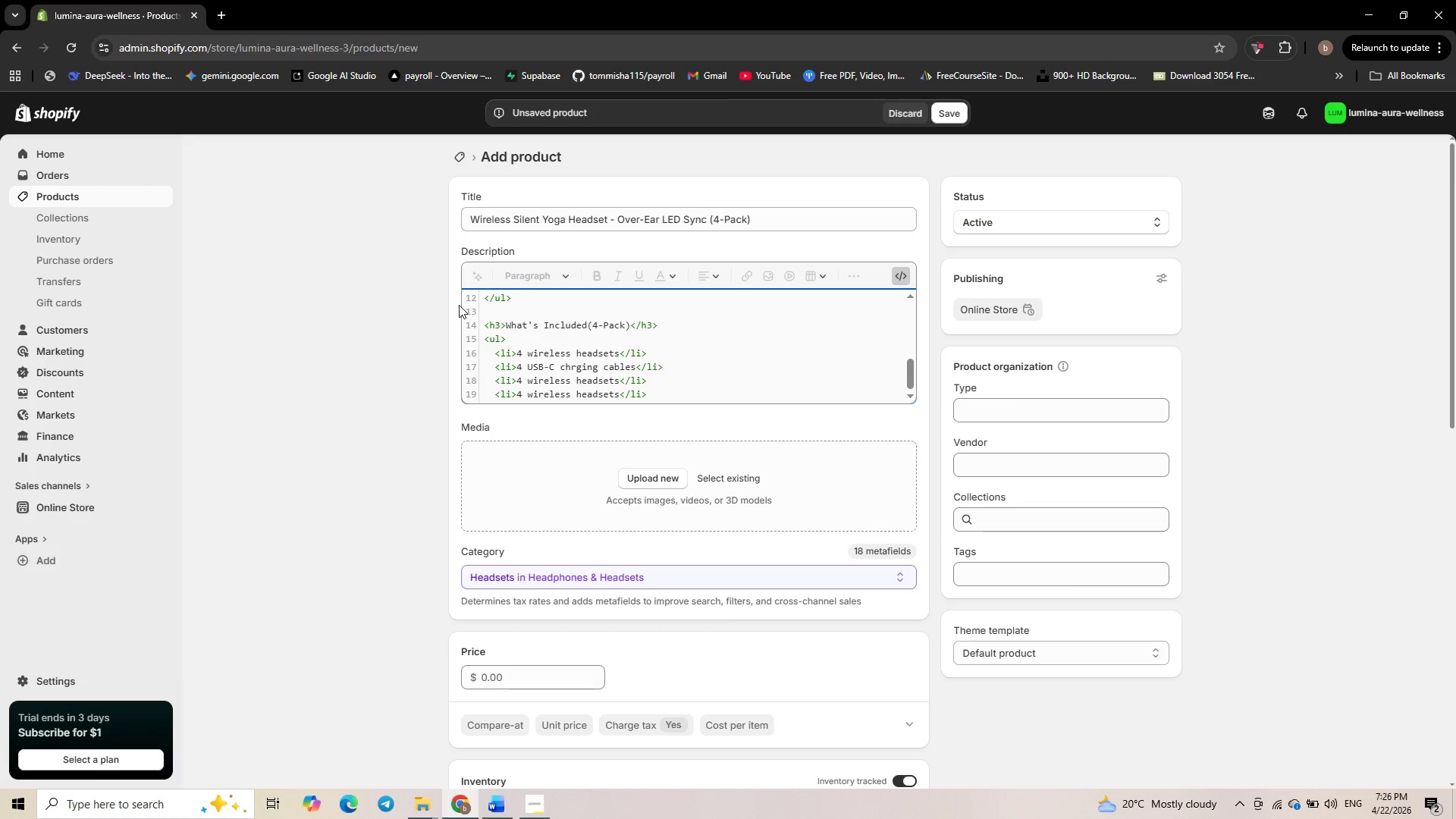 
key(ArrowDown)
 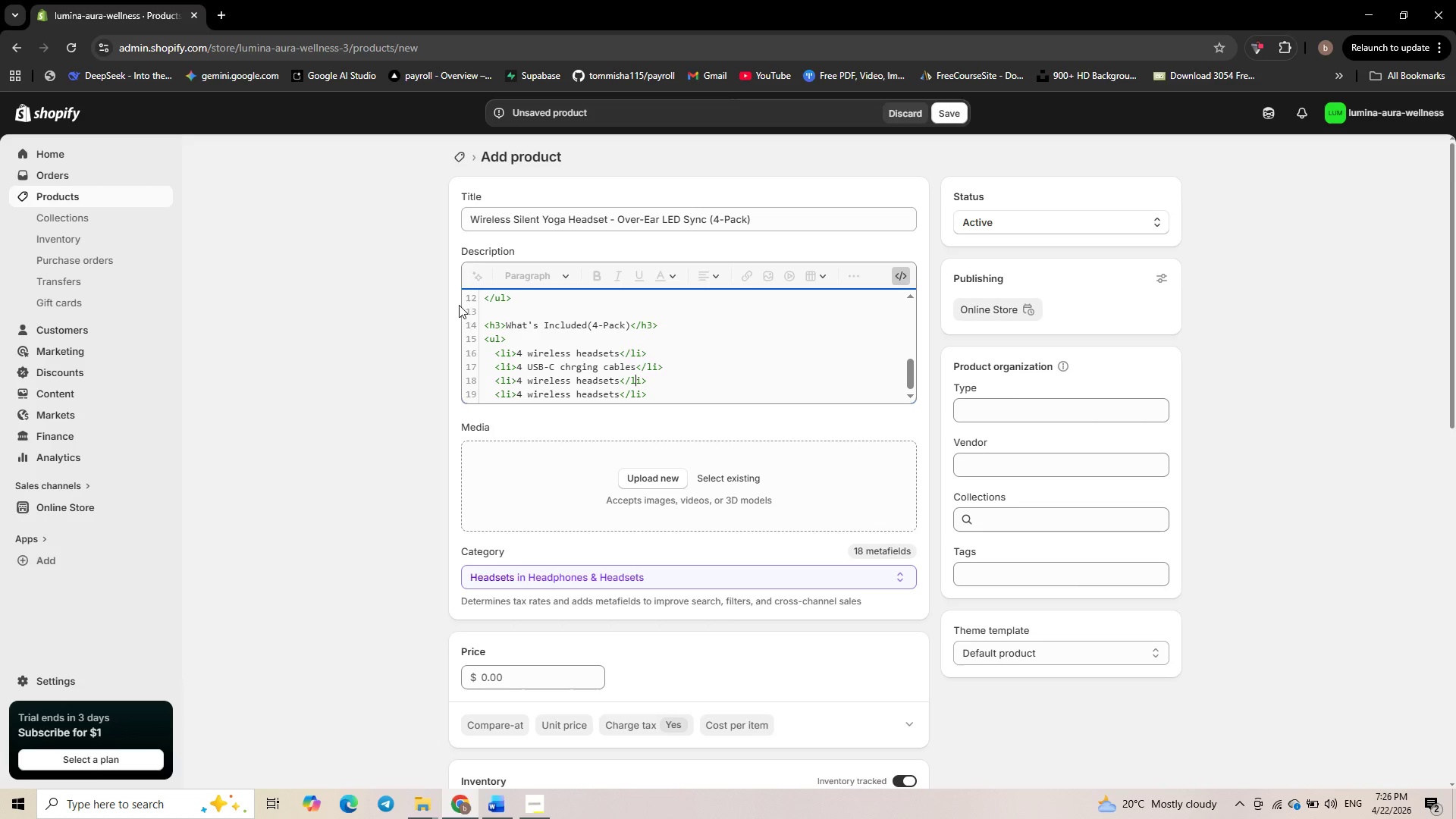 
key(ArrowLeft)
 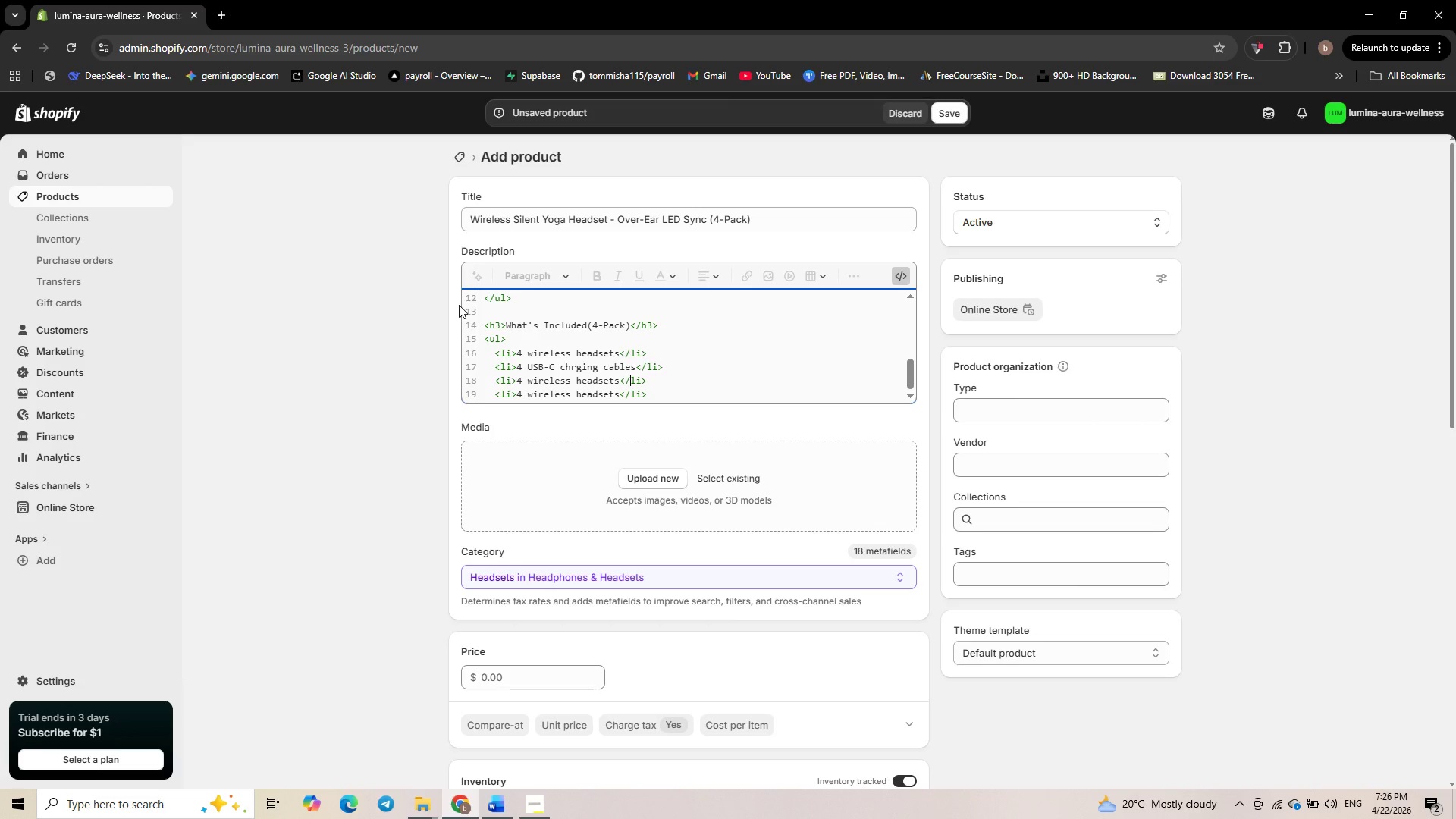 
key(Control+ArrowLeft)
 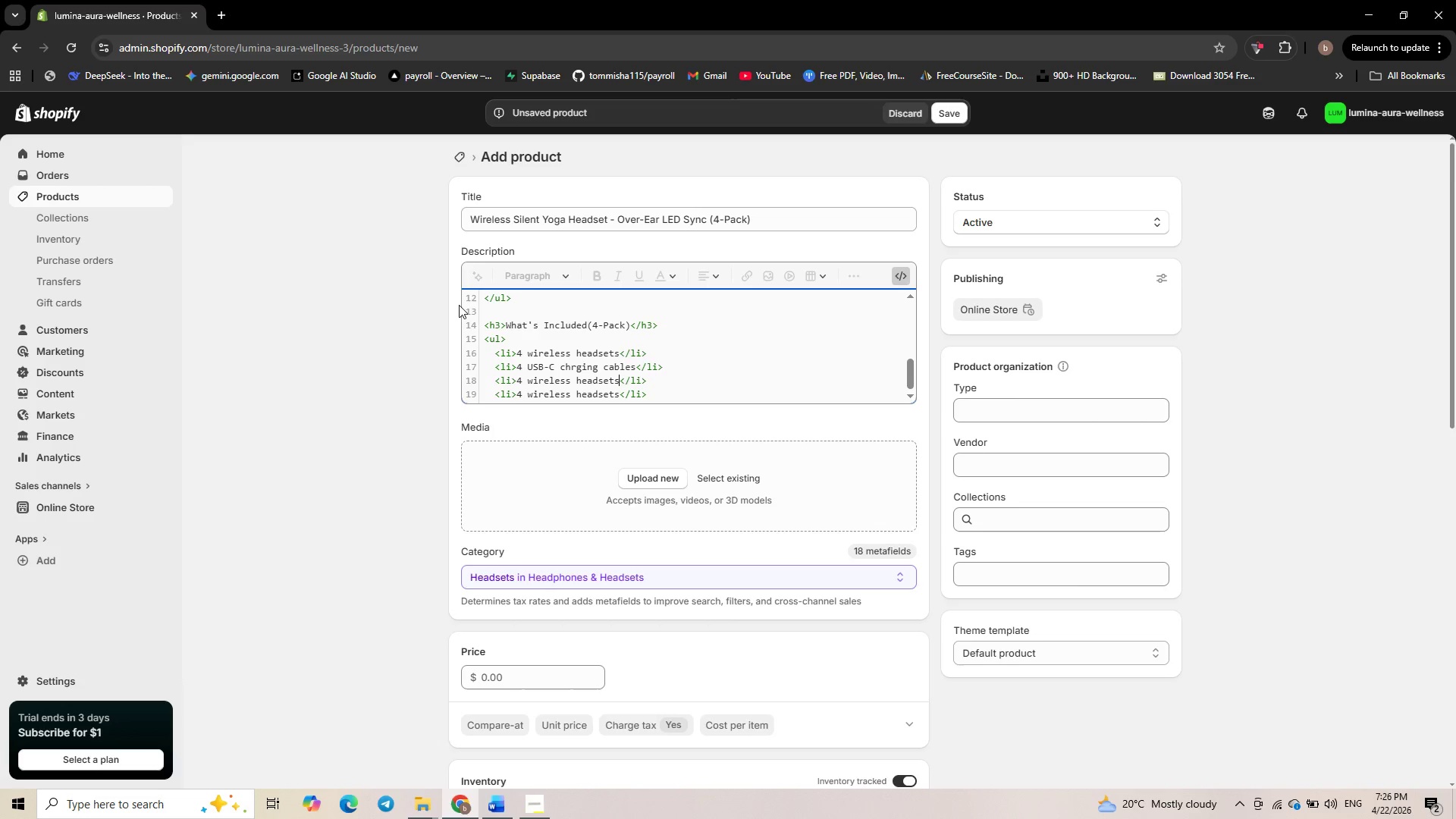 
key(Control+Shift+ArrowLeft)
 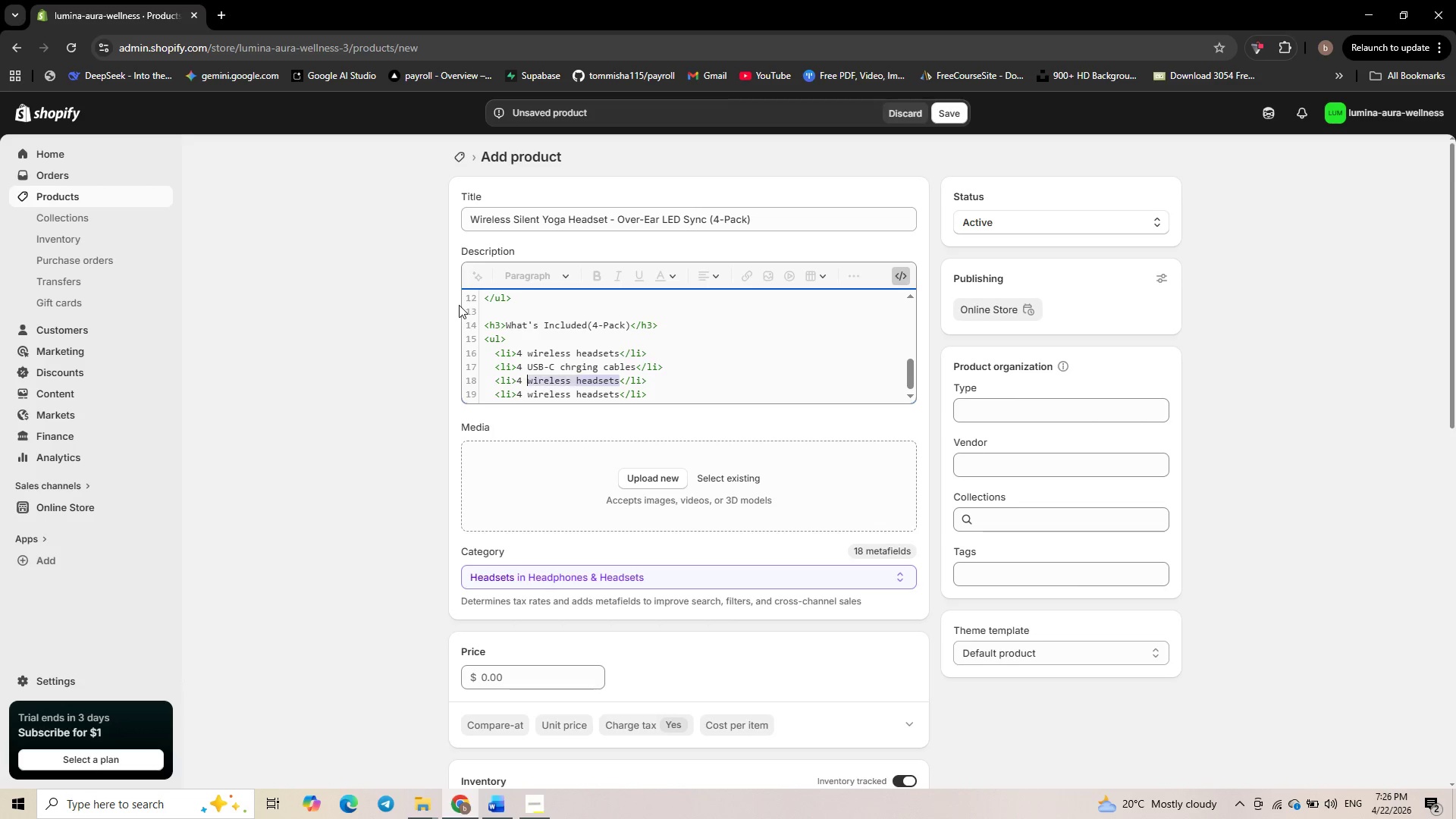 
key(Control+Shift+ArrowLeft)
 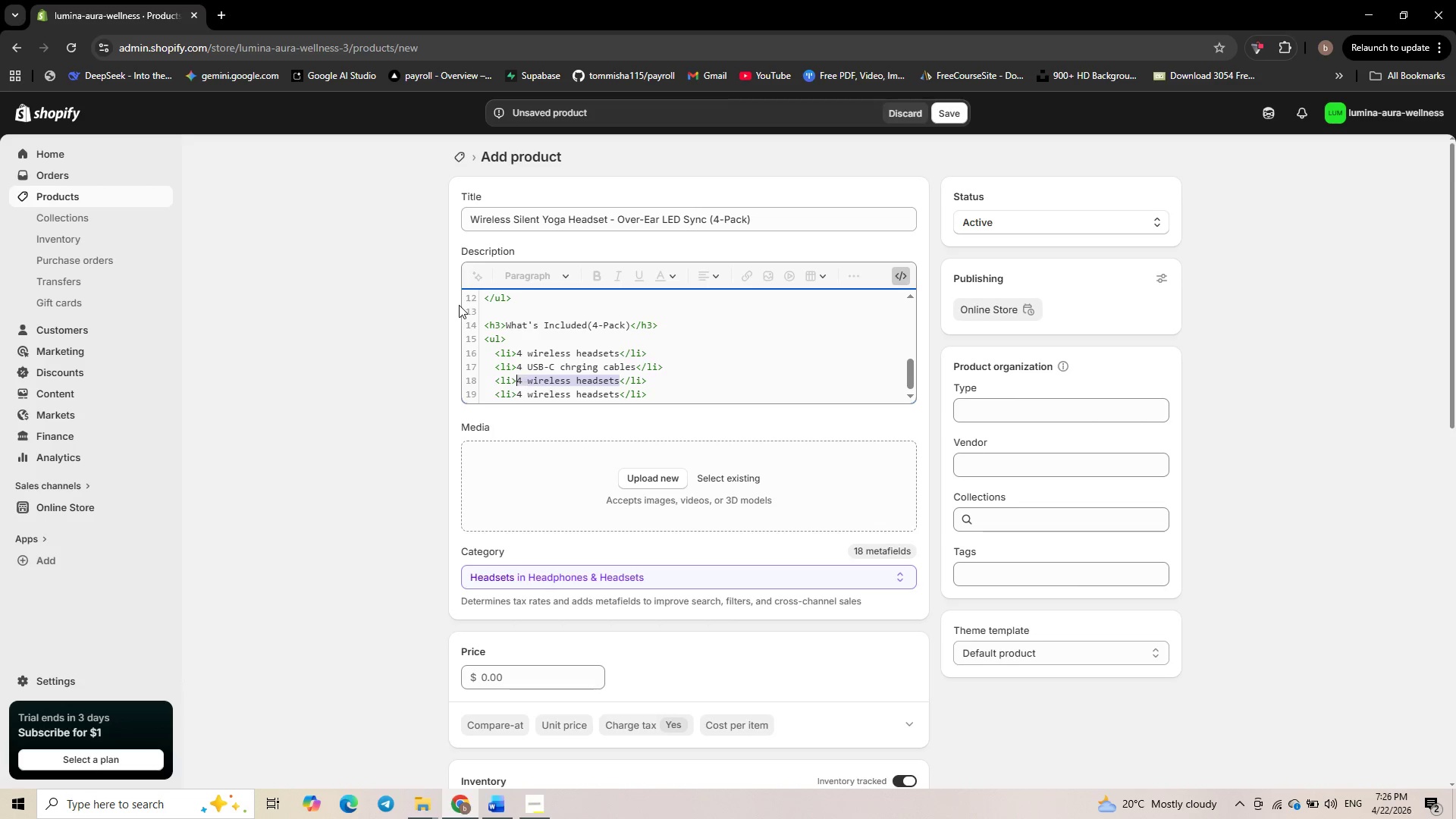 
key(Control+Shift+ArrowLeft)
 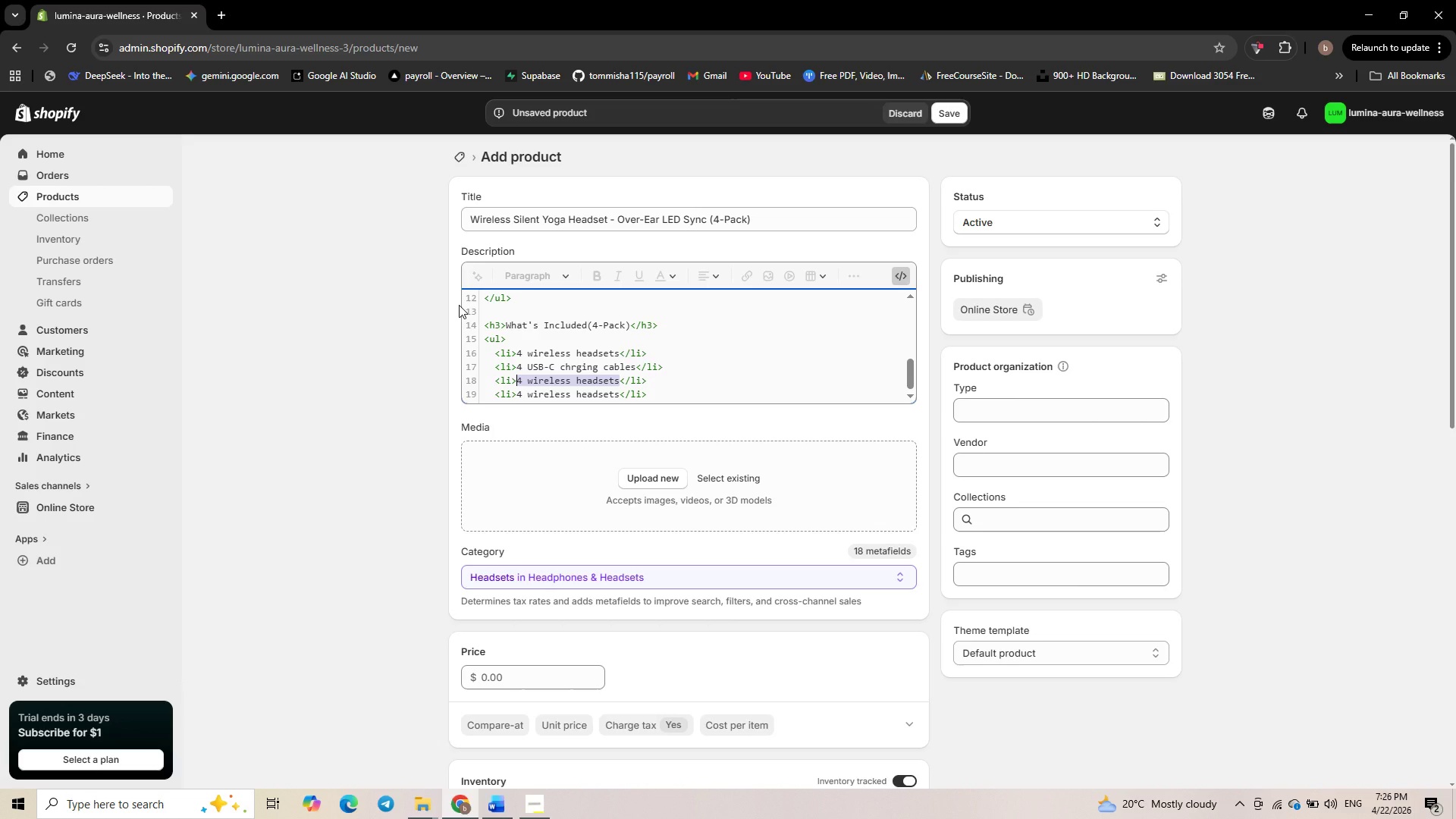 
type(1 charging hub())
 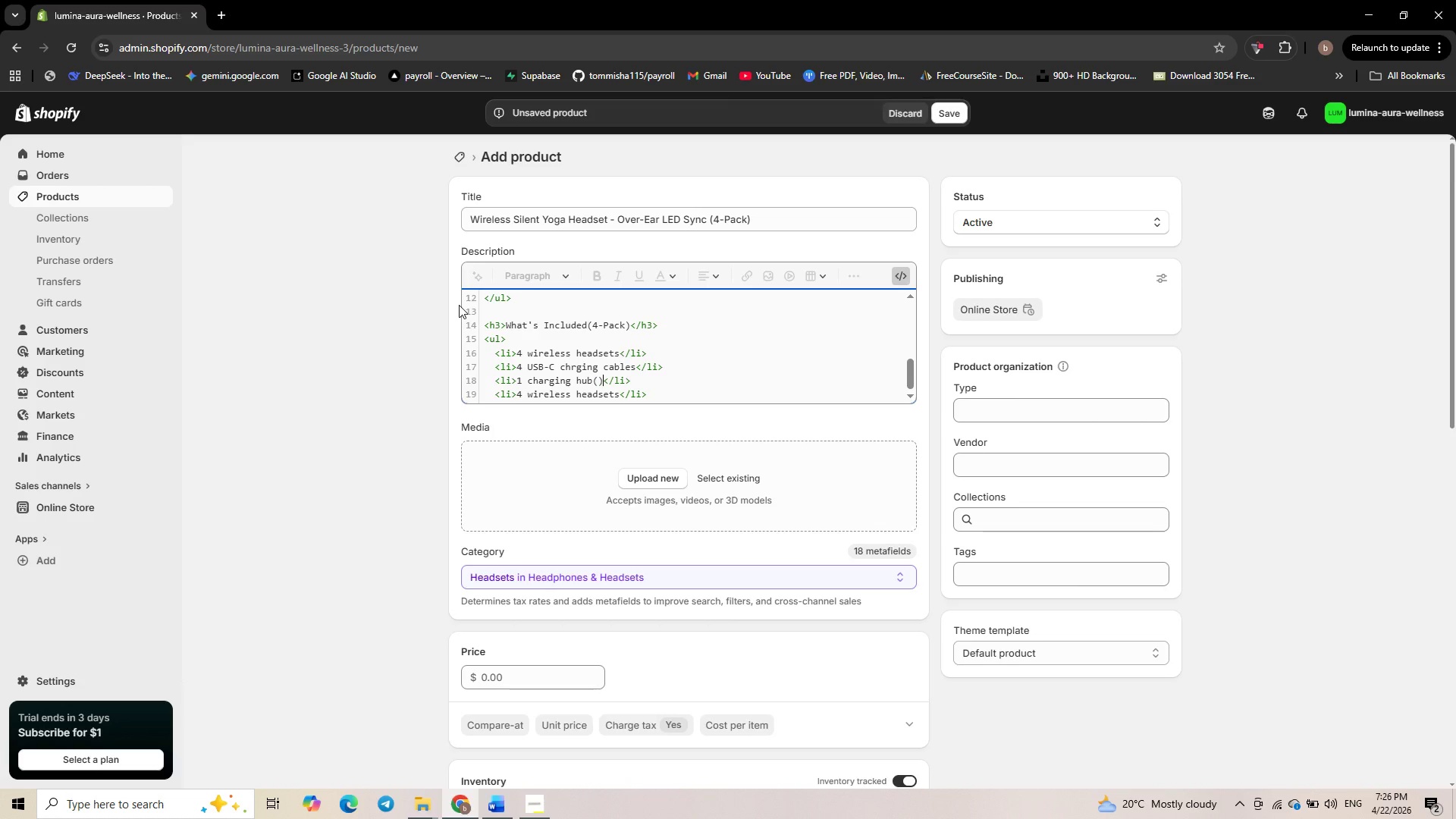 
key(ArrowLeft)
 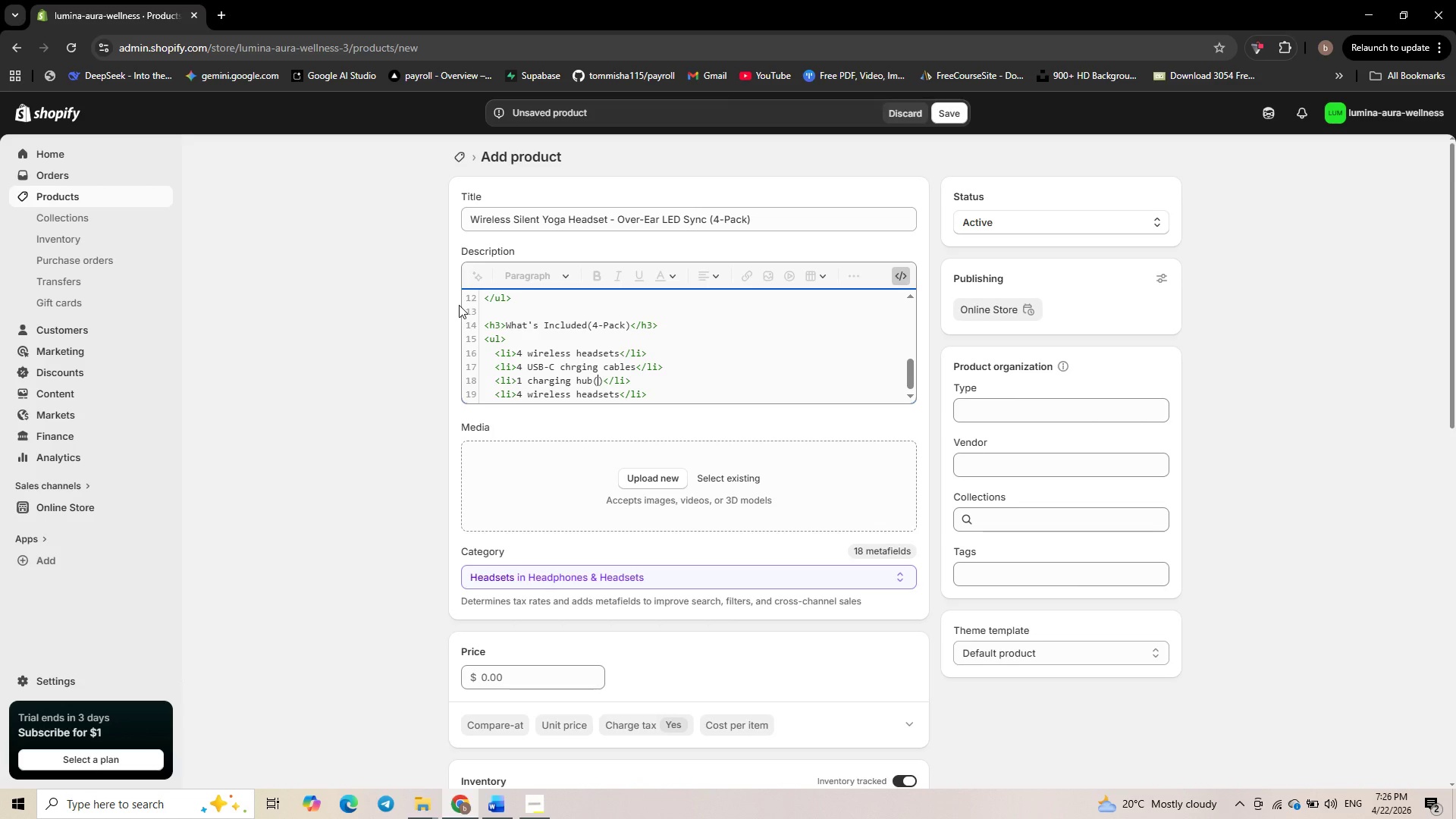 
type(4-ports)
 